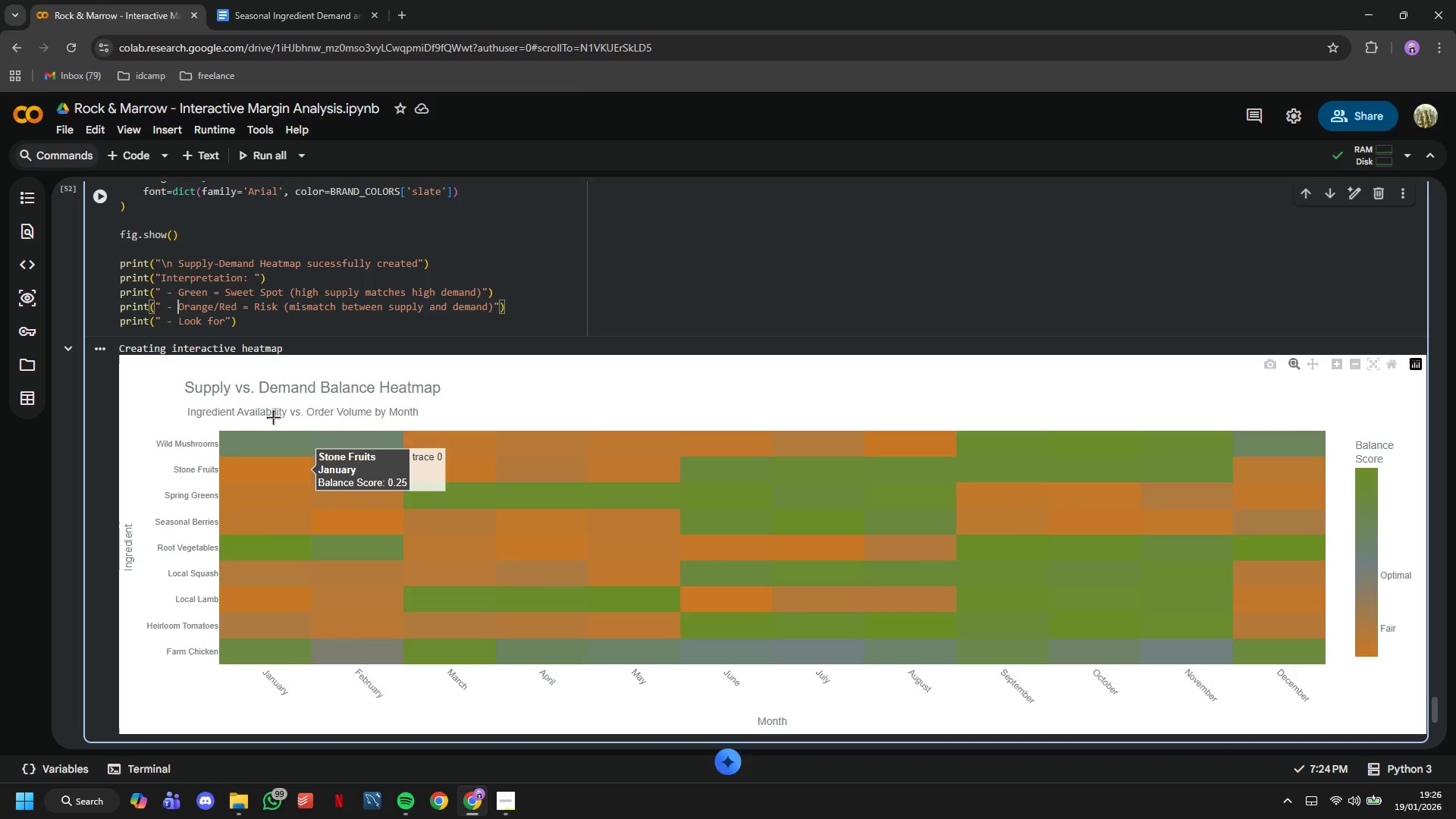 
key(ArrowDown)
 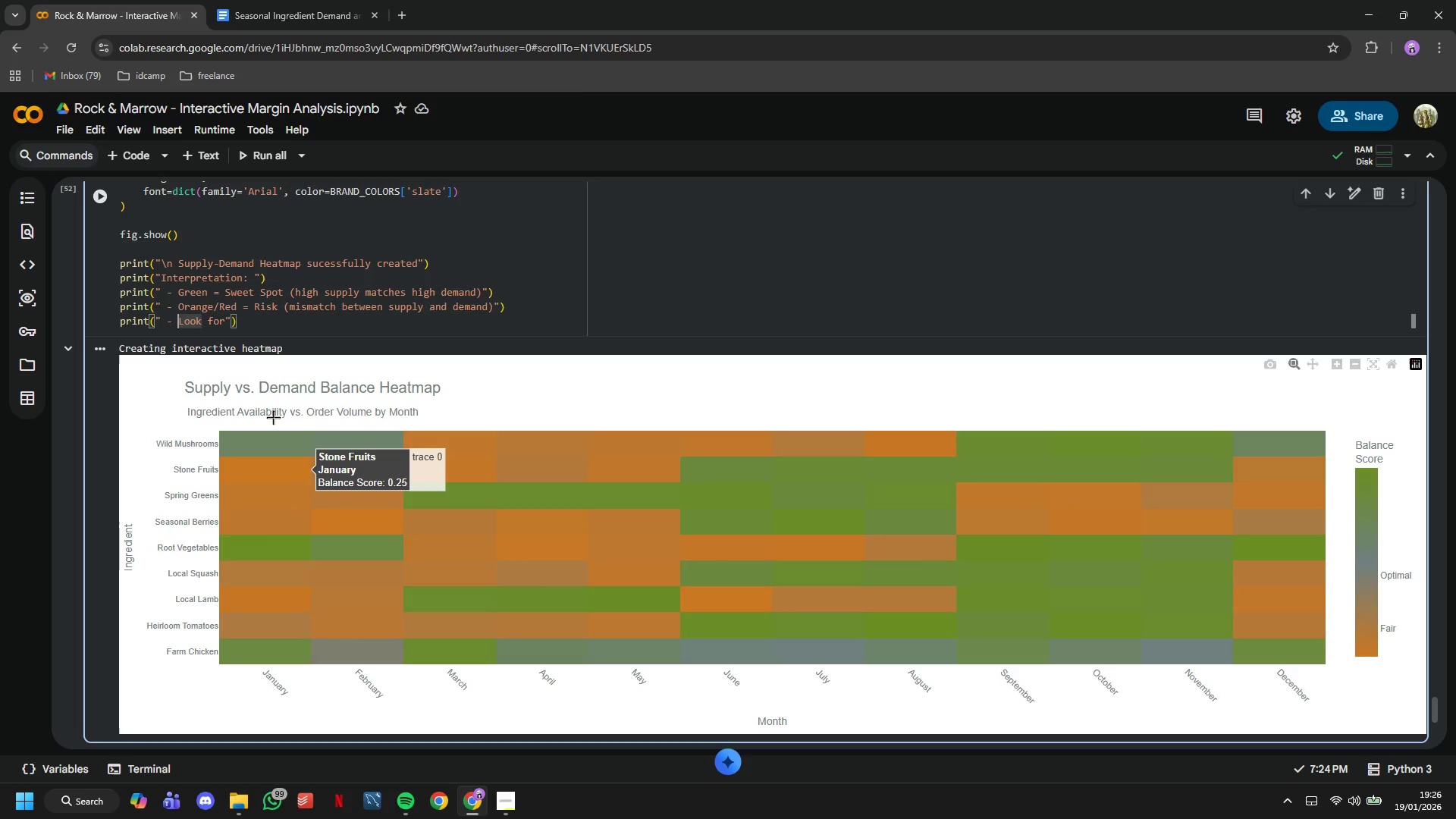 
hold_key(key=ArrowRight, duration=0.64)
 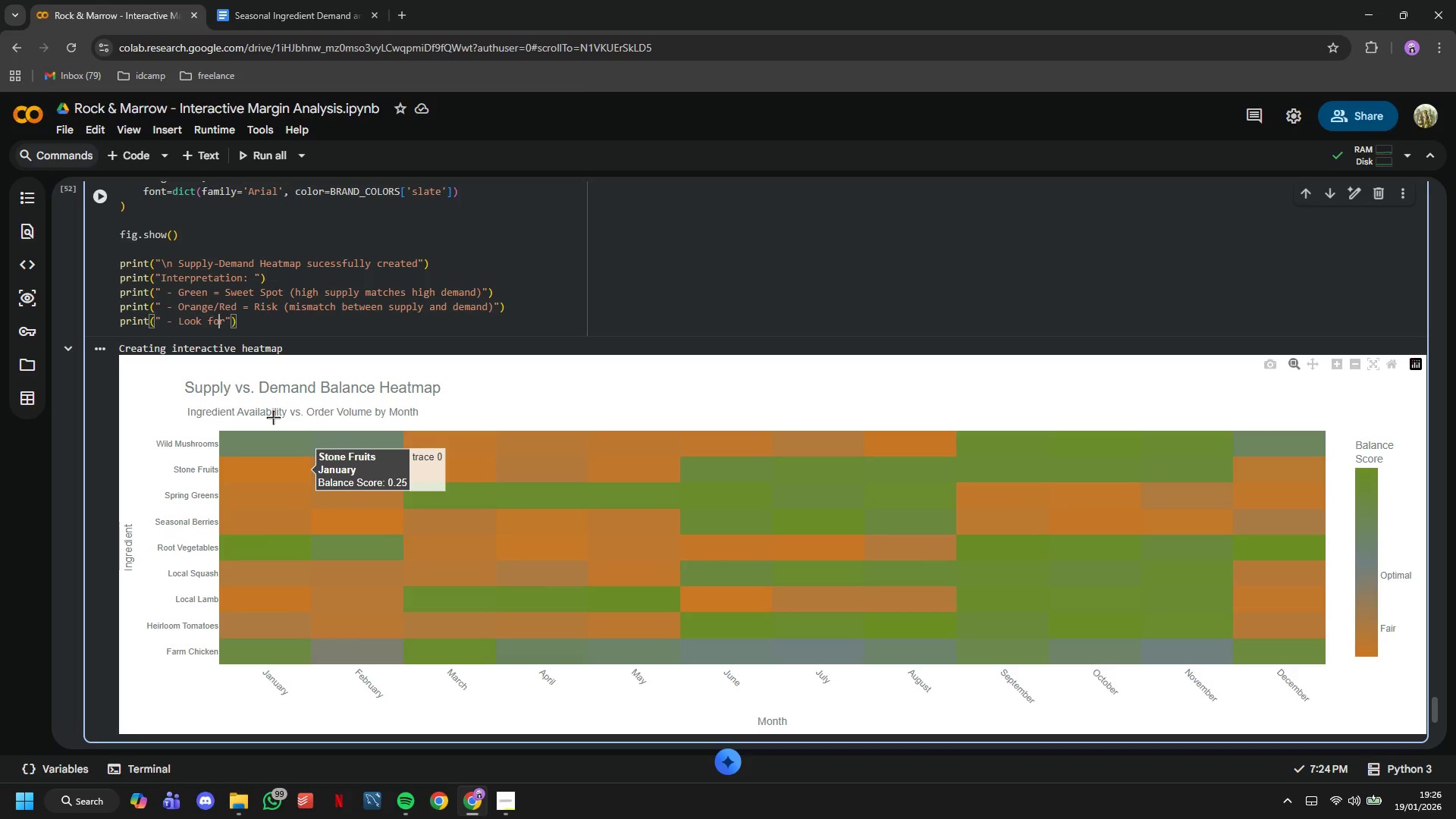 
key(ArrowRight)
 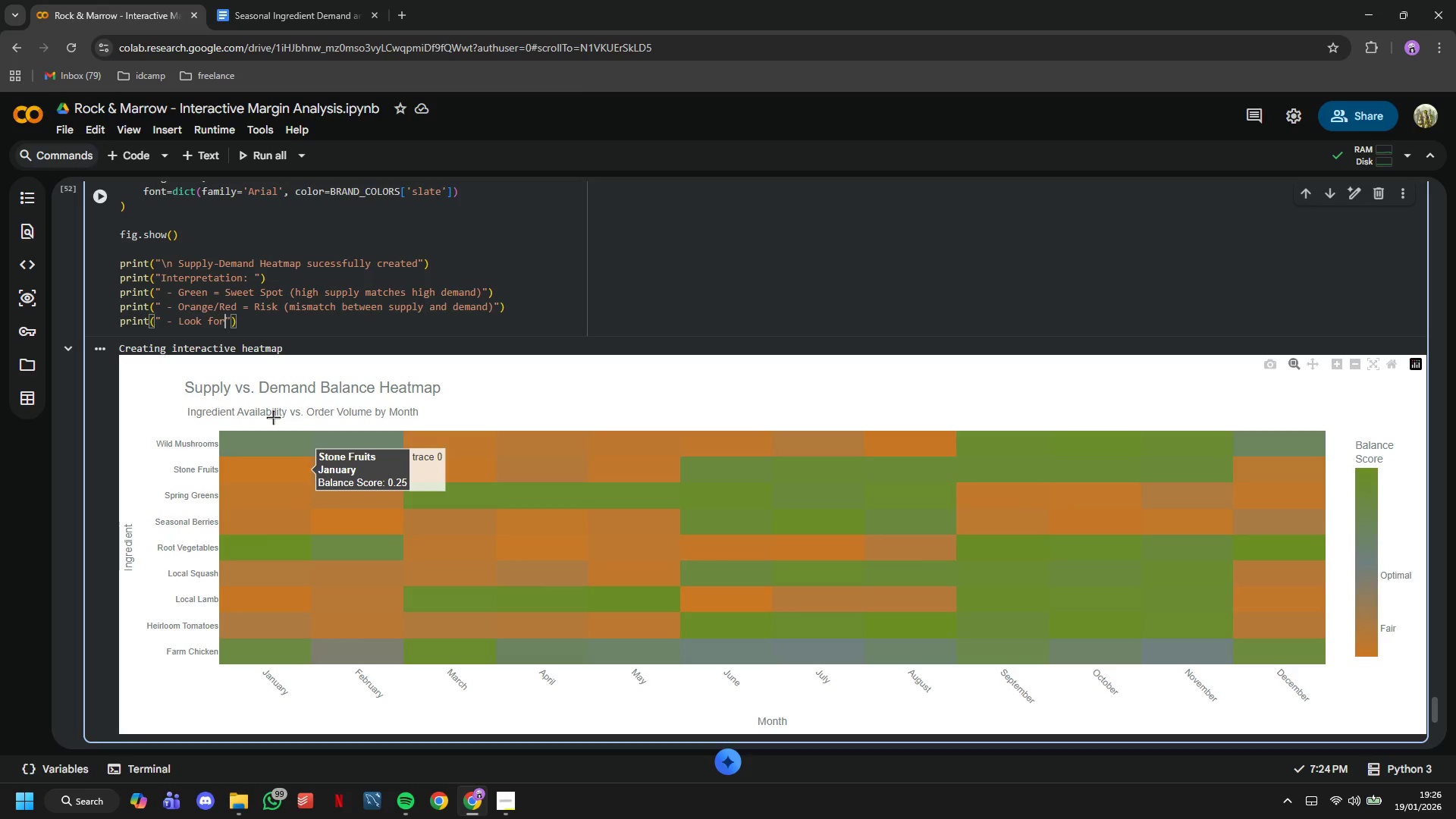 
key(ArrowRight)
 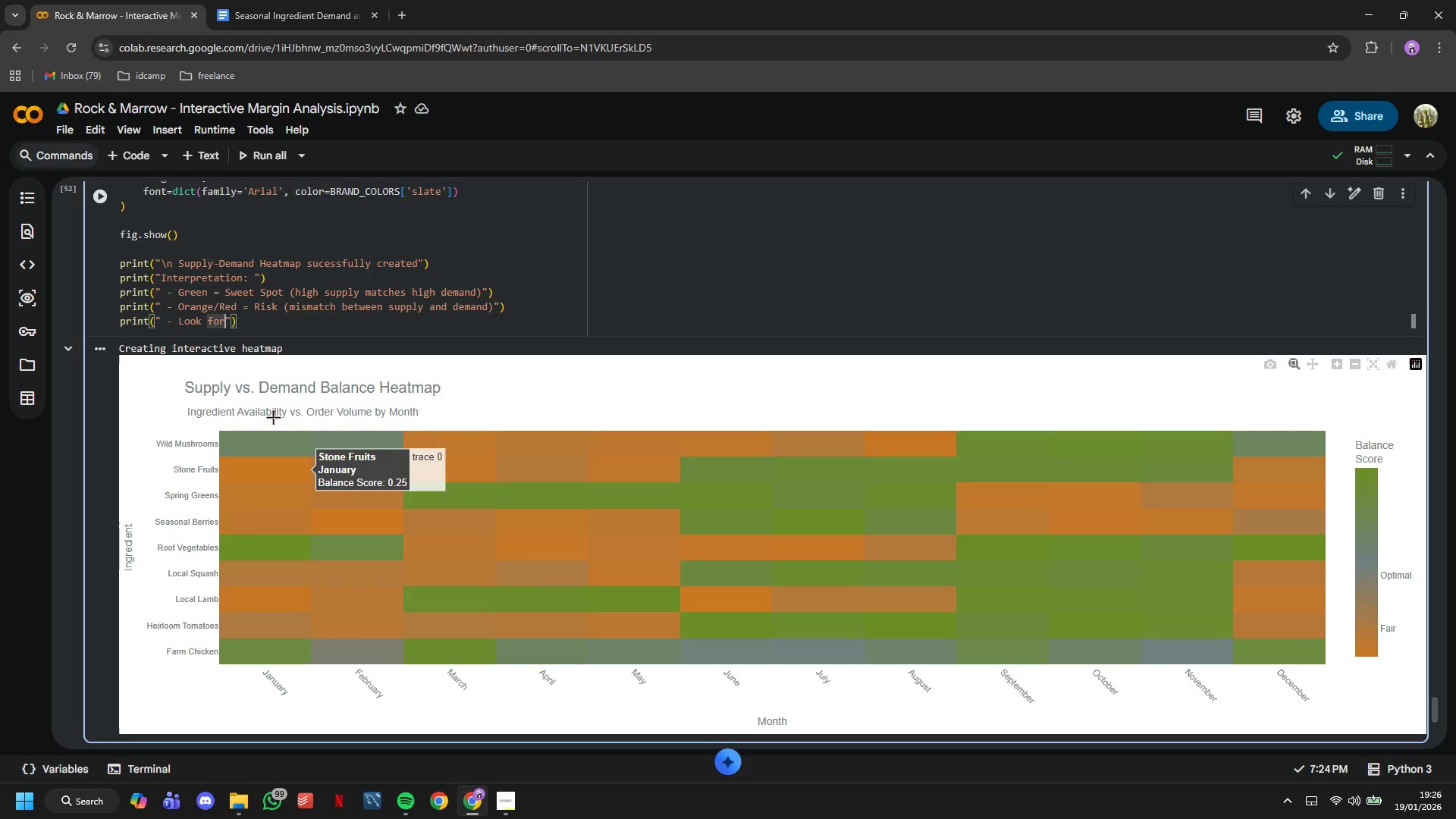 
type( orange in peak season = potential waste)
 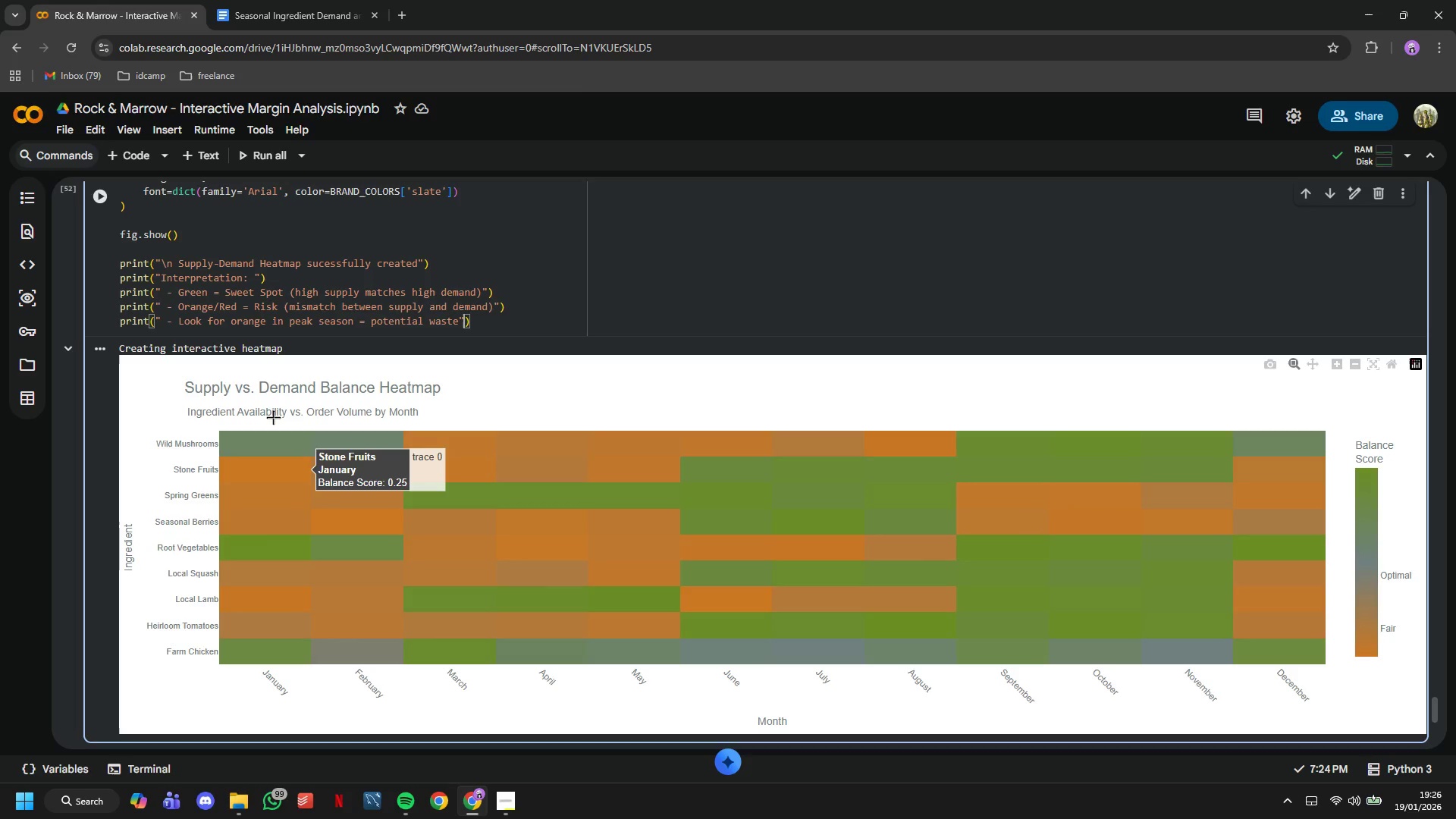 
key(ArrowRight)
 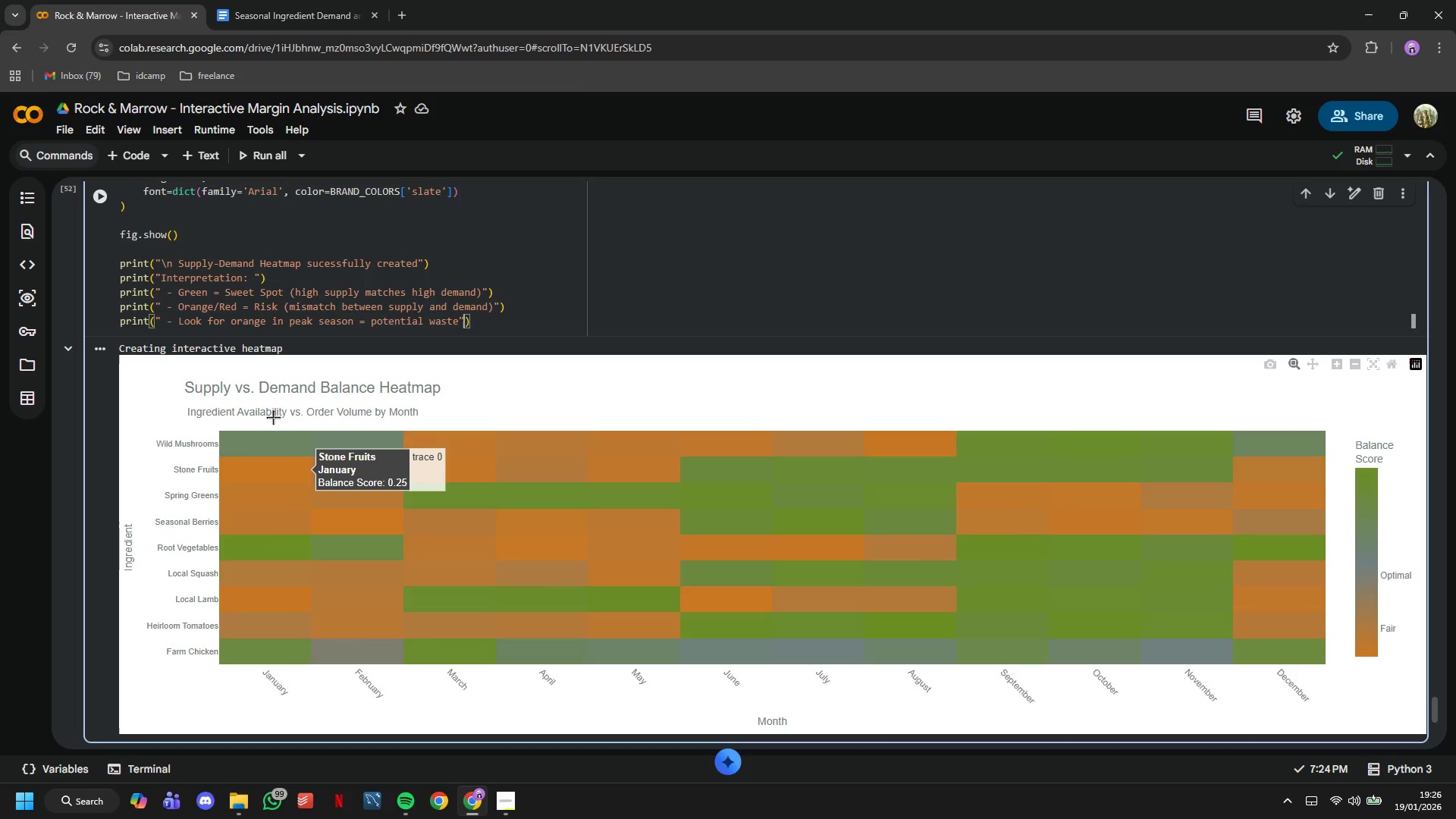 
key(ArrowRight)
 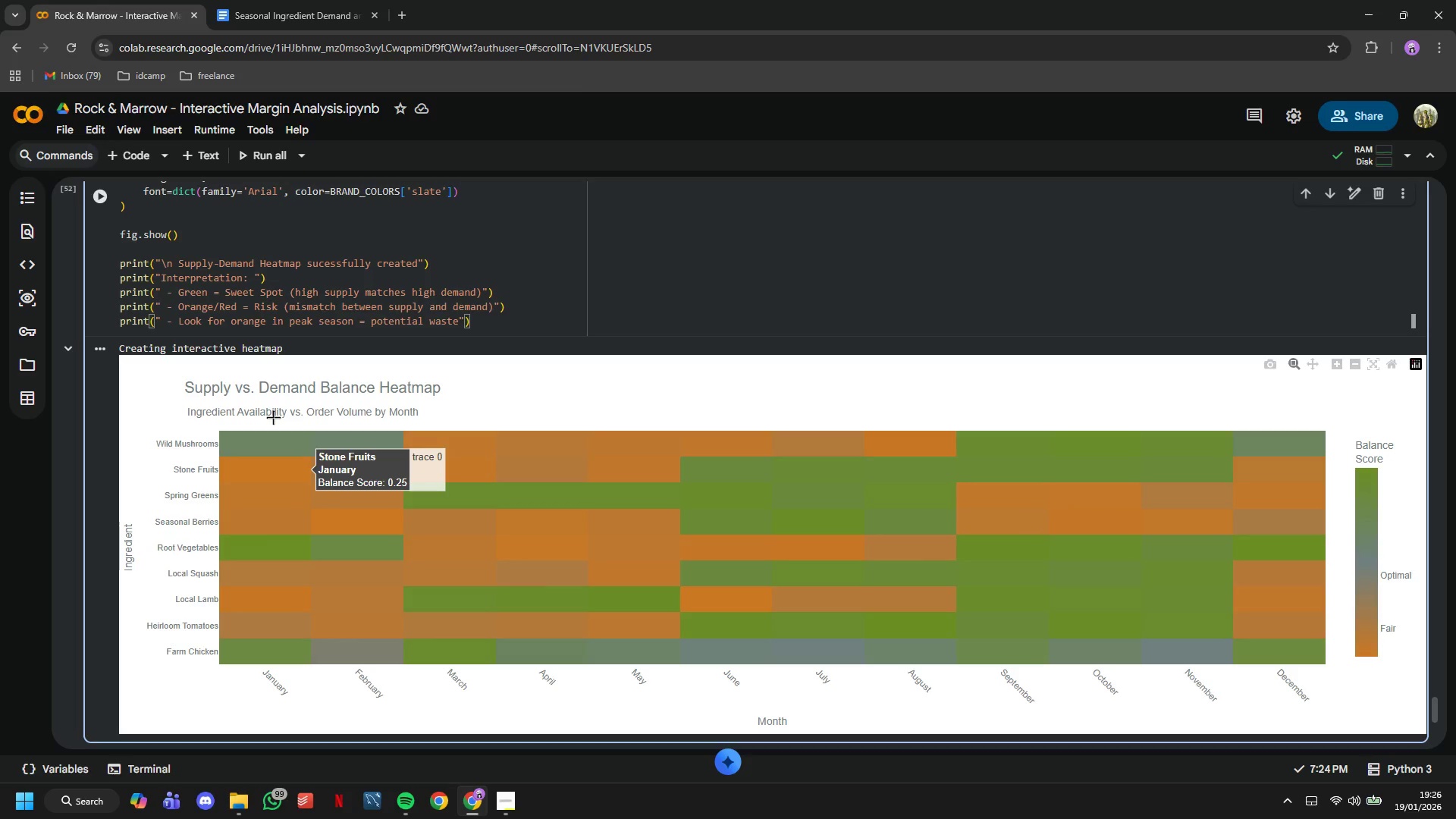 
key(Enter)
 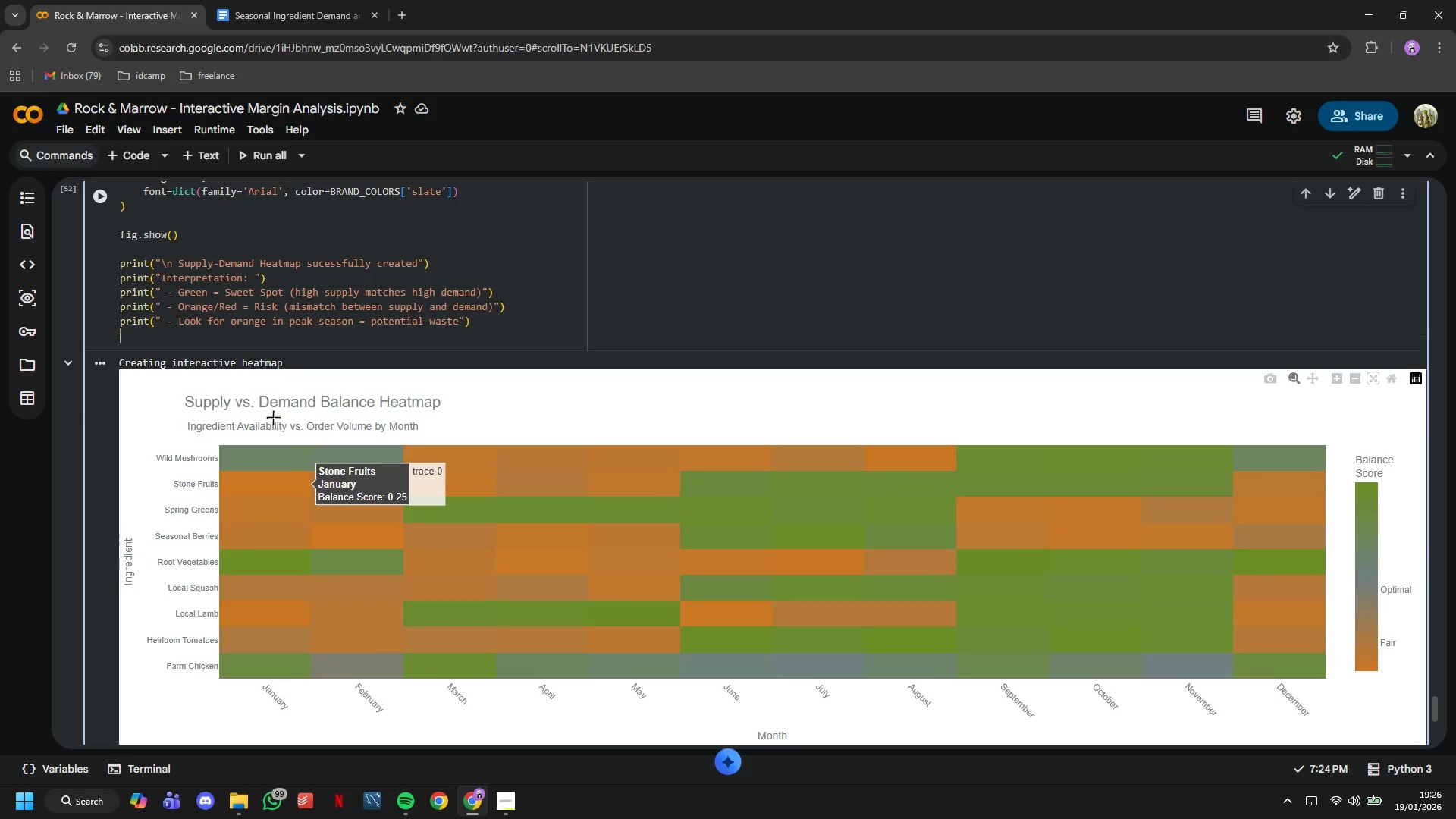 
key(Enter)
 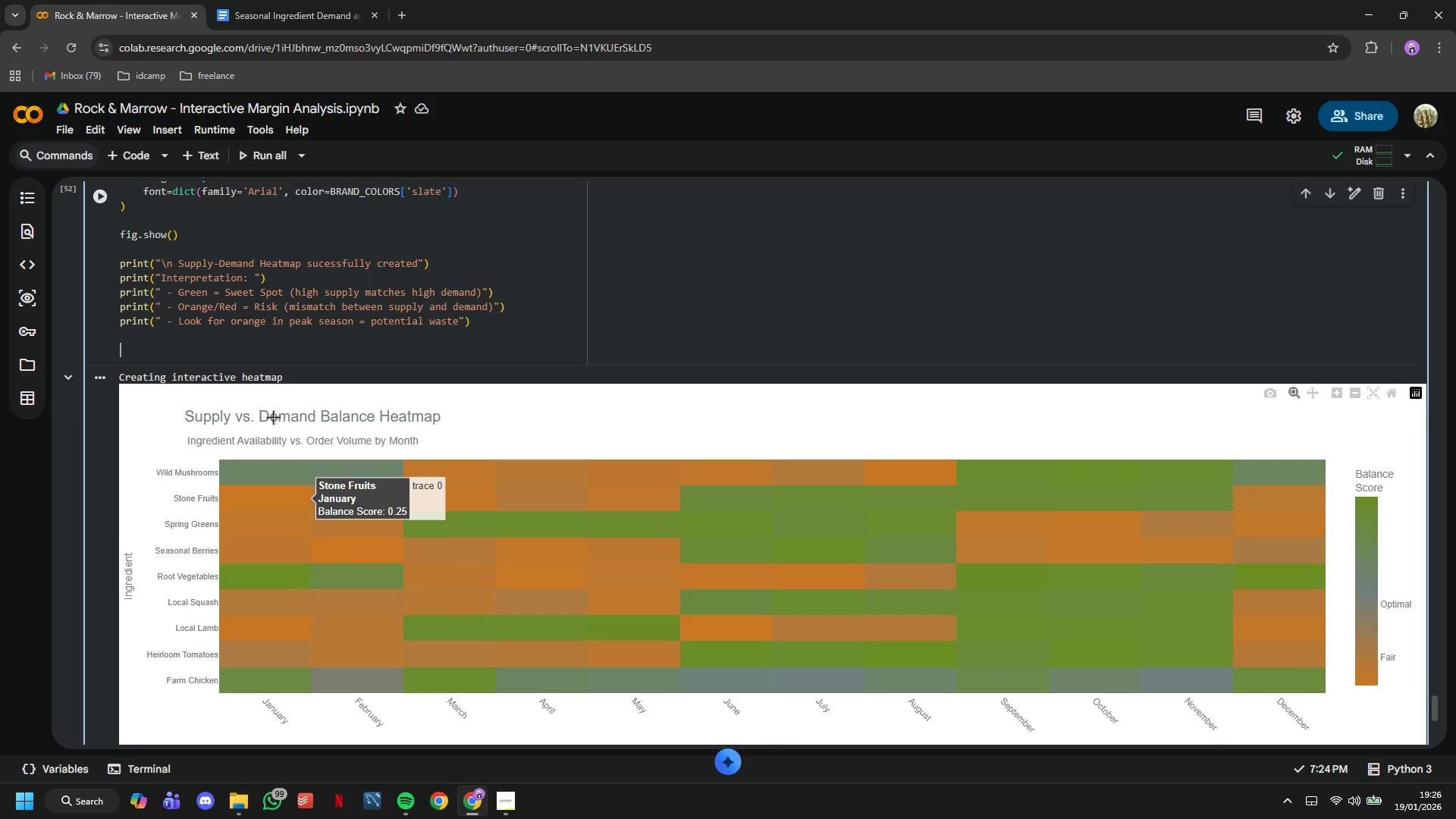 
key(Enter)
 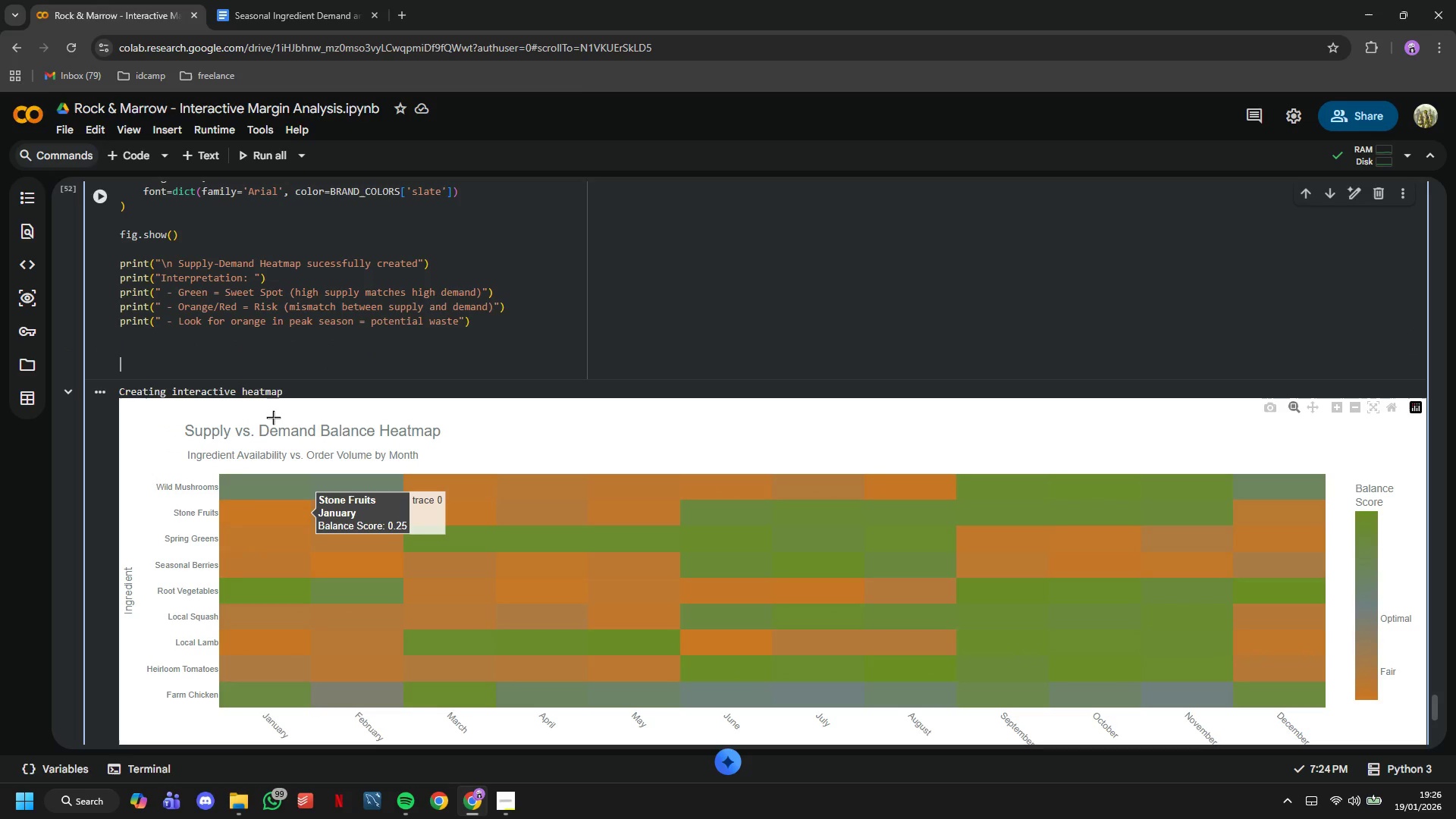 
hold_key(key=ShiftLeft, duration=1.52)
 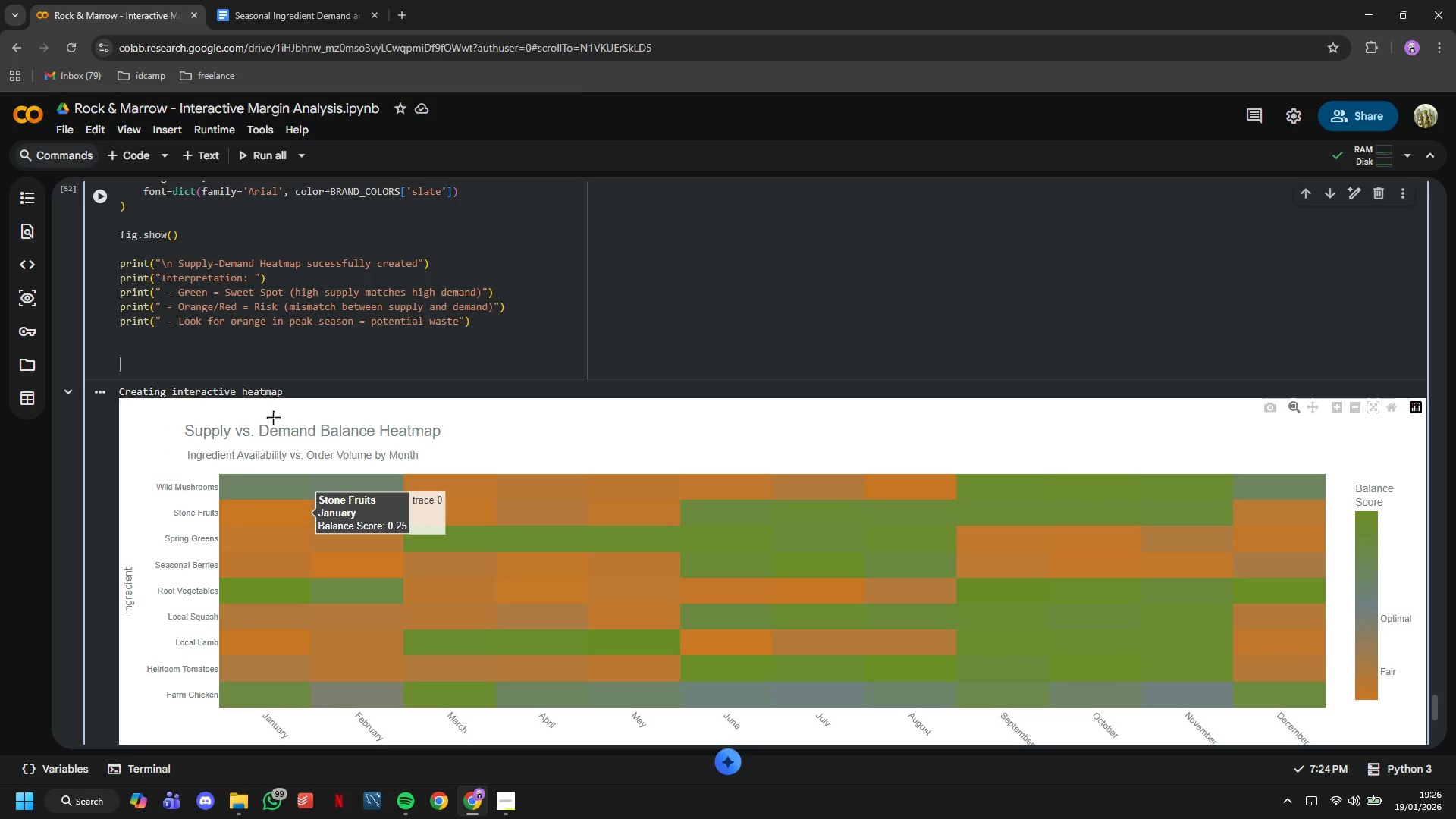 
type(# Idnetify high-risk periods)
 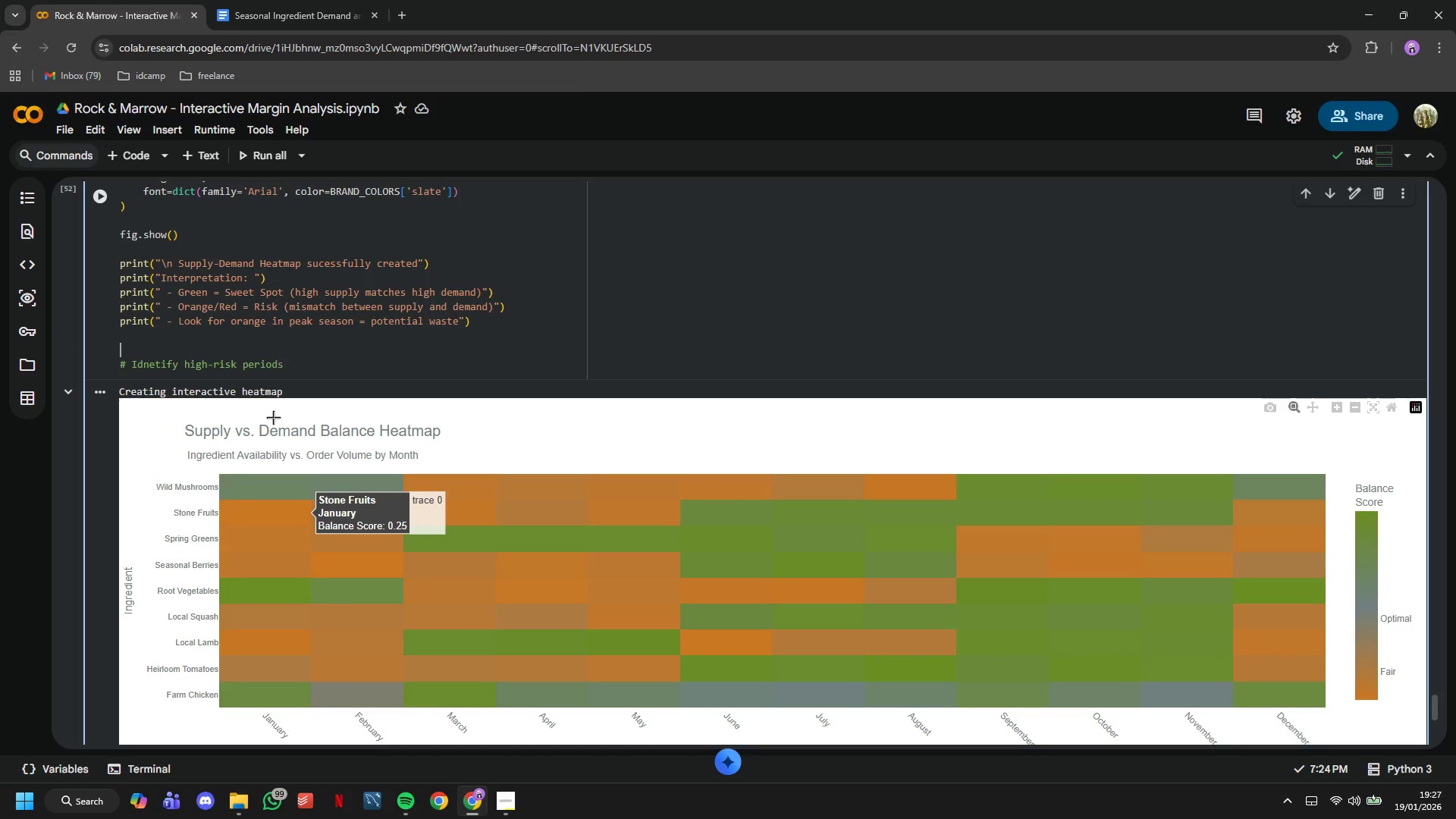 
key(ArrowUp)
 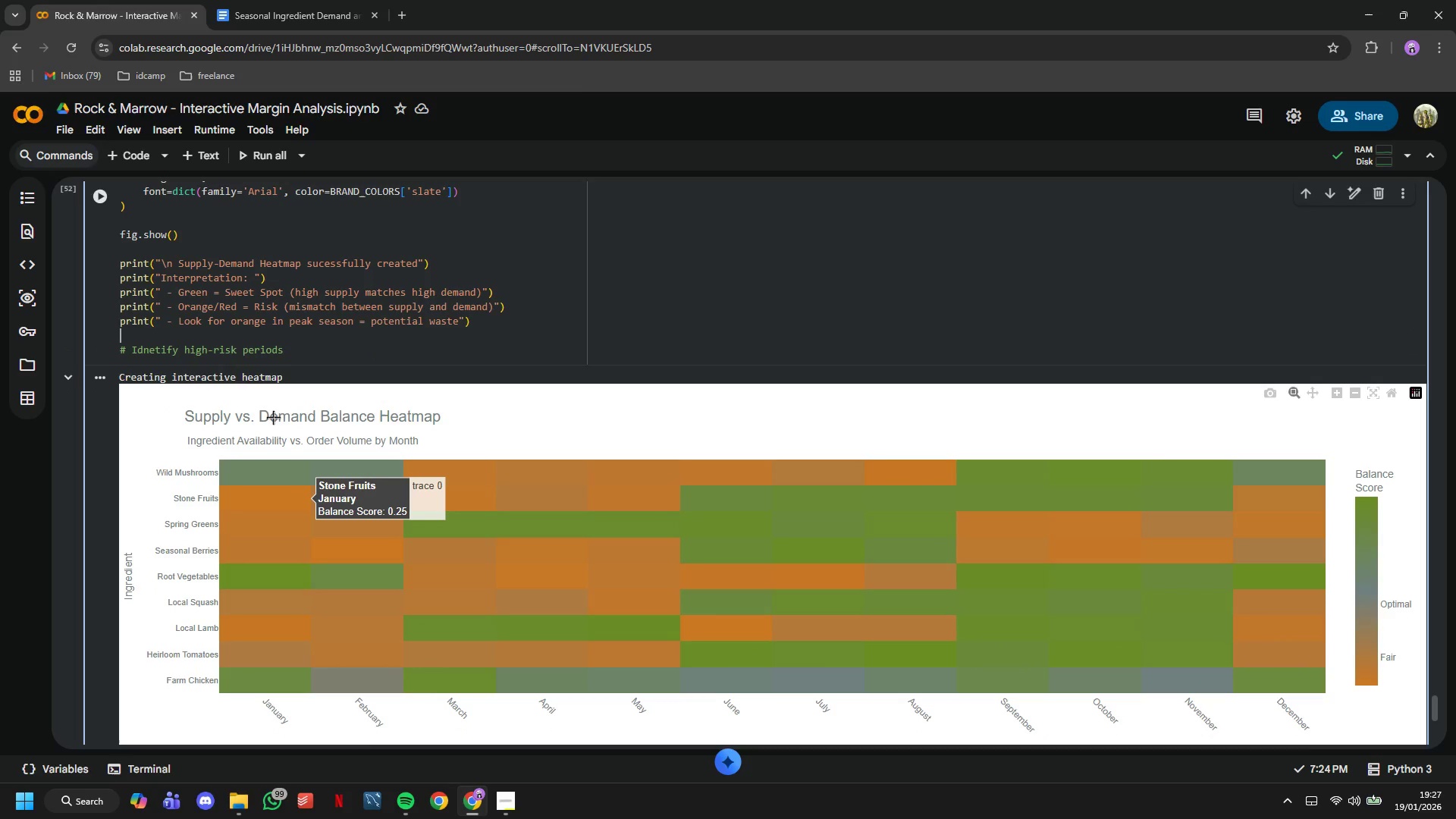 
key(Backspace)
 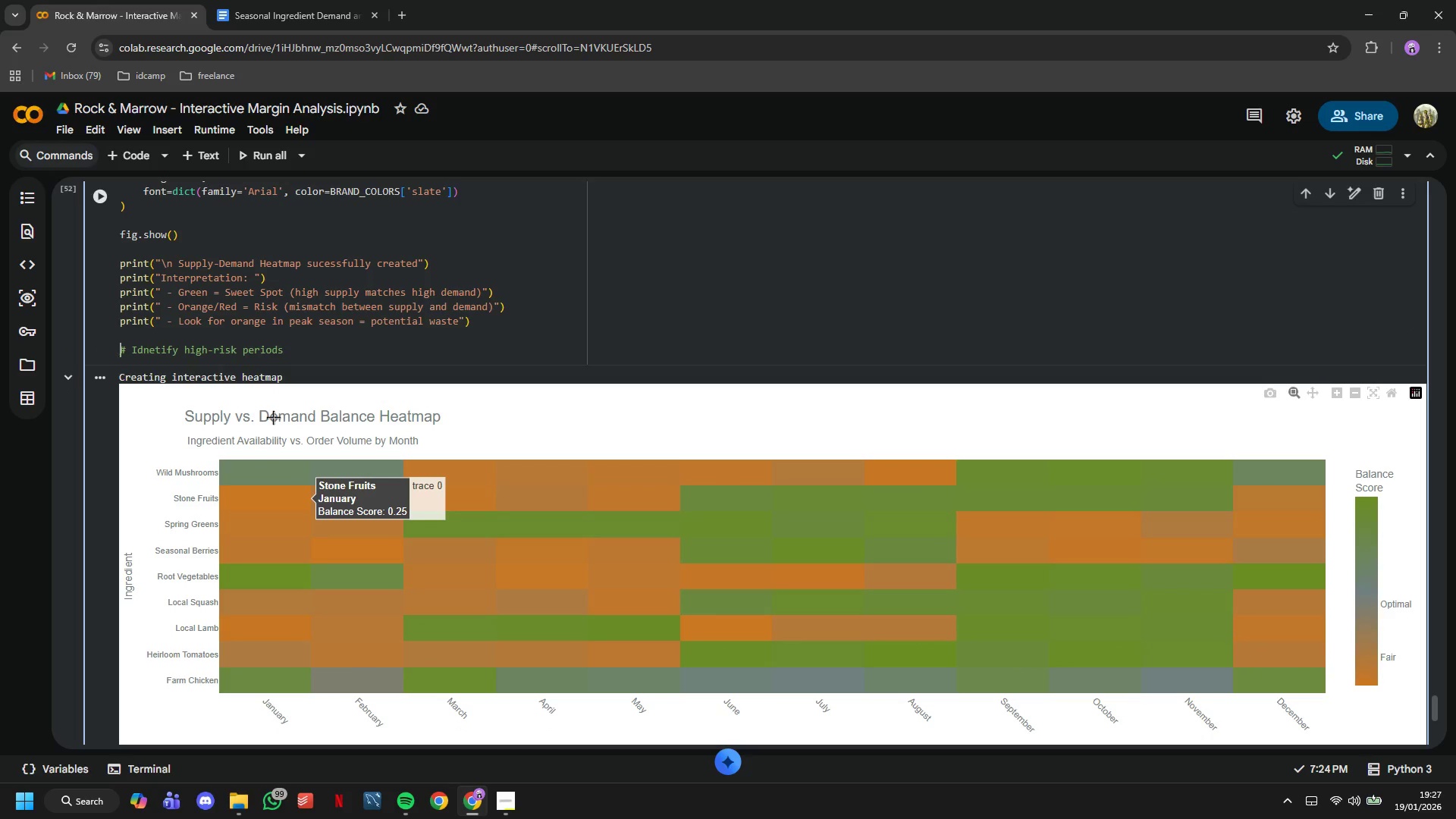 
key(ArrowDown)
 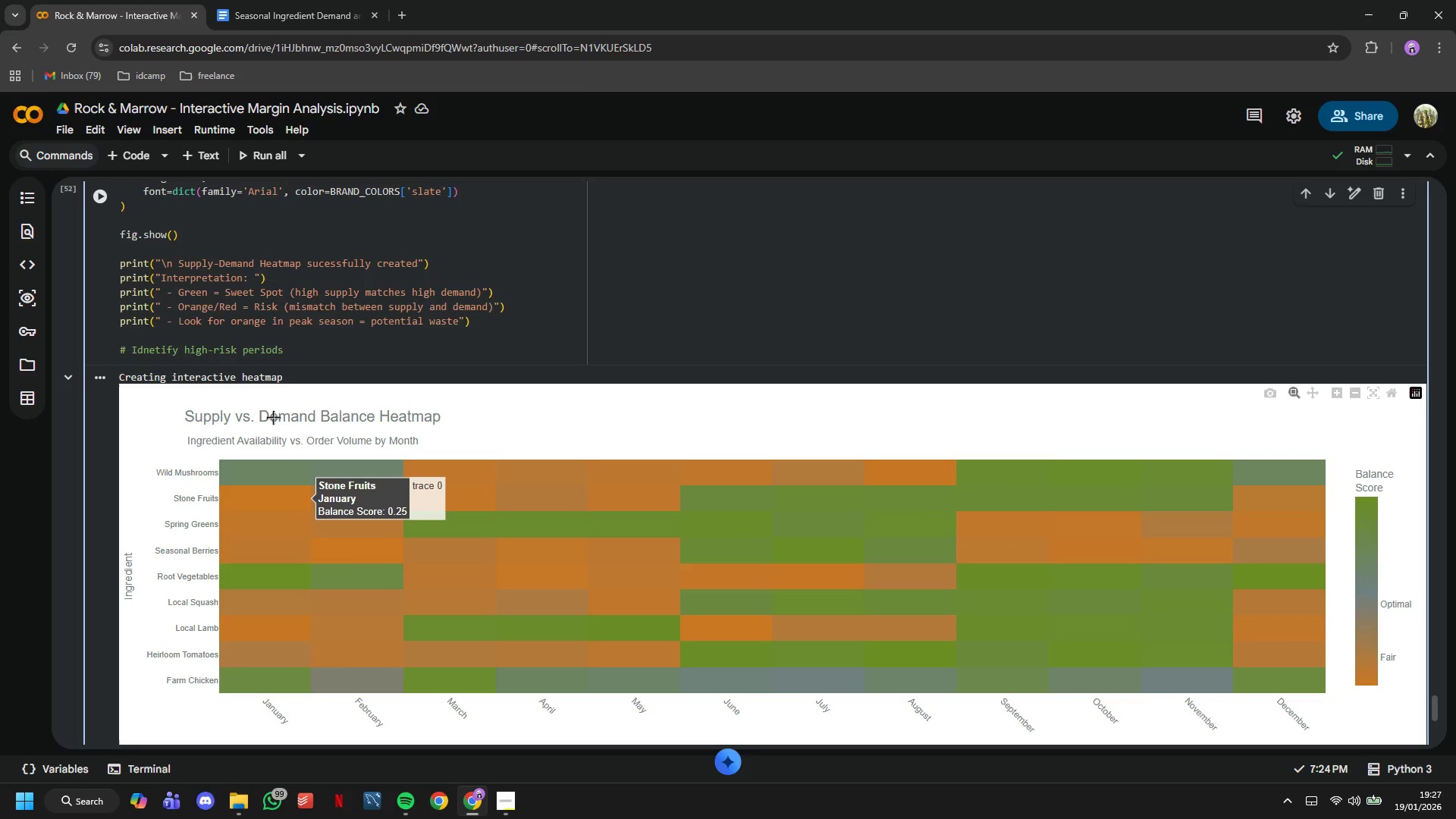 
hold_key(key=ArrowRight, duration=0.56)
 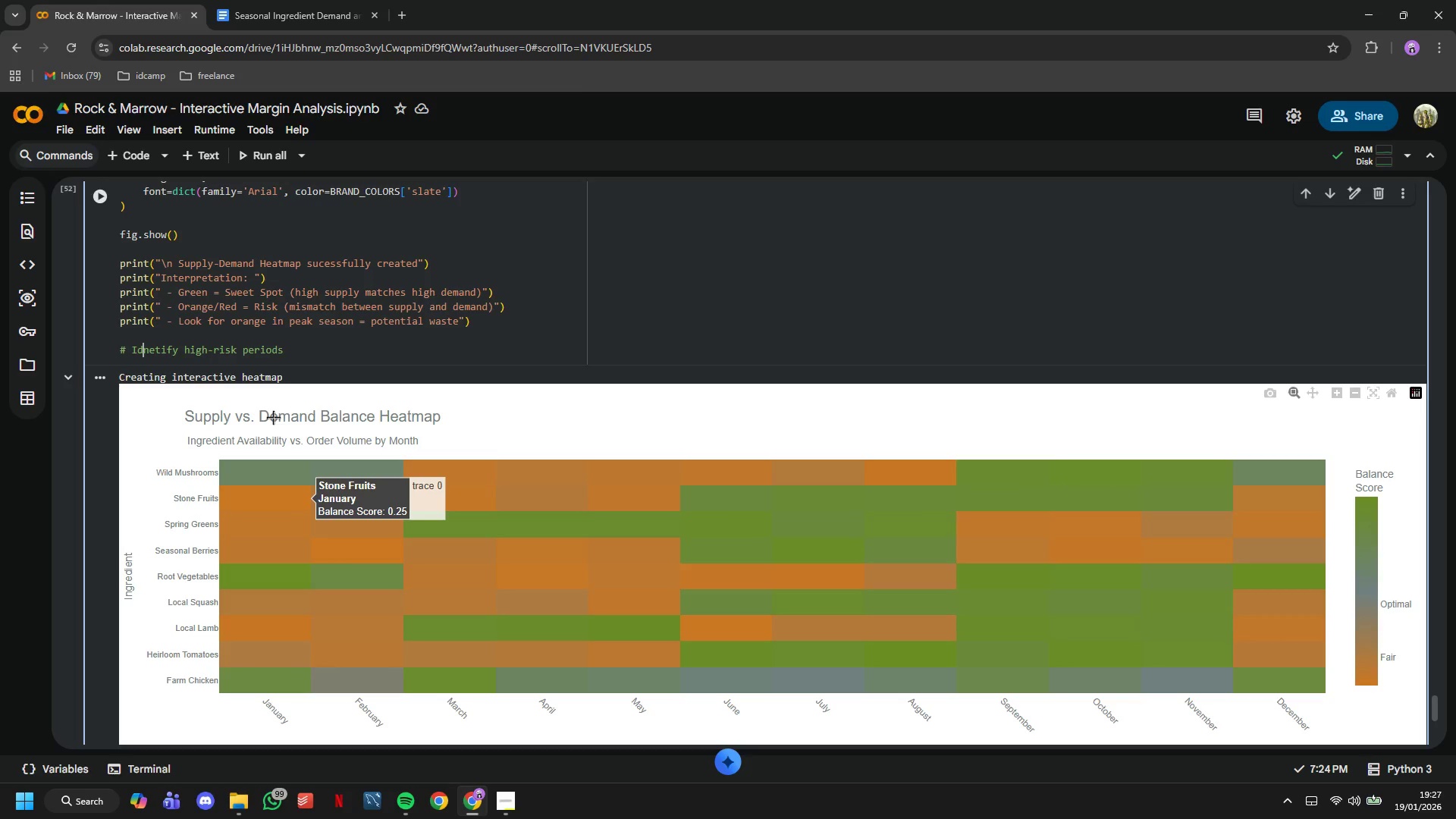 
key(ArrowRight)
 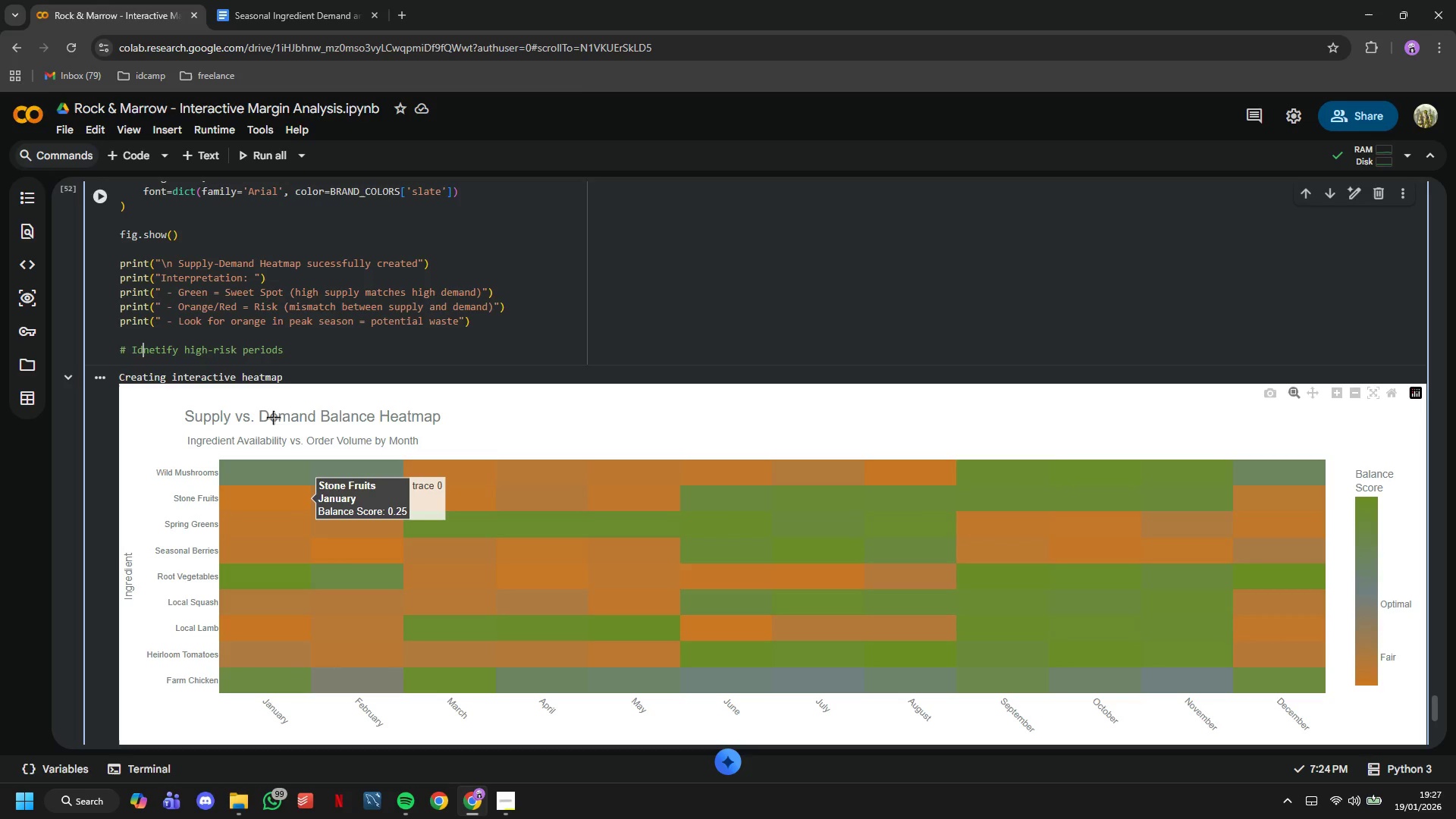 
key(ArrowRight)
 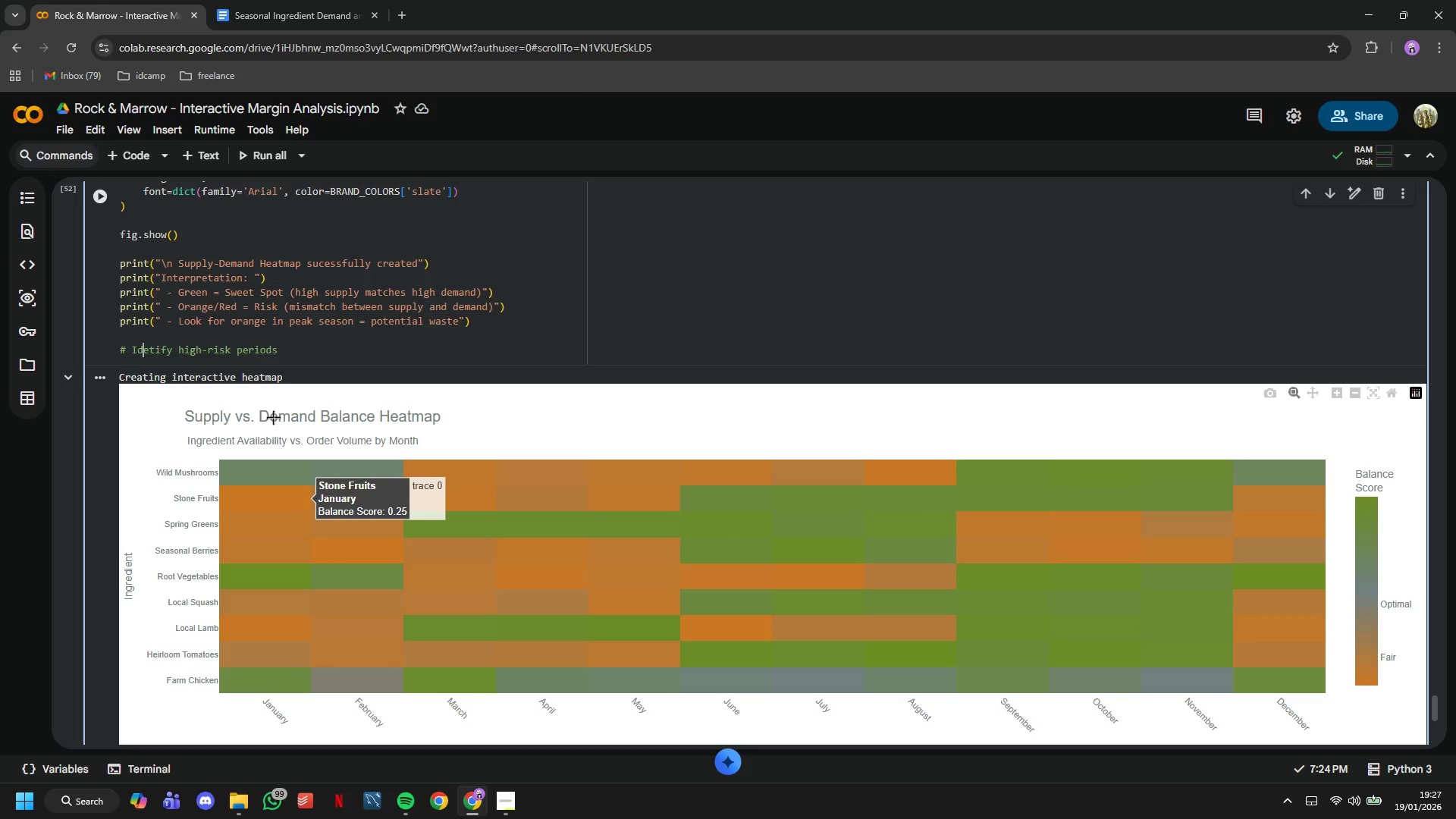 
key(Backspace)
 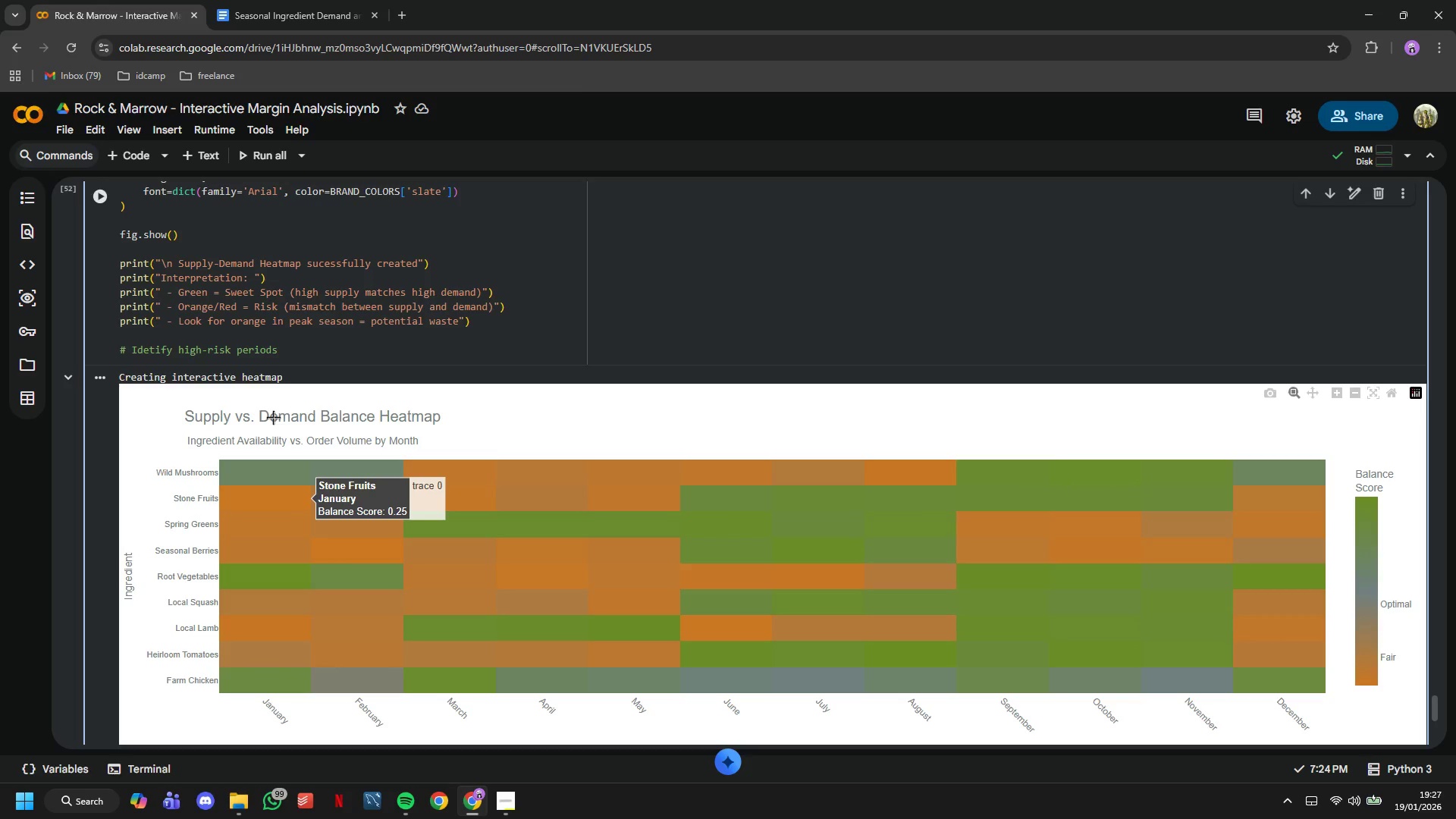 
key(ArrowRight)
 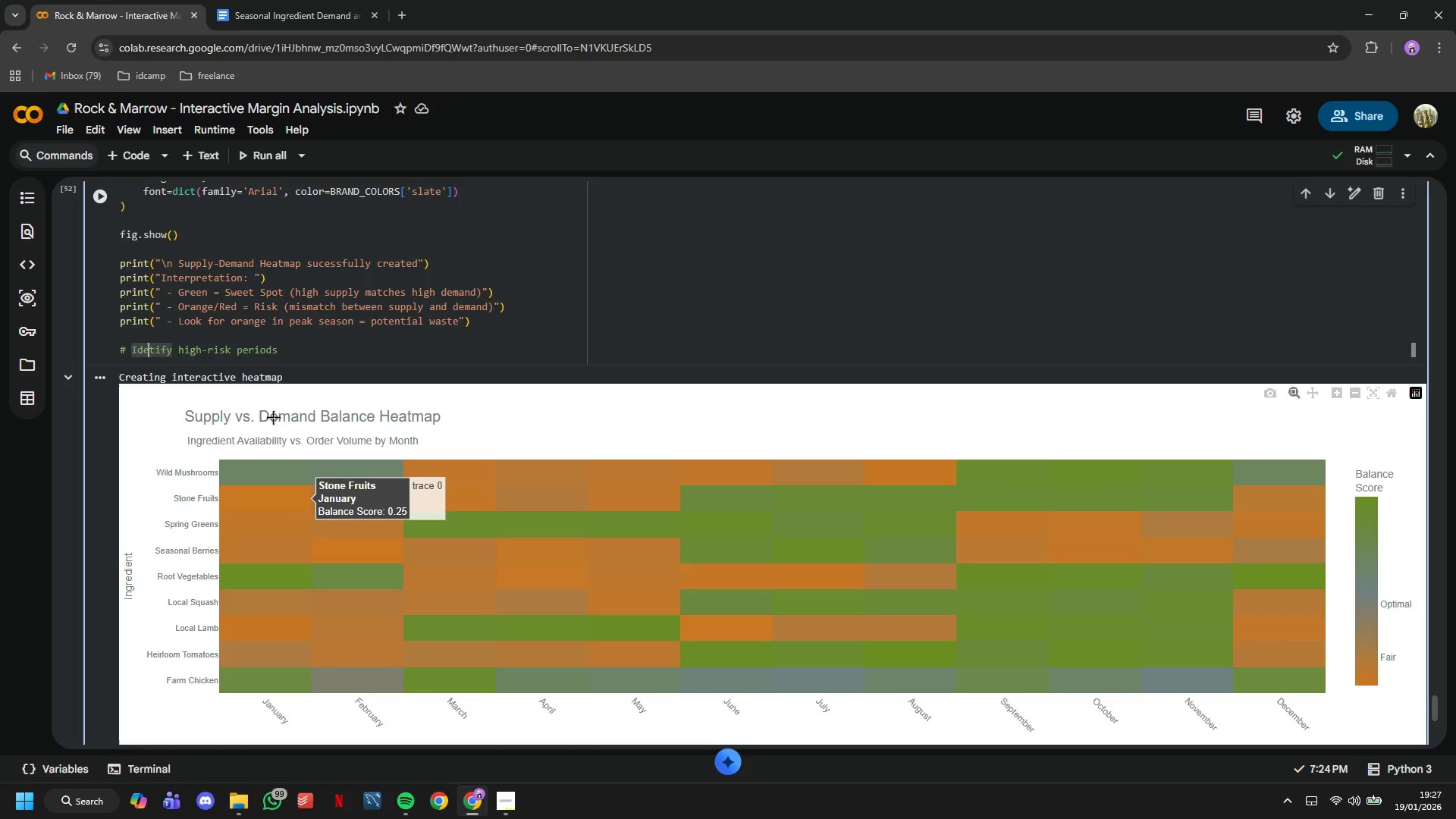 
key(N)
 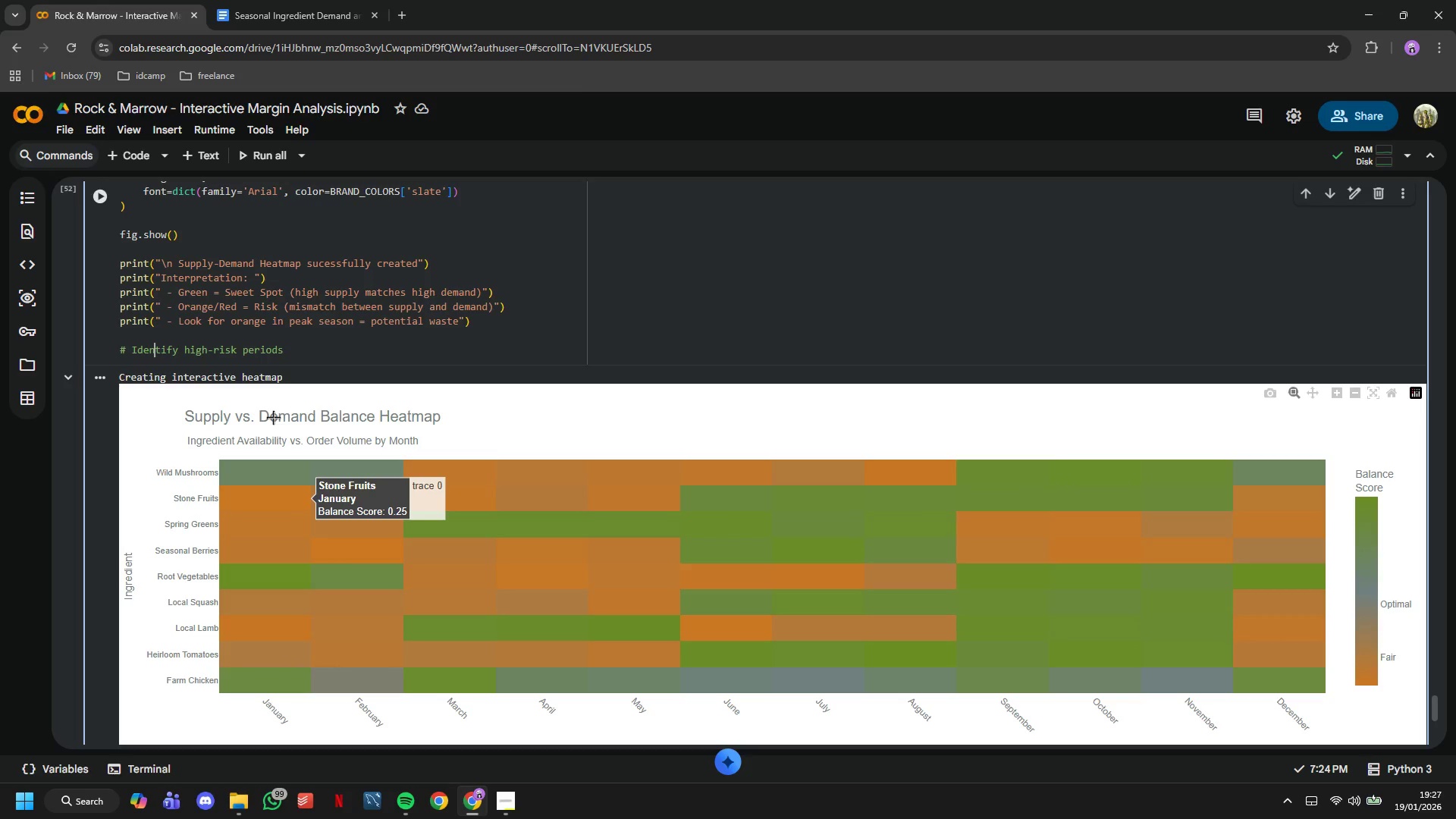 
hold_key(key=ArrowRight, duration=1.28)
 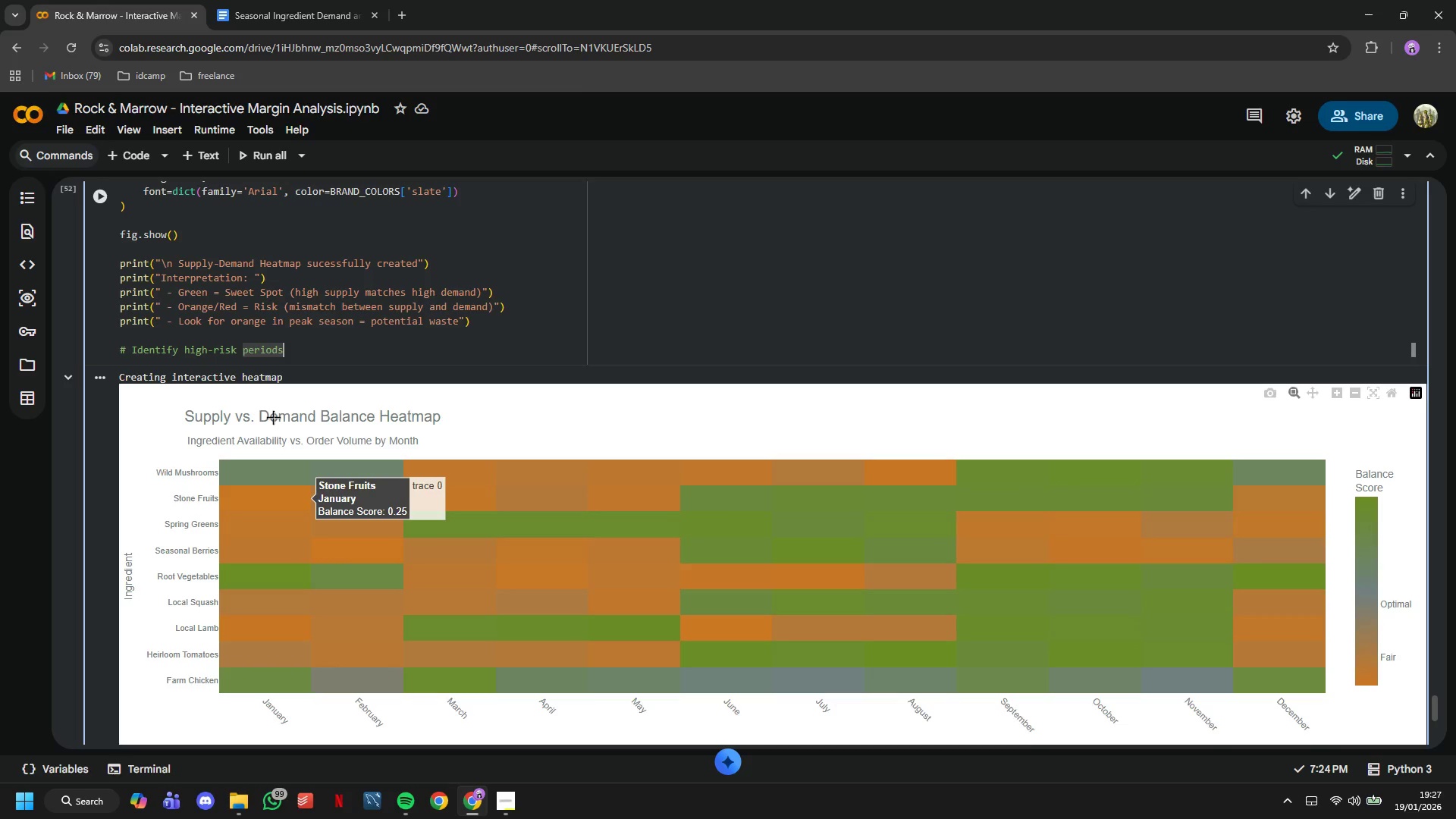 
key(Enter)
 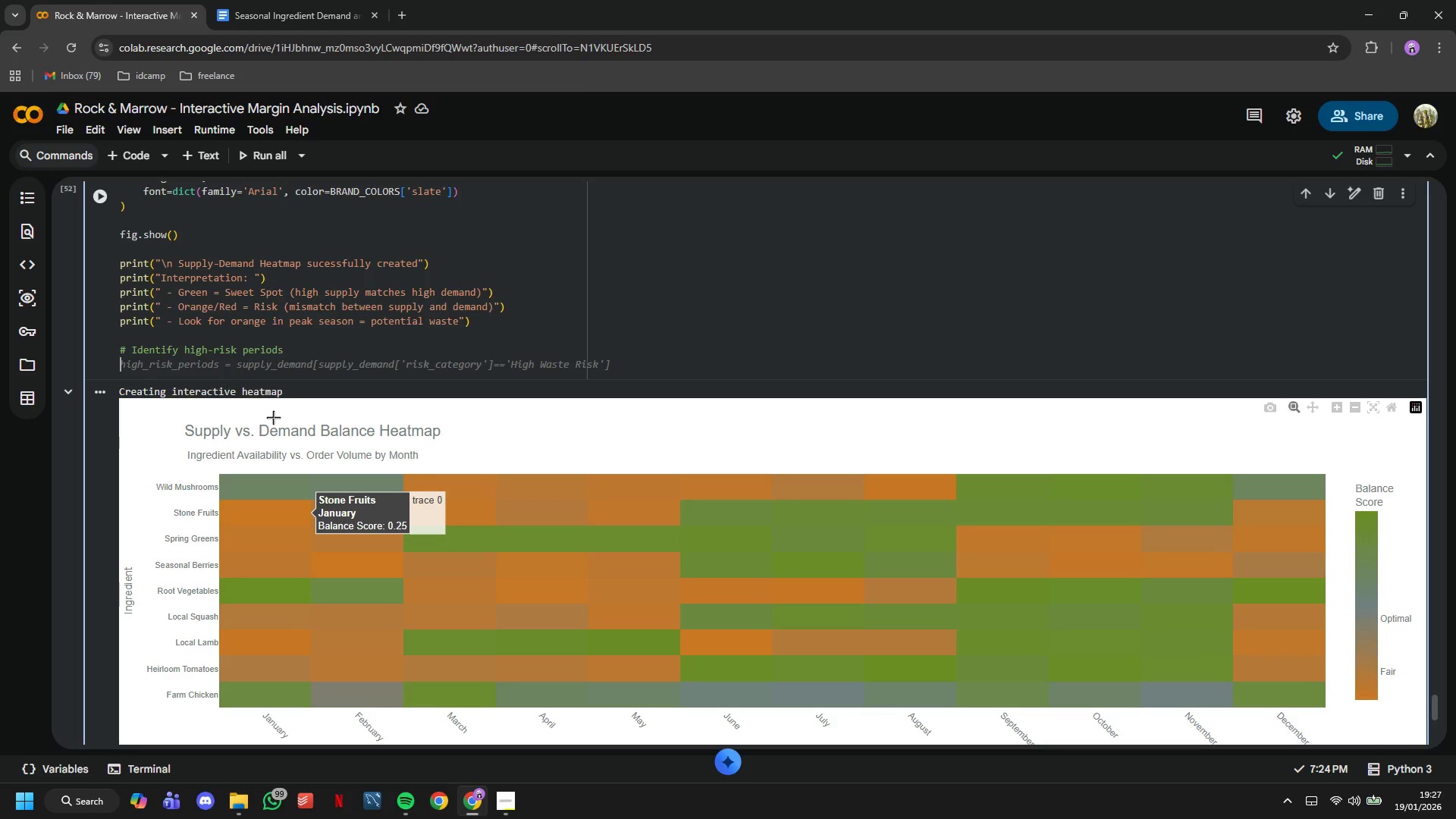 
wait(14.08)
 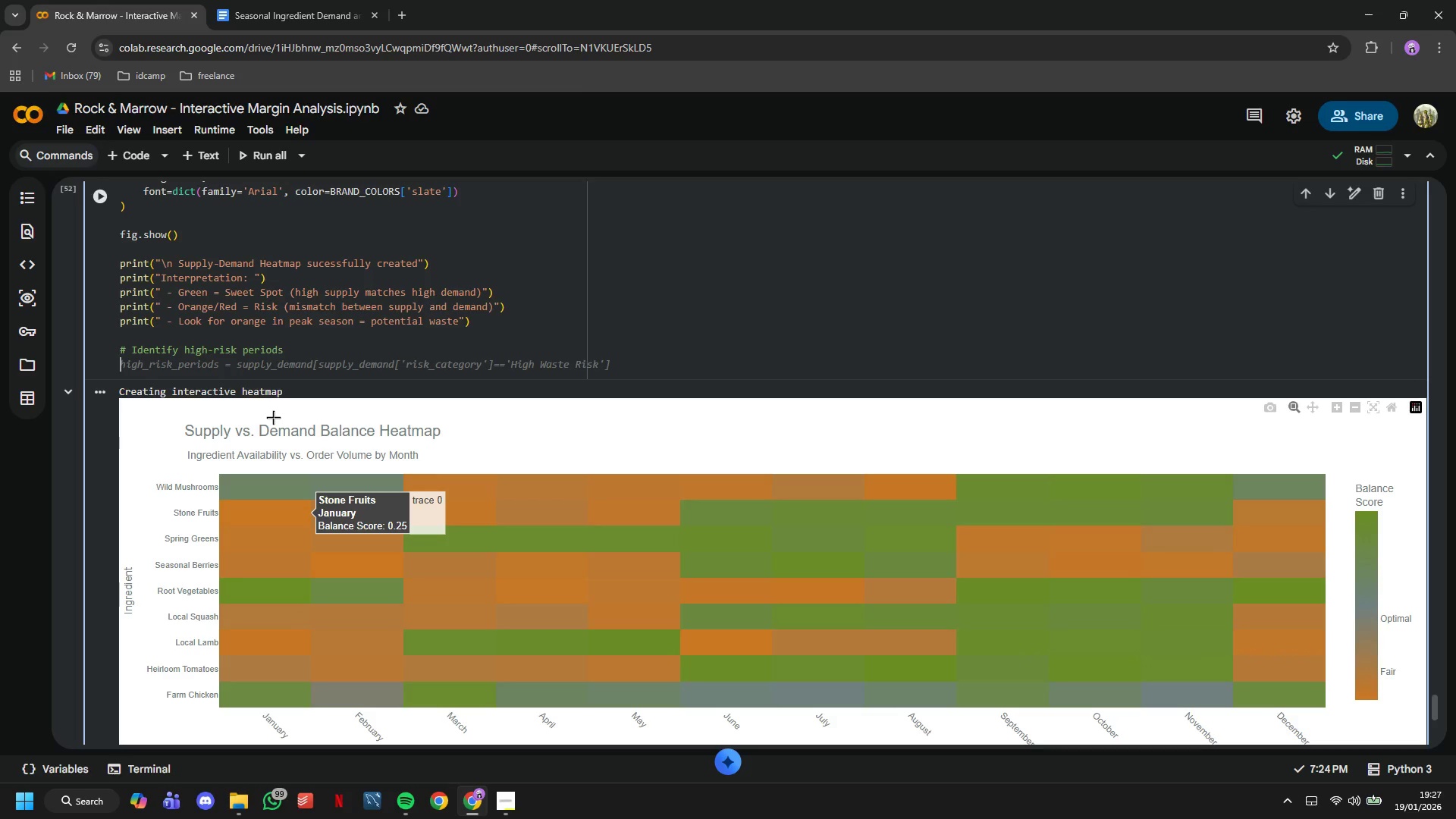 
type(print("\n High Wste Risk Periods)
 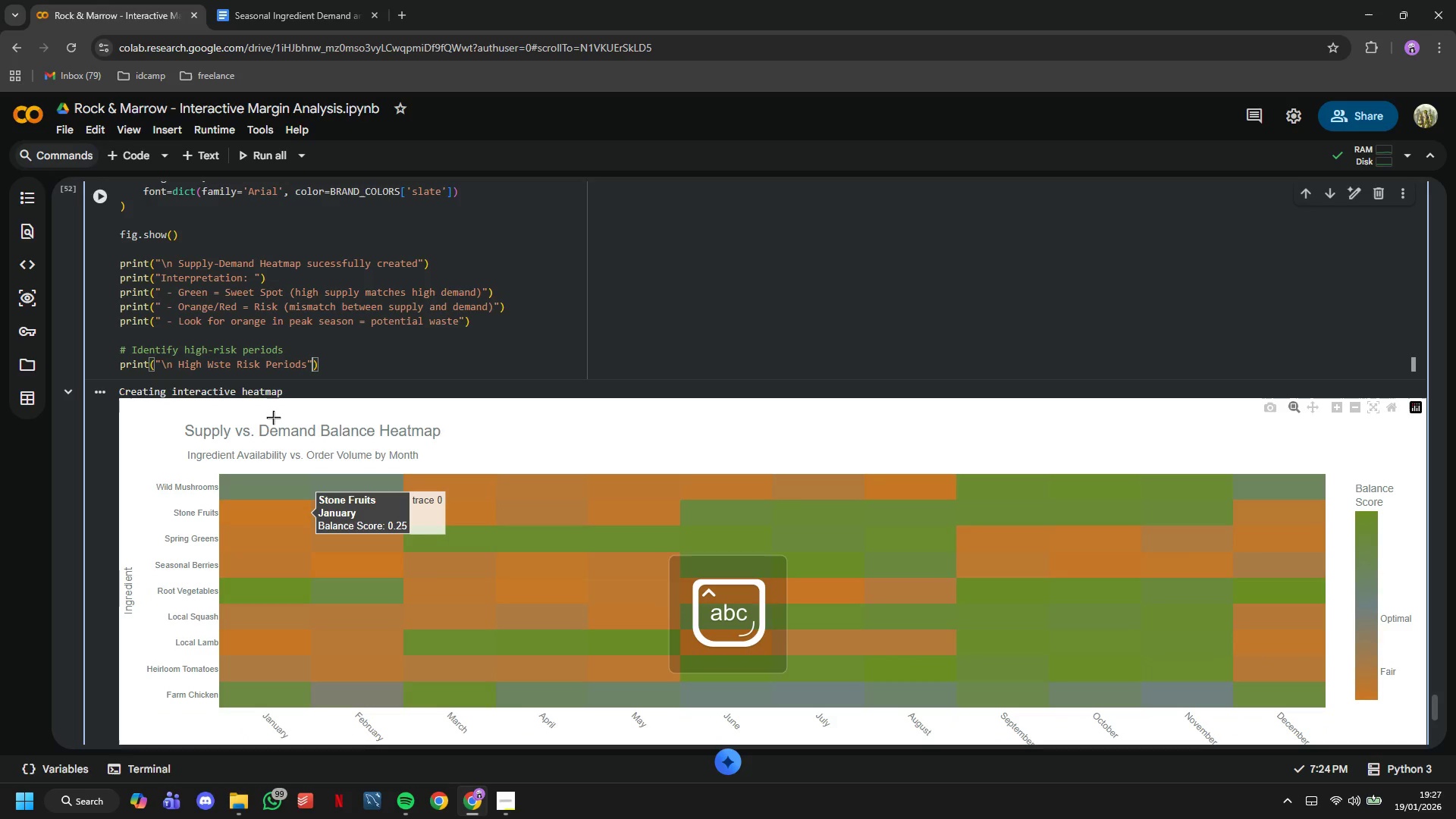 
 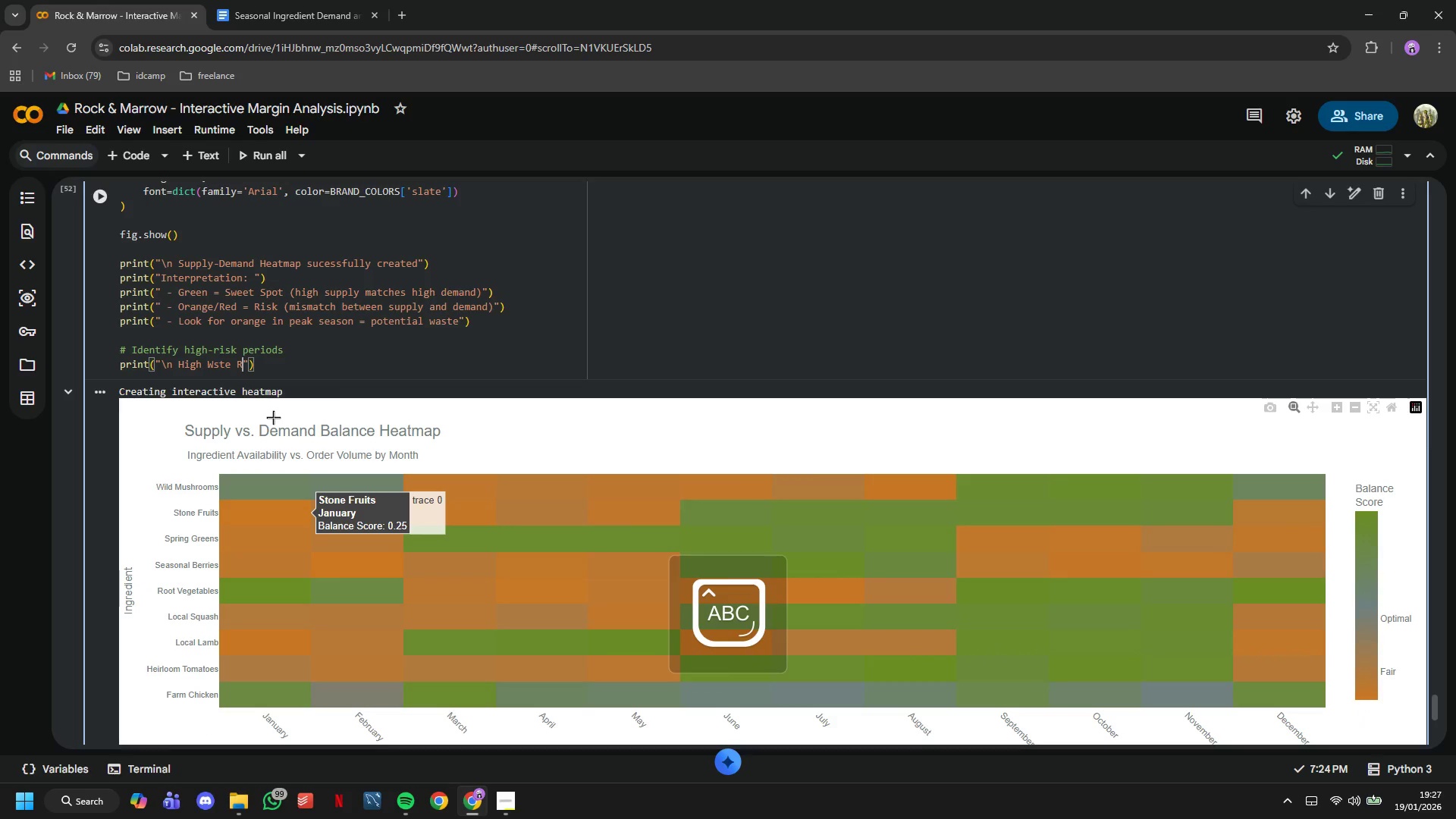 
key(ArrowRight)
 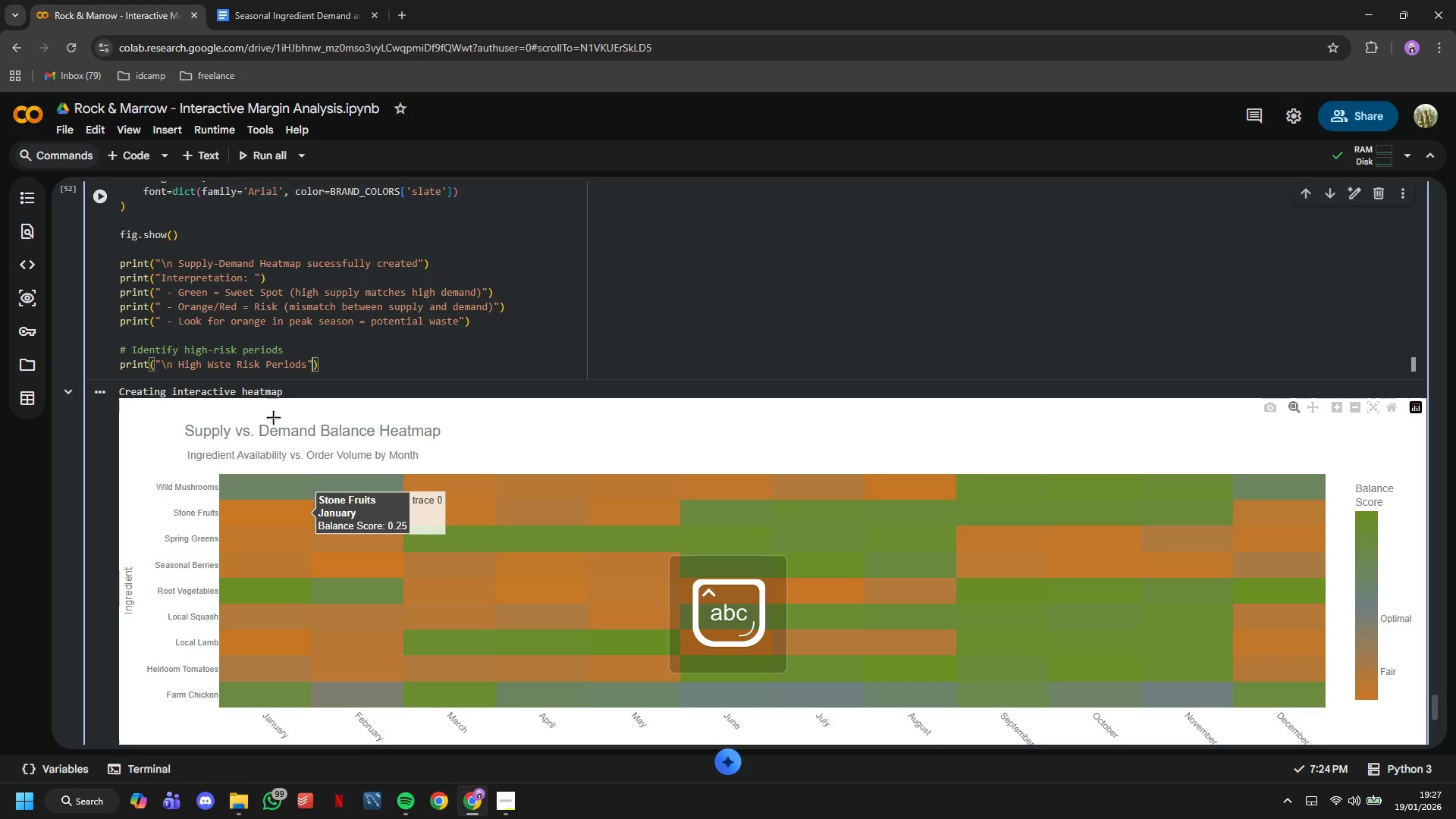 
key(ArrowRight)
 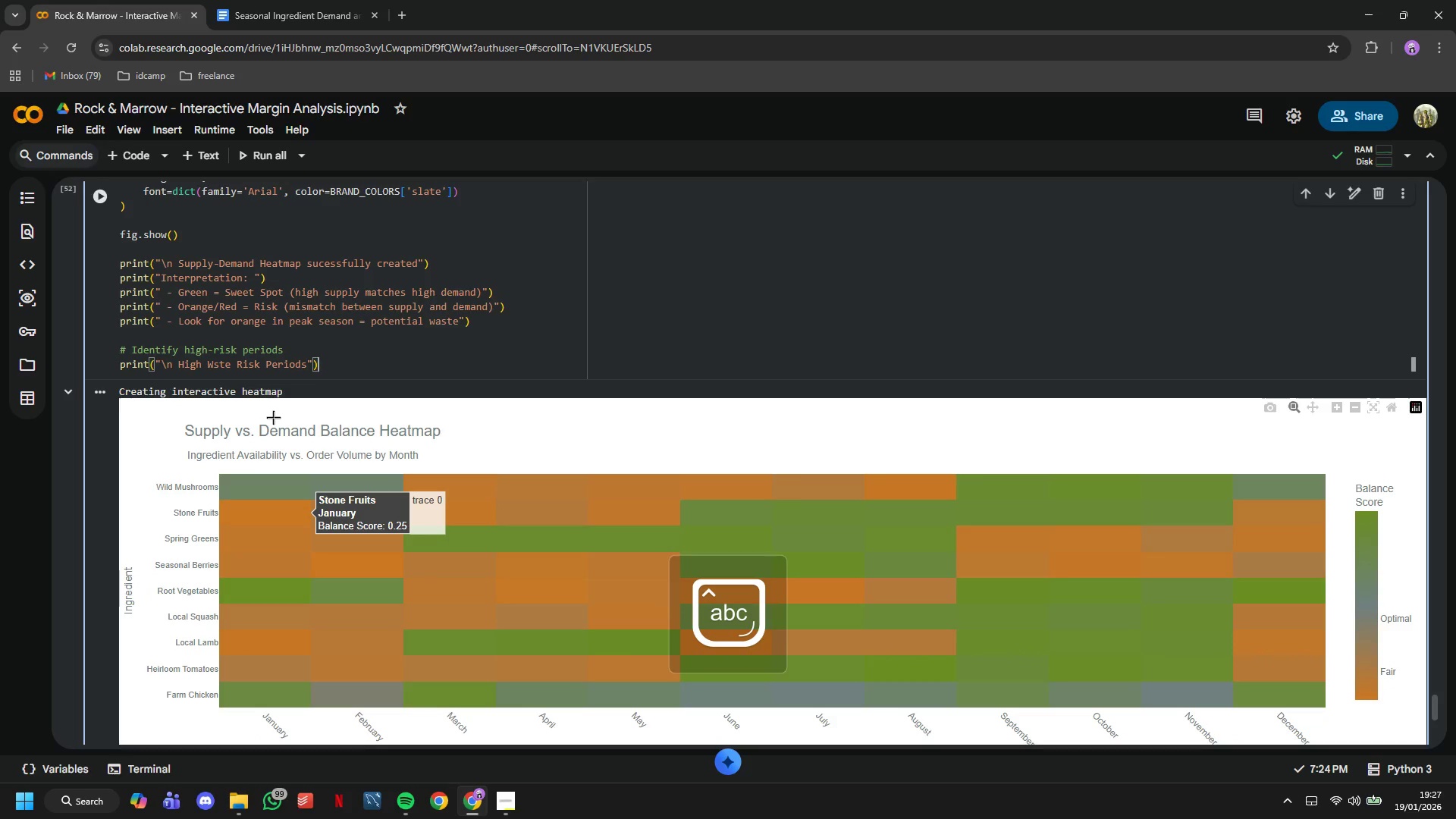 
key(ArrowLeft)
 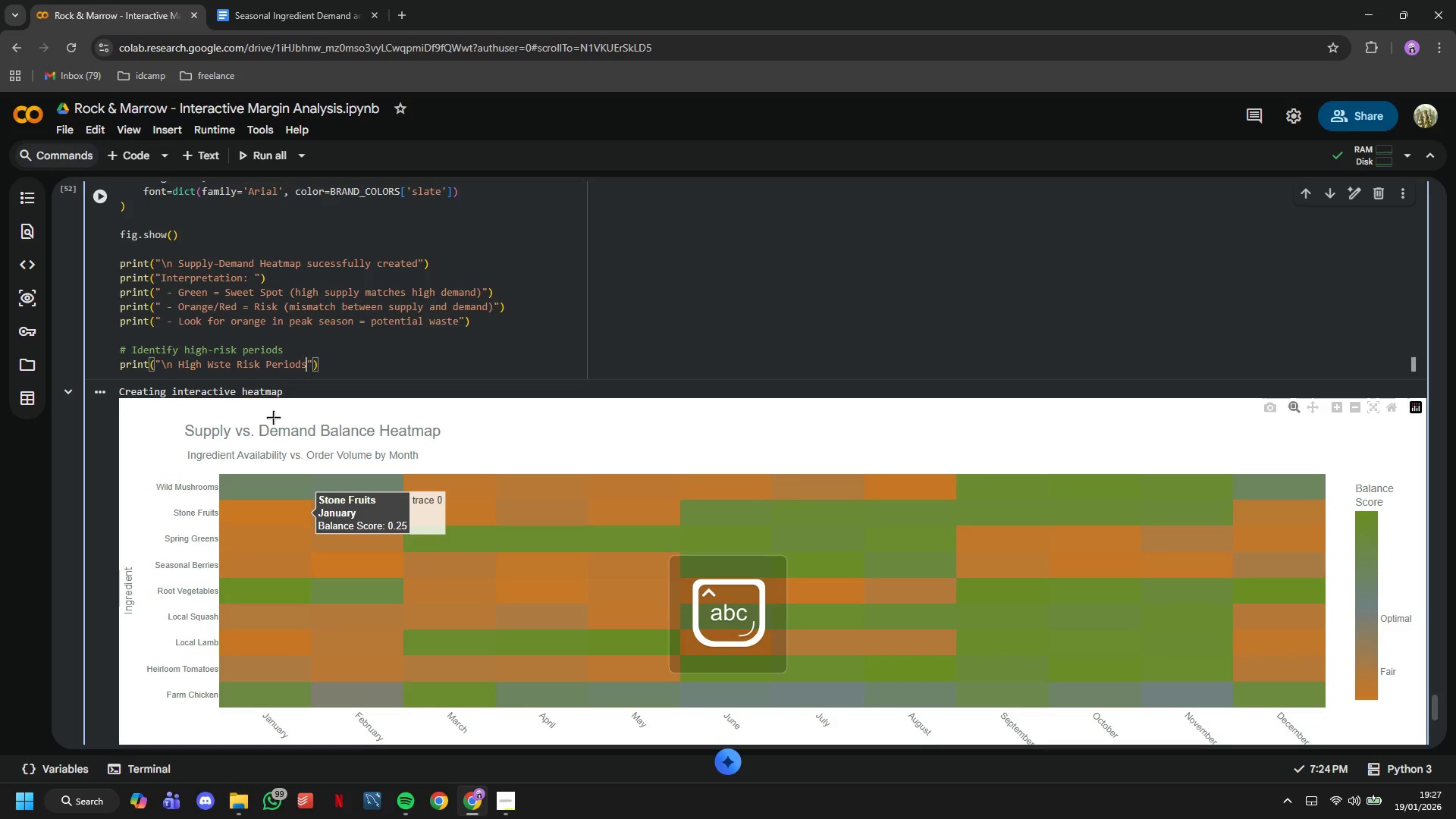 
key(ArrowLeft)
 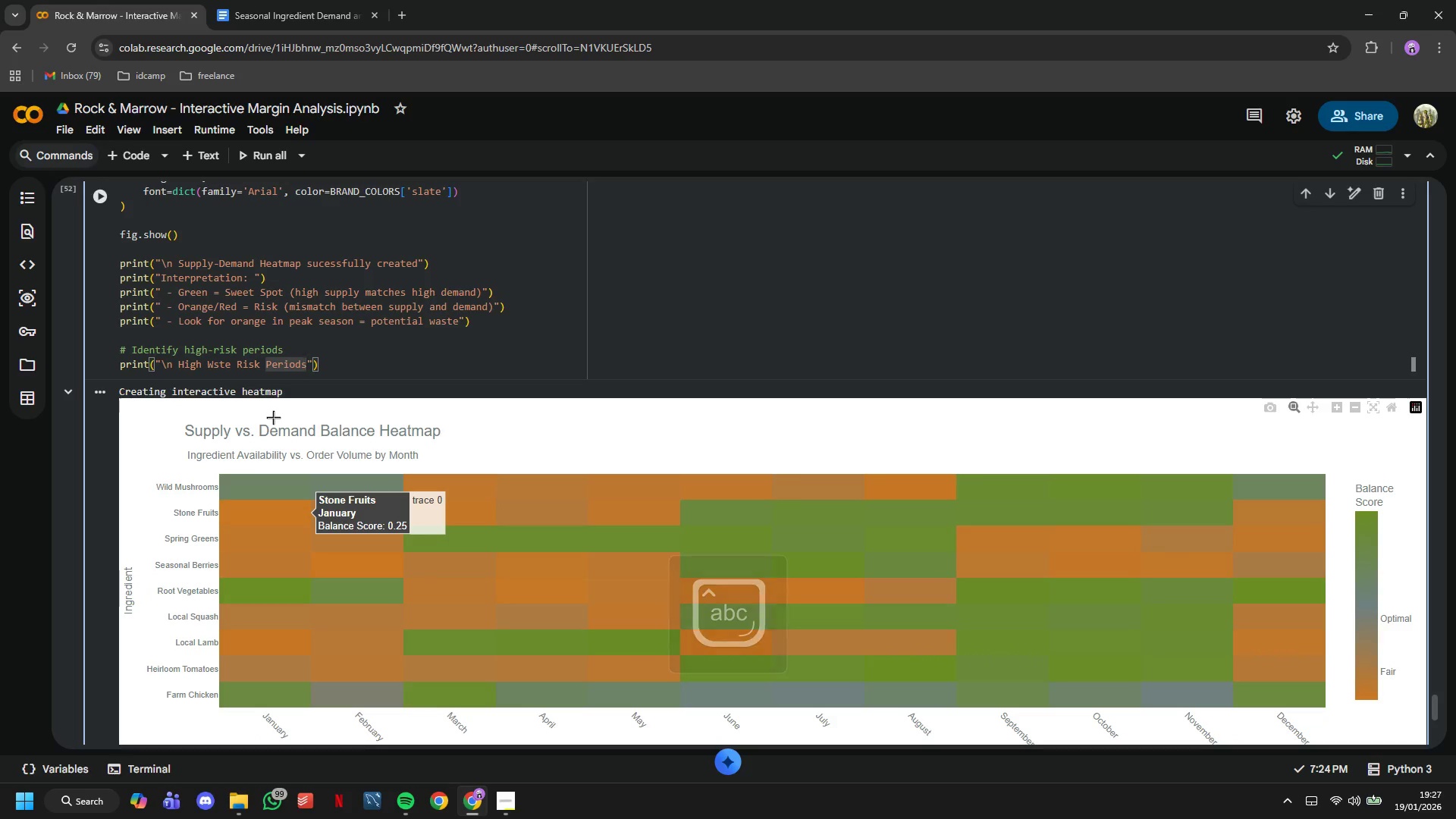 
key(Shift+Semicolon)
 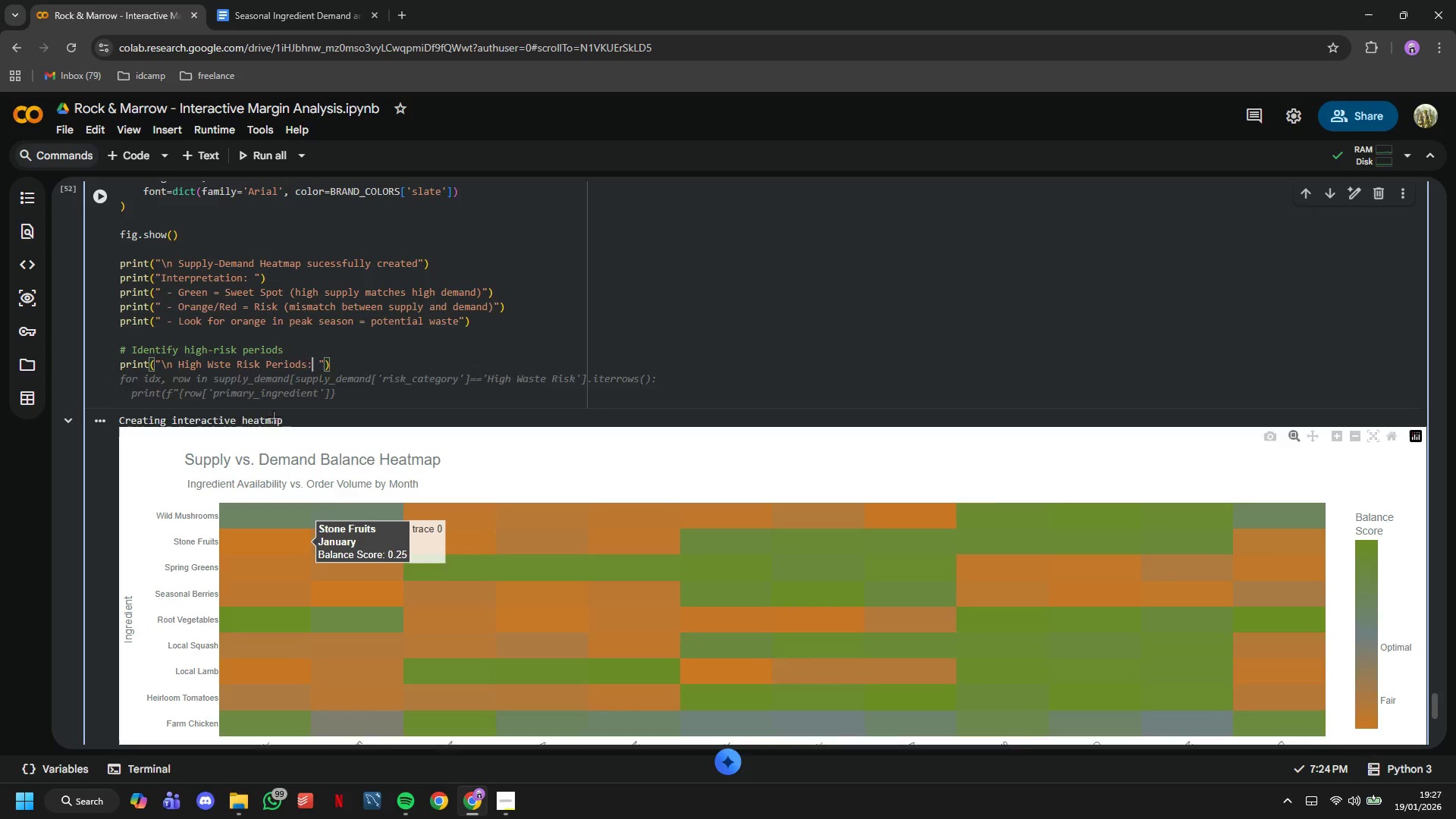 
key(ArrowRight)
 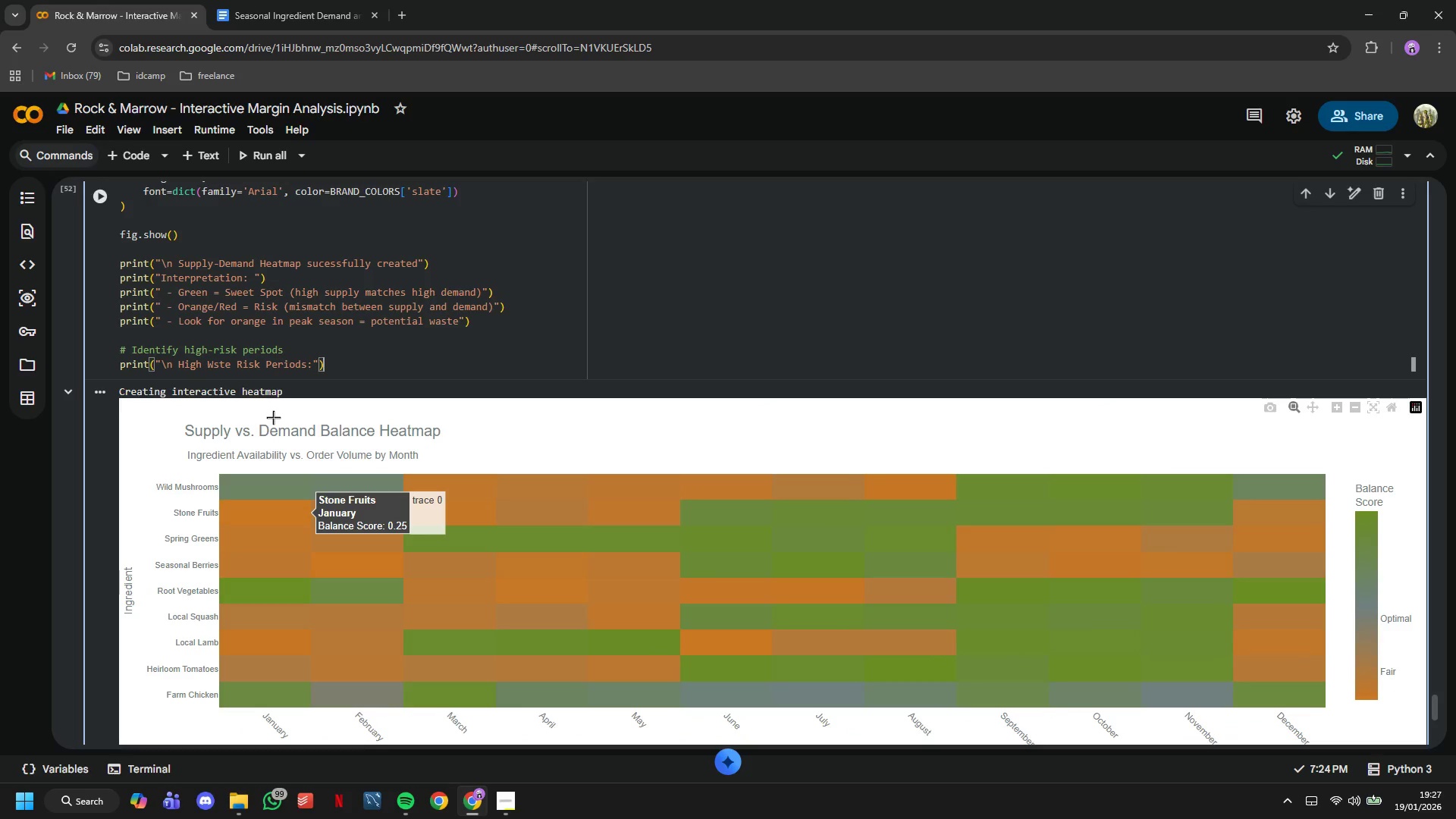 
key(ArrowRight)
 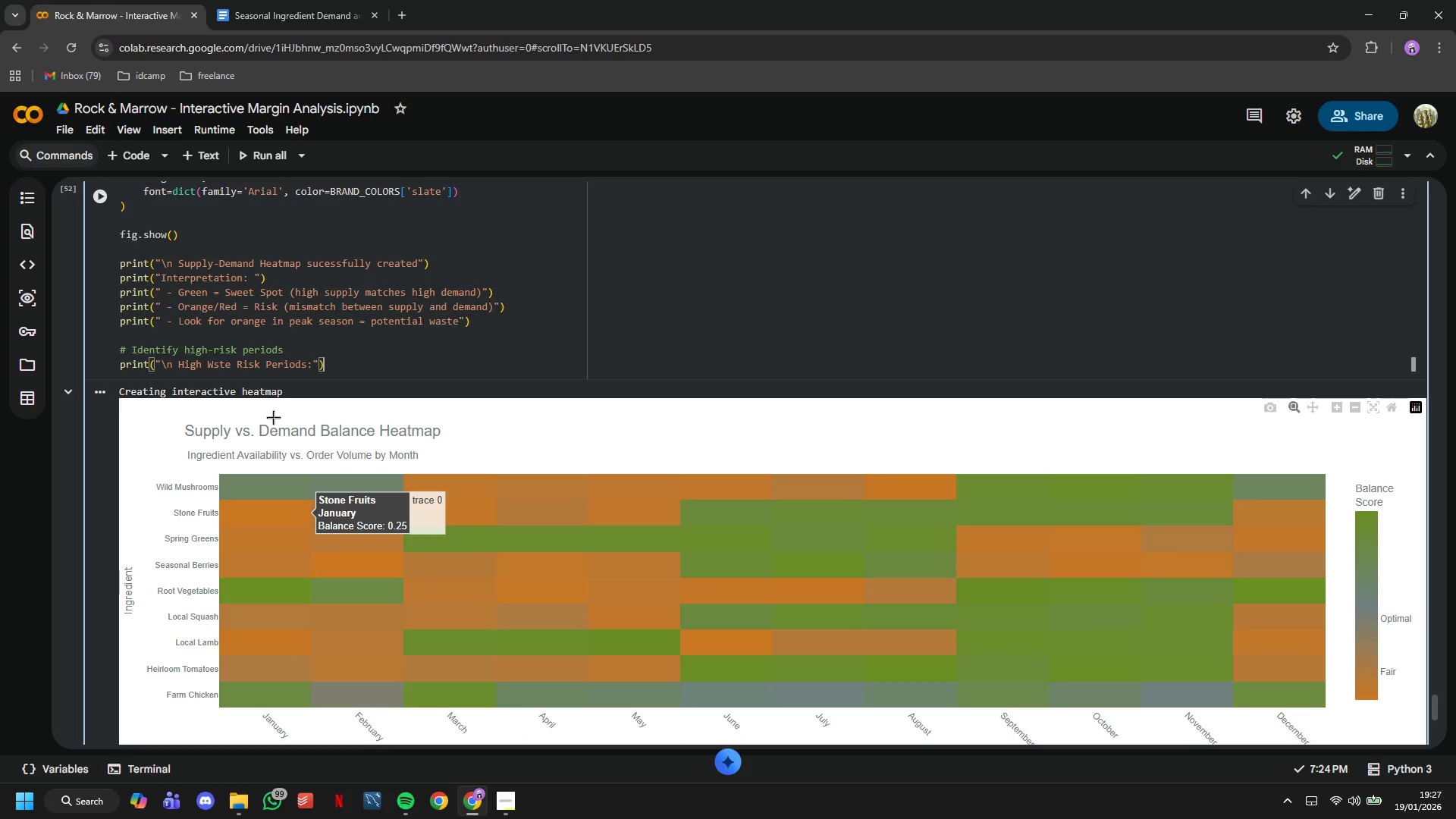 
key(ArrowRight)
 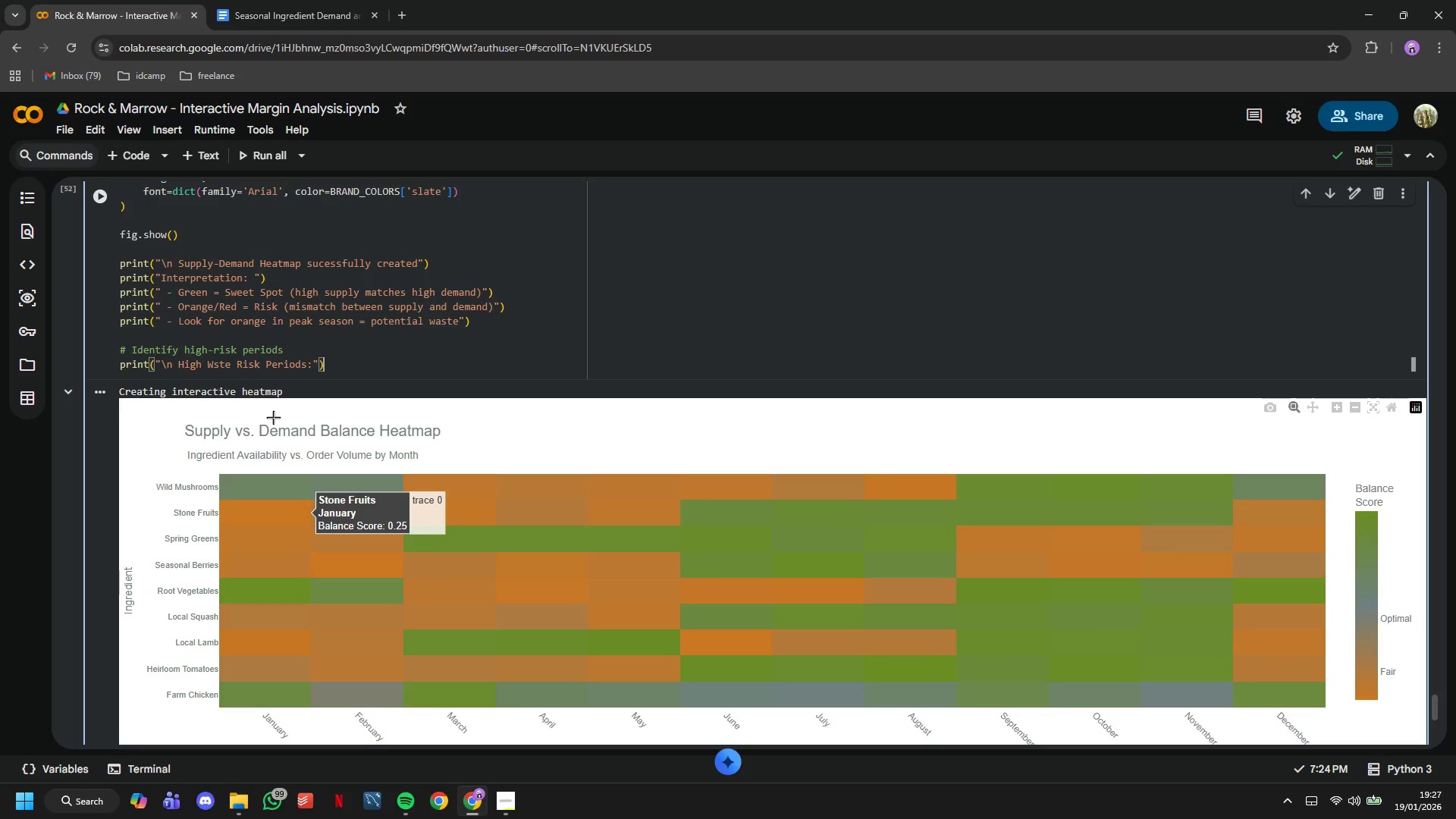 
key(ArrowRight)
 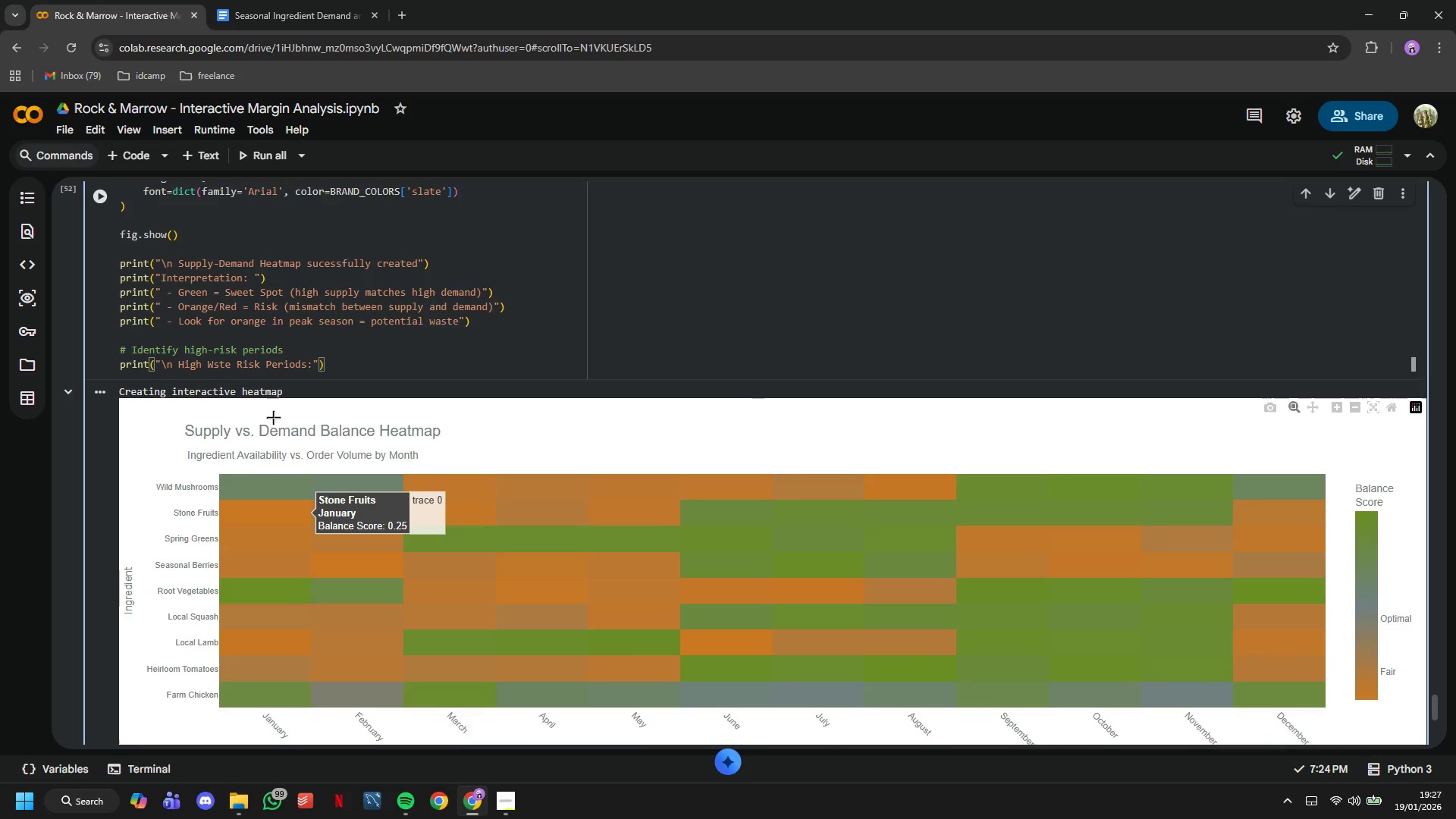 
key(Enter)
 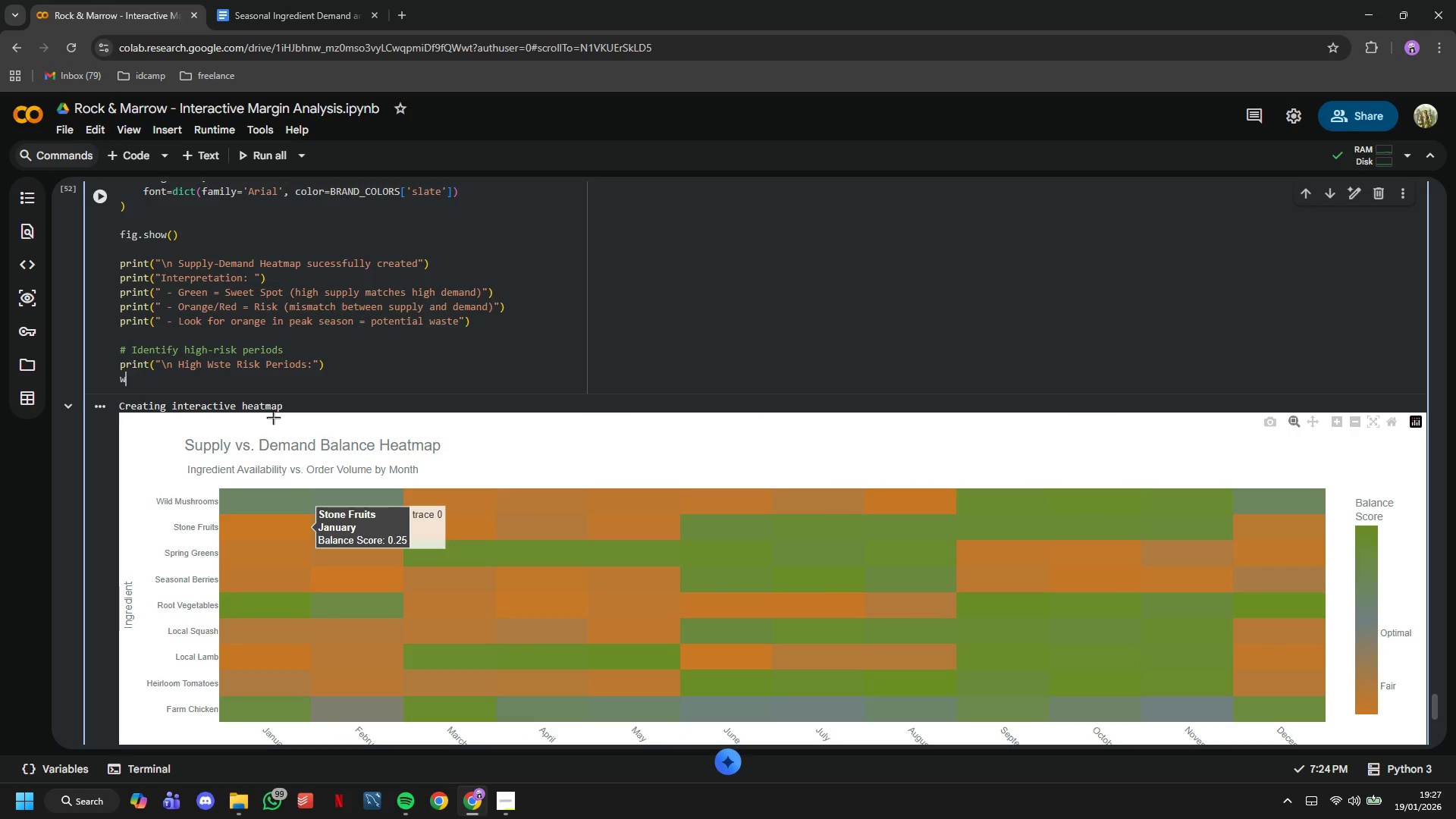 
type(waste_risks = supply)d)
key(Backspace)
key(Backspace)
type(_de)
key(Backspace)
type(ma)
key(Backspace)
key(Backspace)
type(emand)
 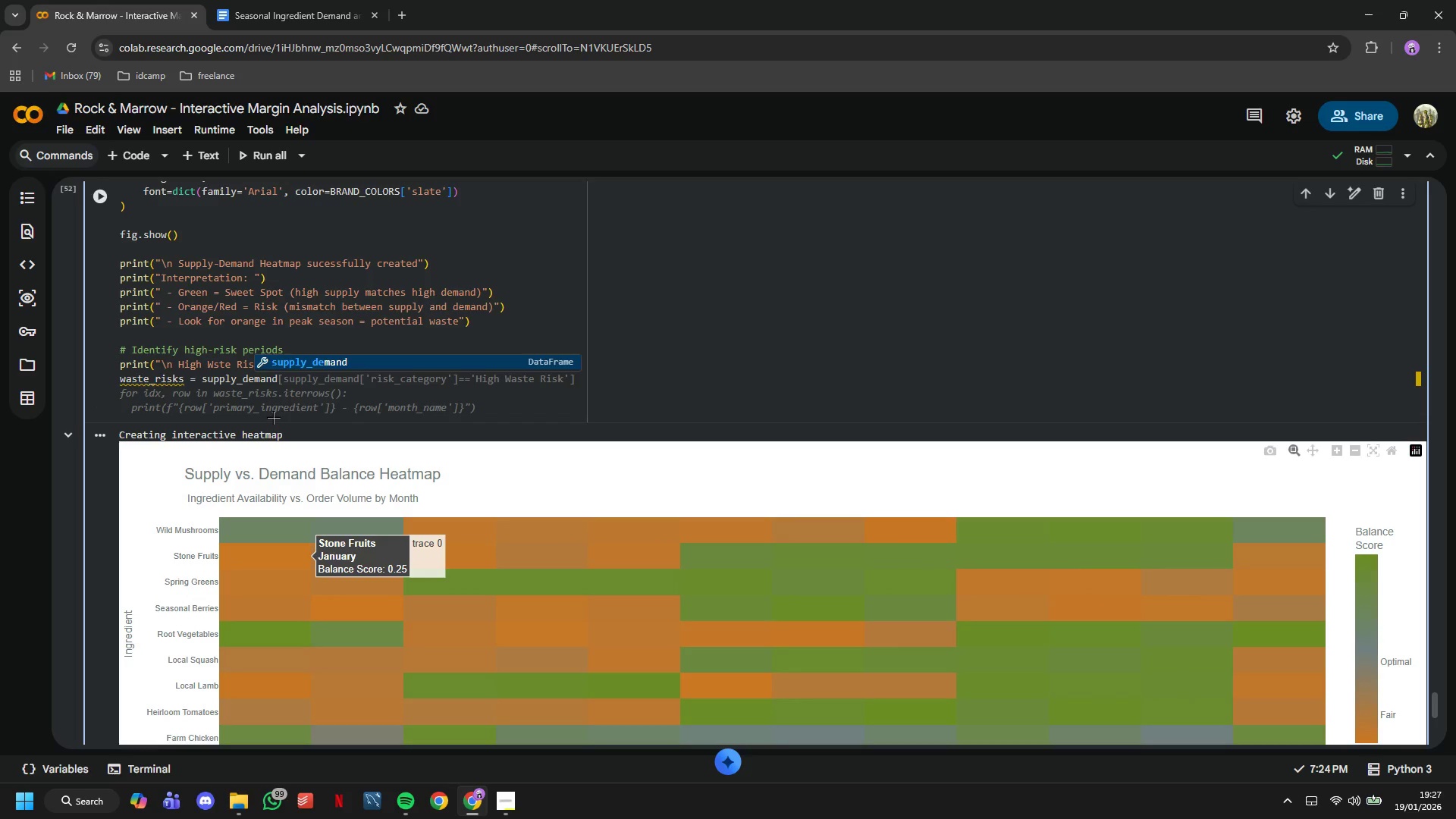 
wait(26.03)
 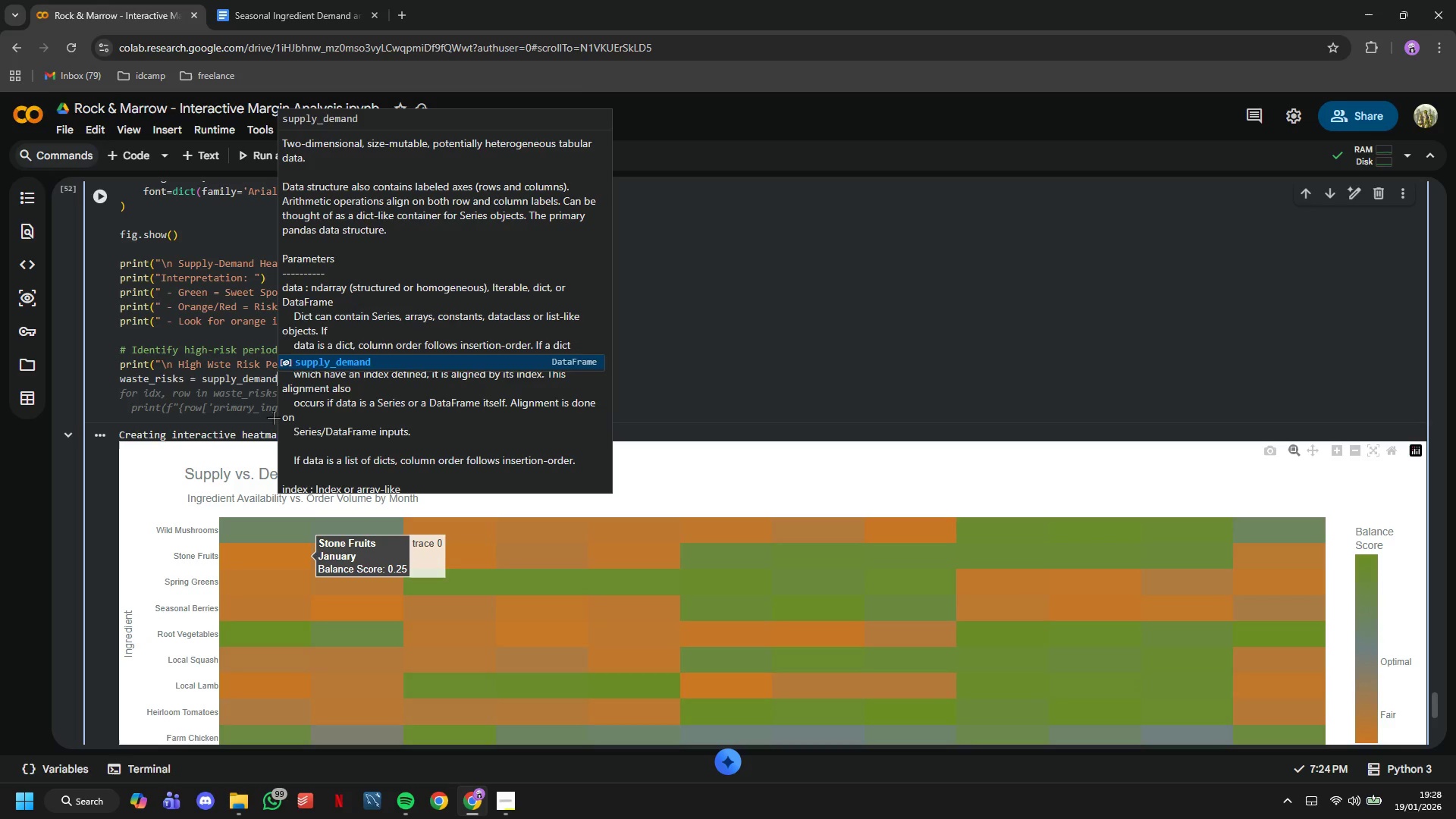 
key(P)
 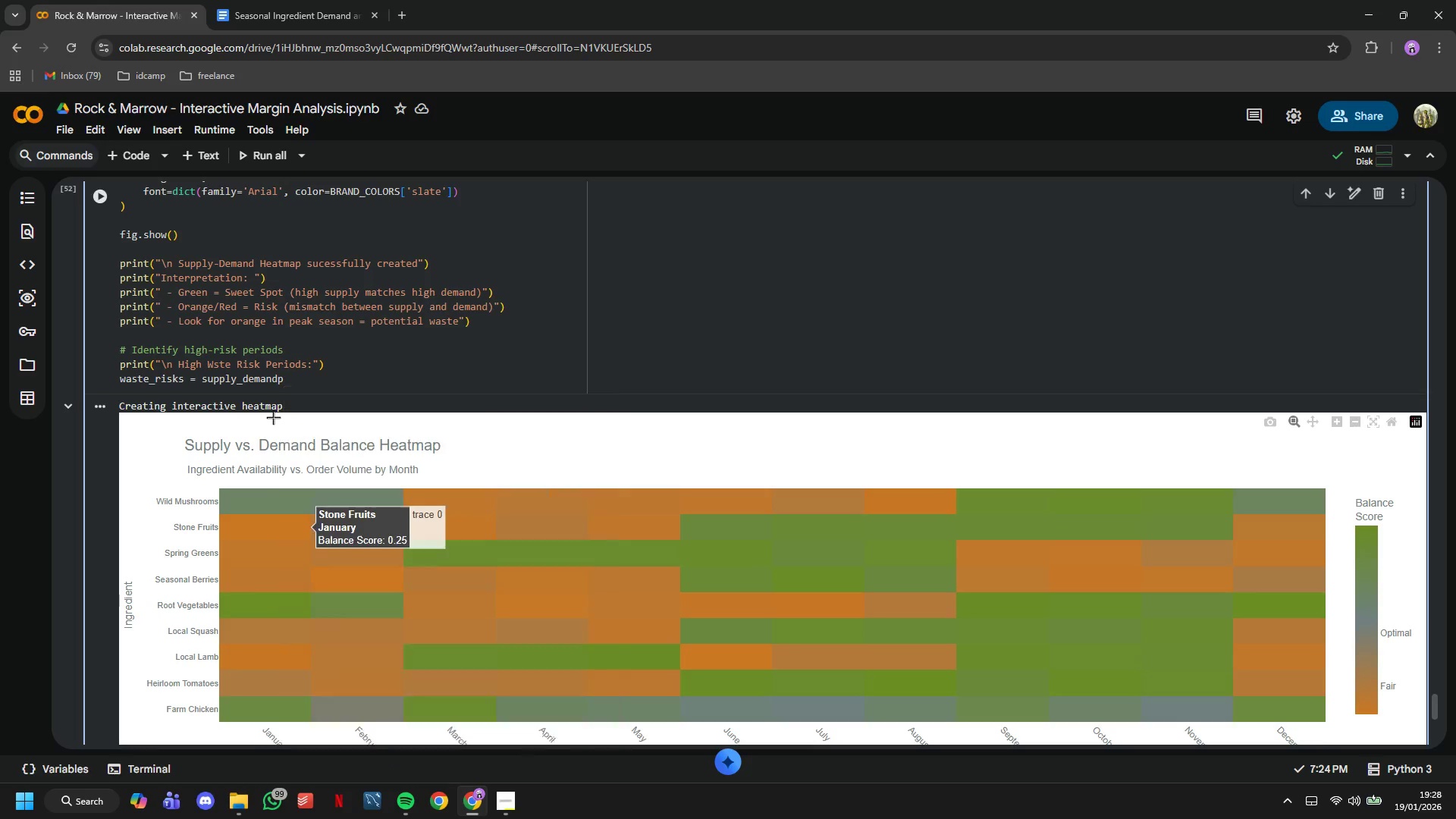 
key(Backspace)
 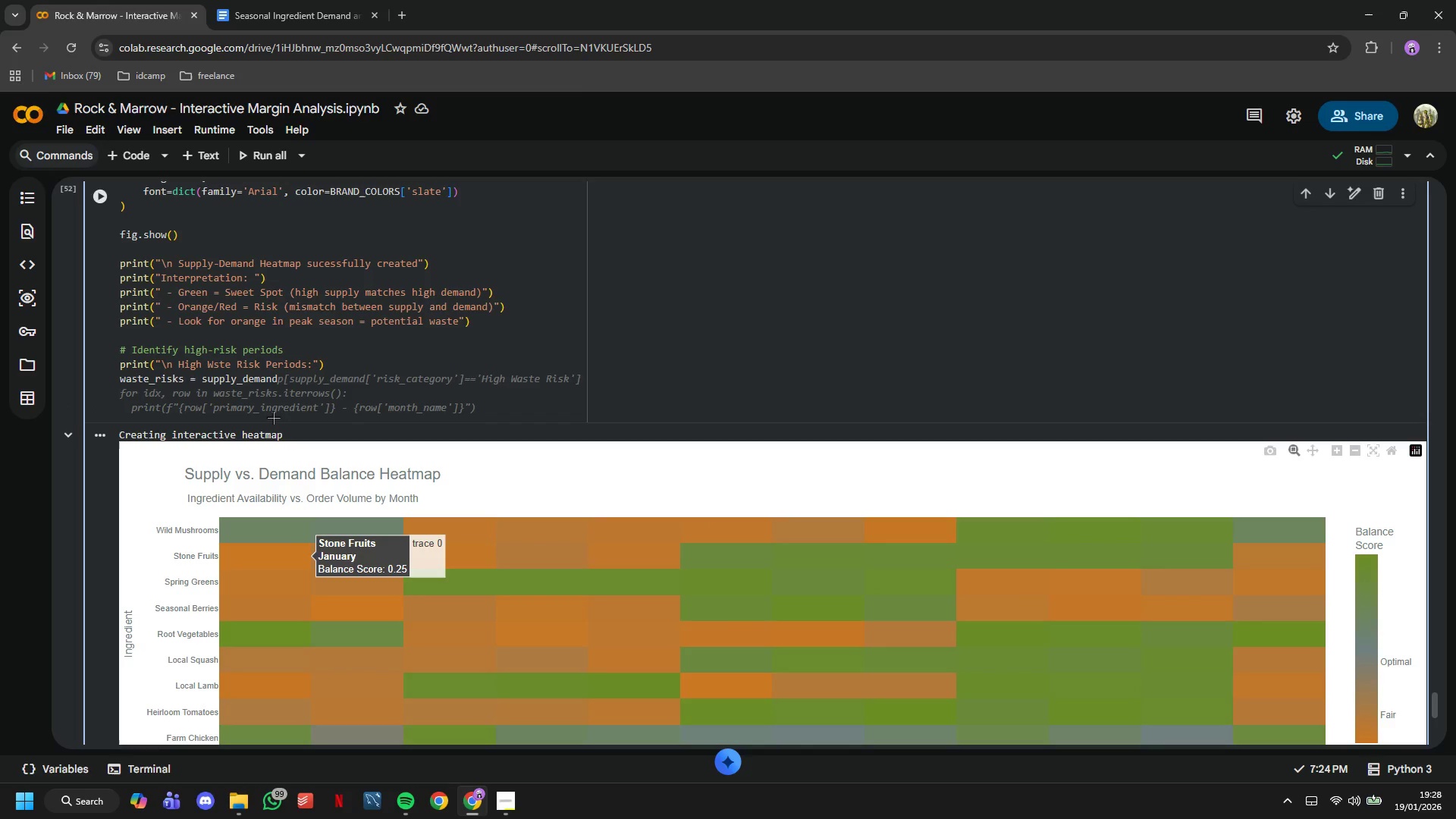 
type([supplyd)
key(Backspace)
type(_demand[)
 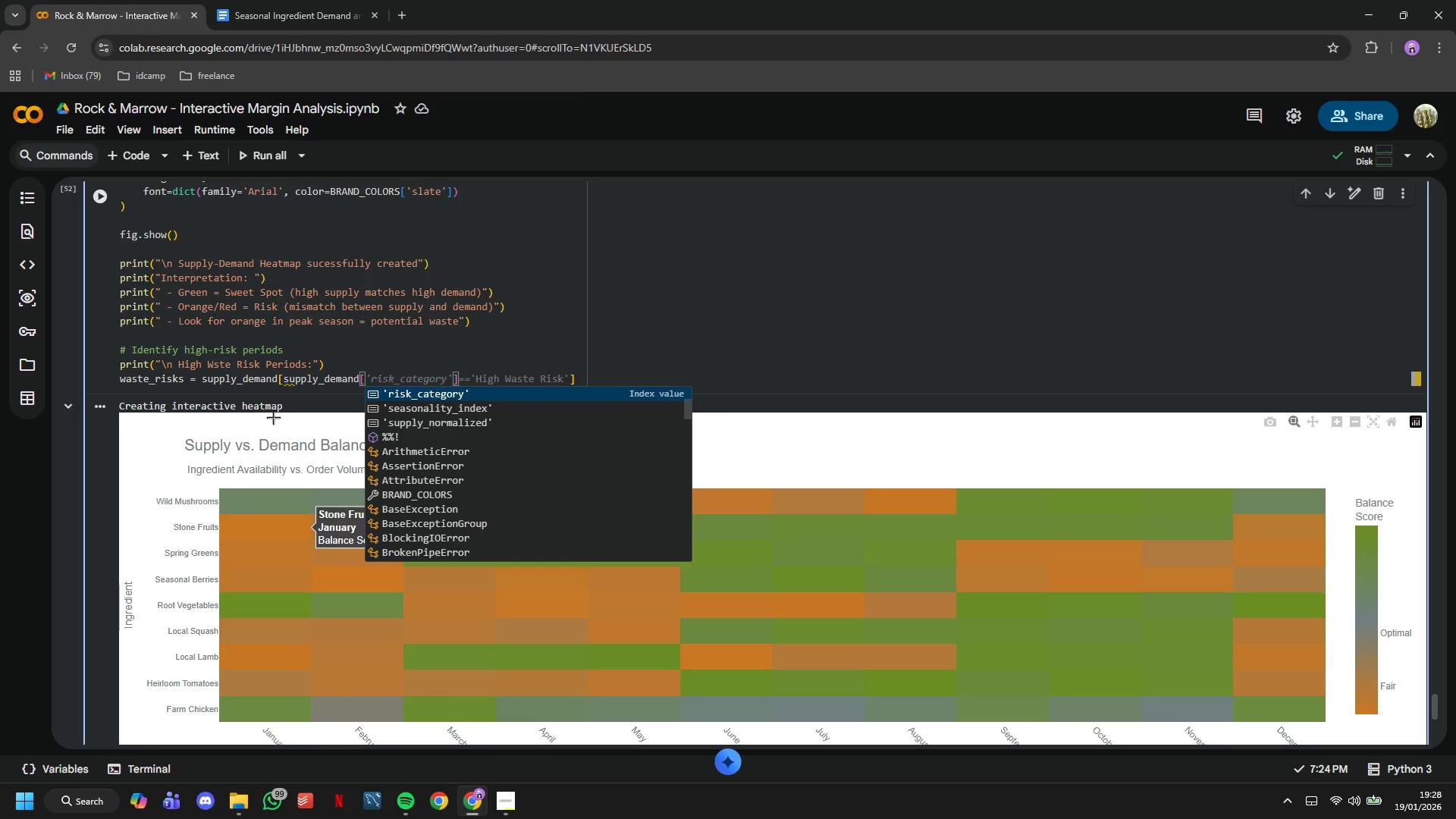 
type('risk)
key(Tab)
 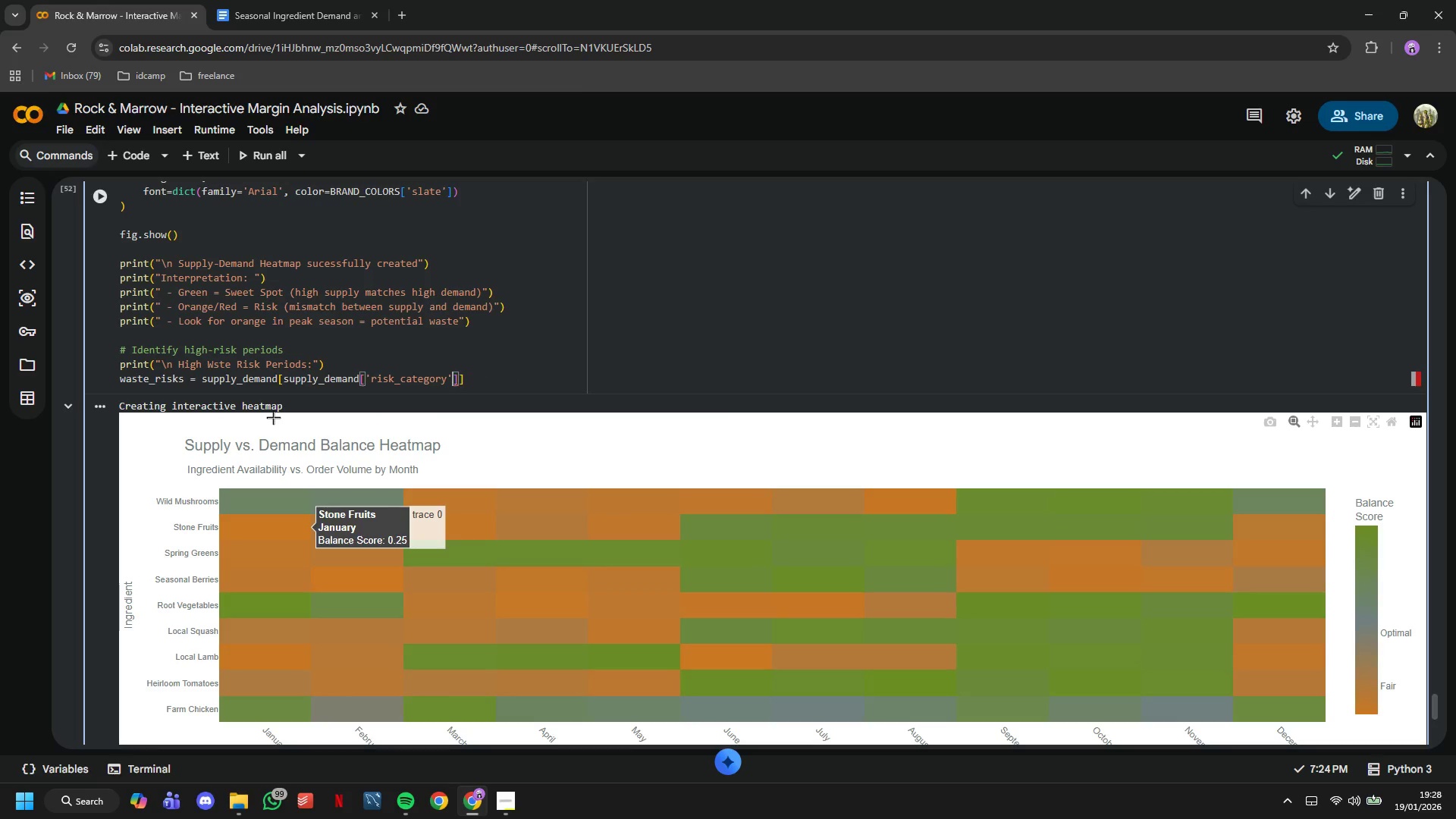 
key(ArrowRight)
 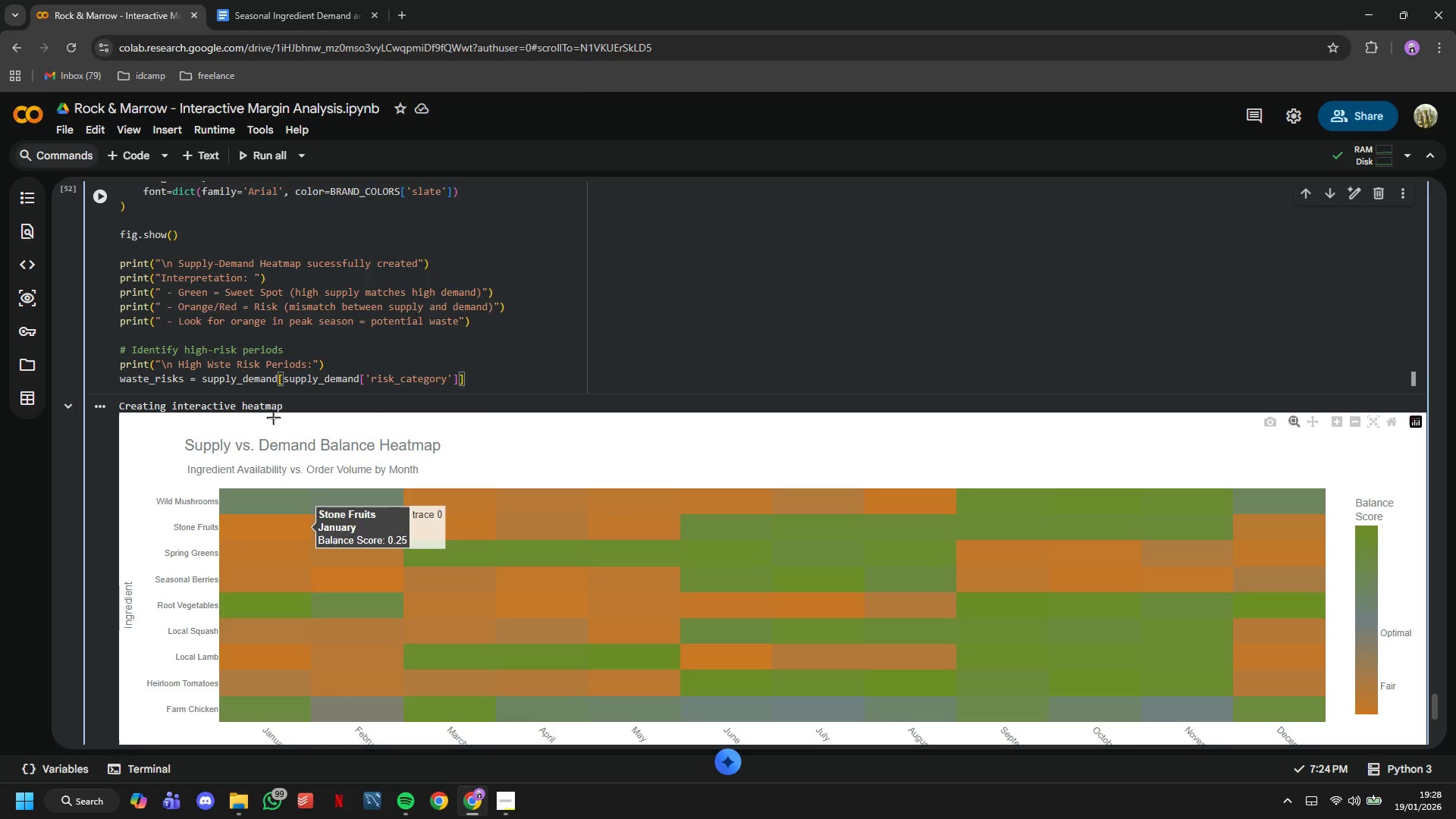 
type(== 'High Wste )
key(Backspace)
key(Backspace)
key(Backspace)
key(Backspace)
type(aste Risk)
 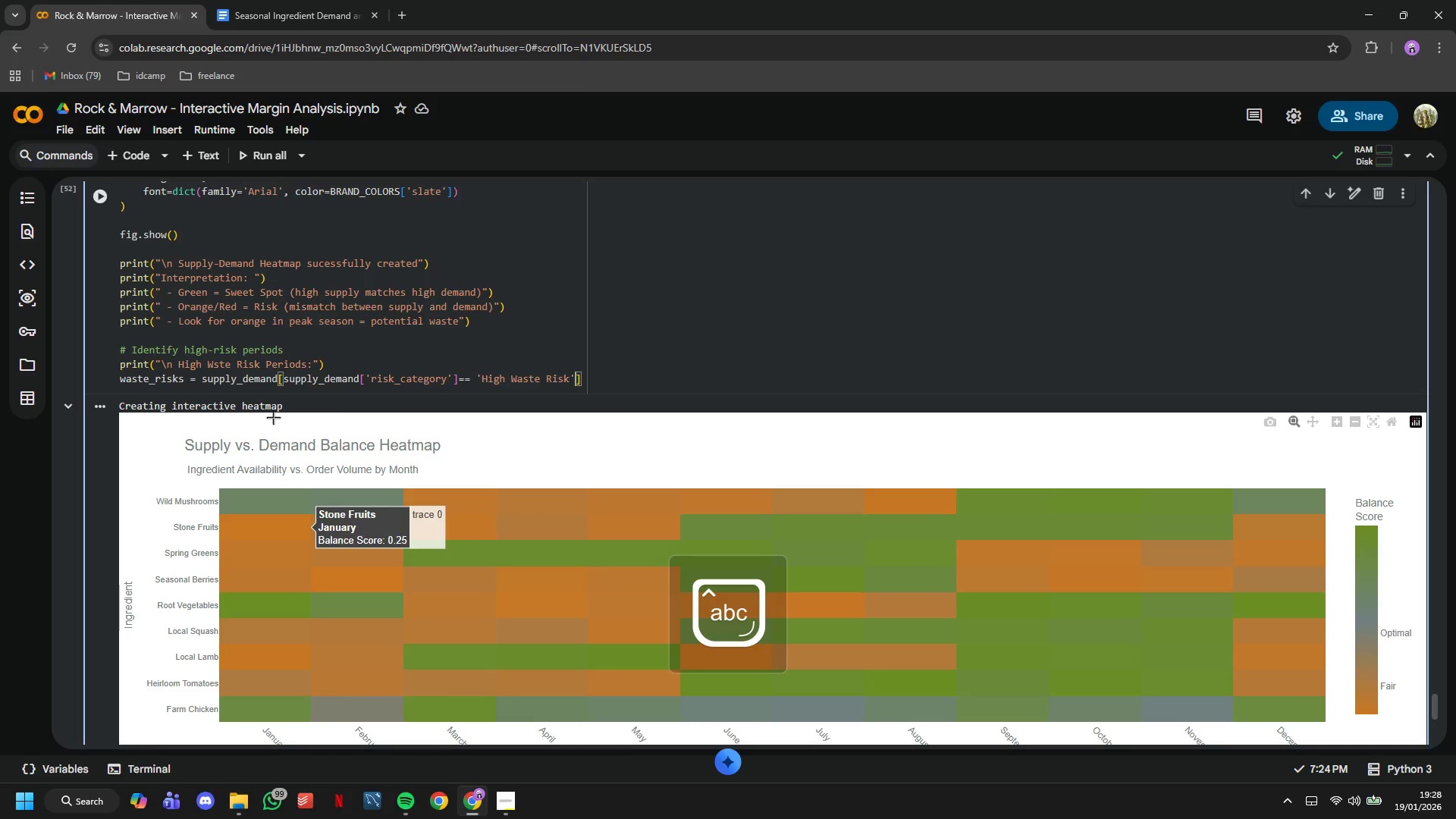 
key(ArrowRight)
 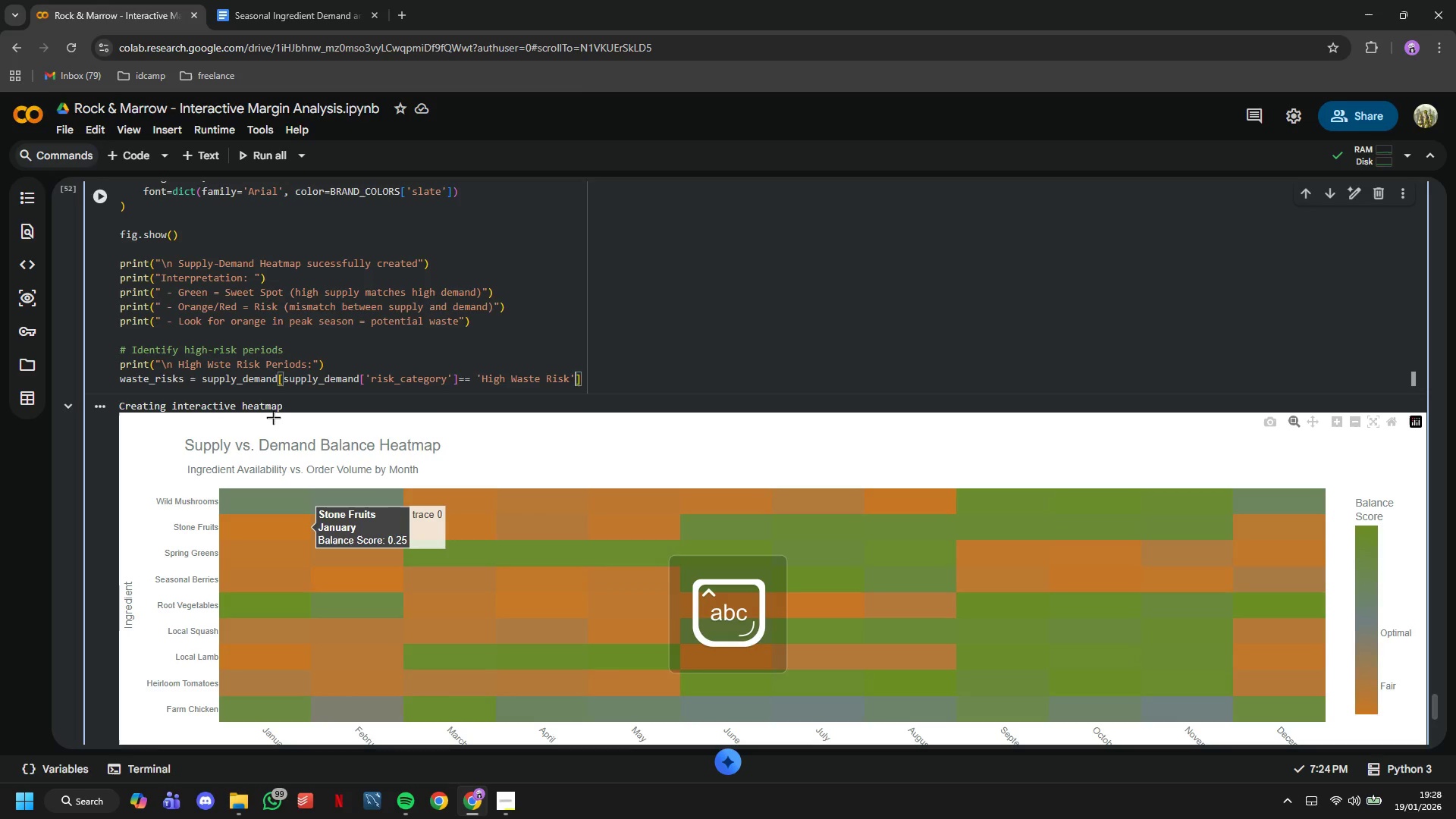 
key(ArrowRight)
 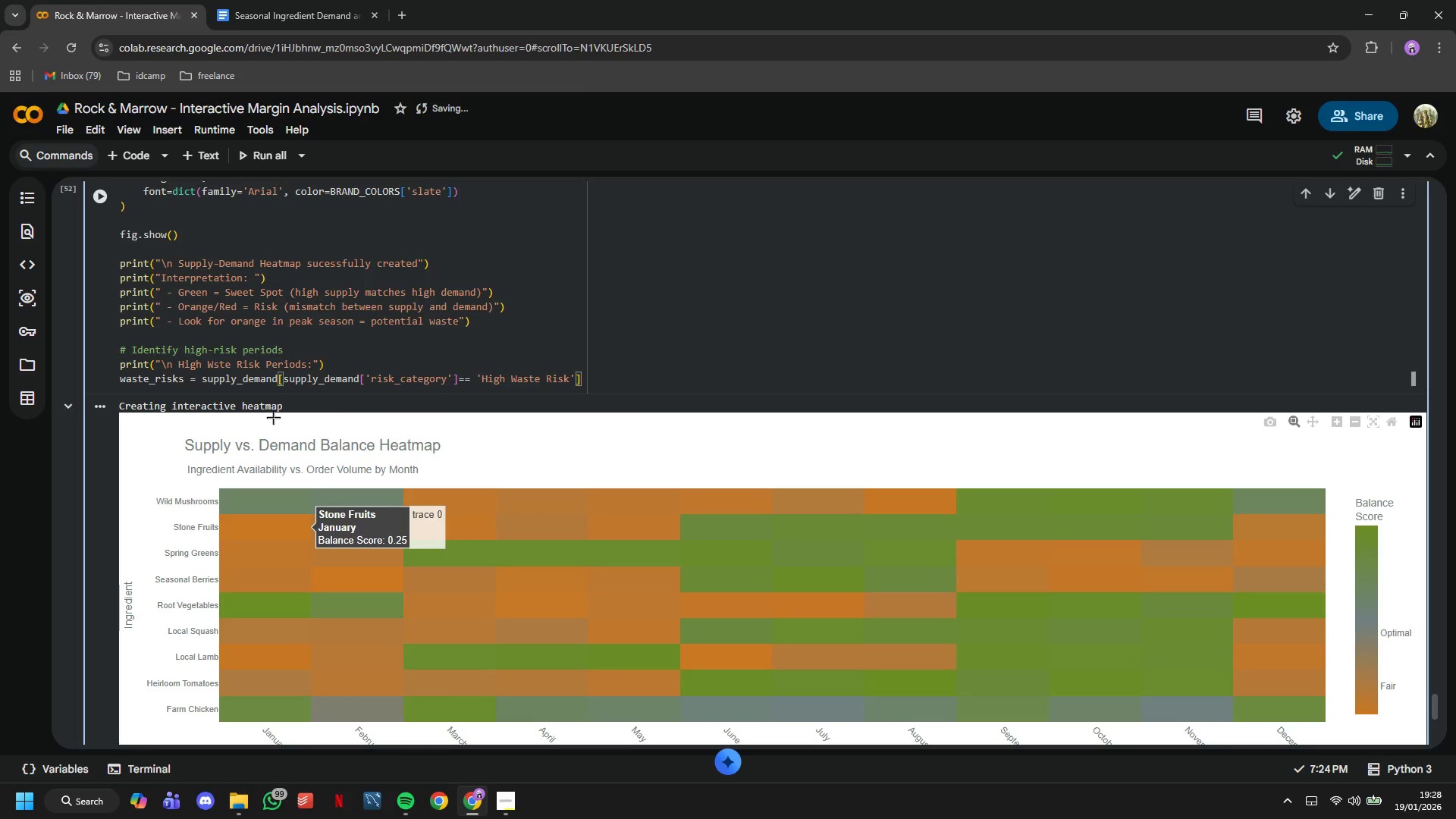 
key(Enter)
 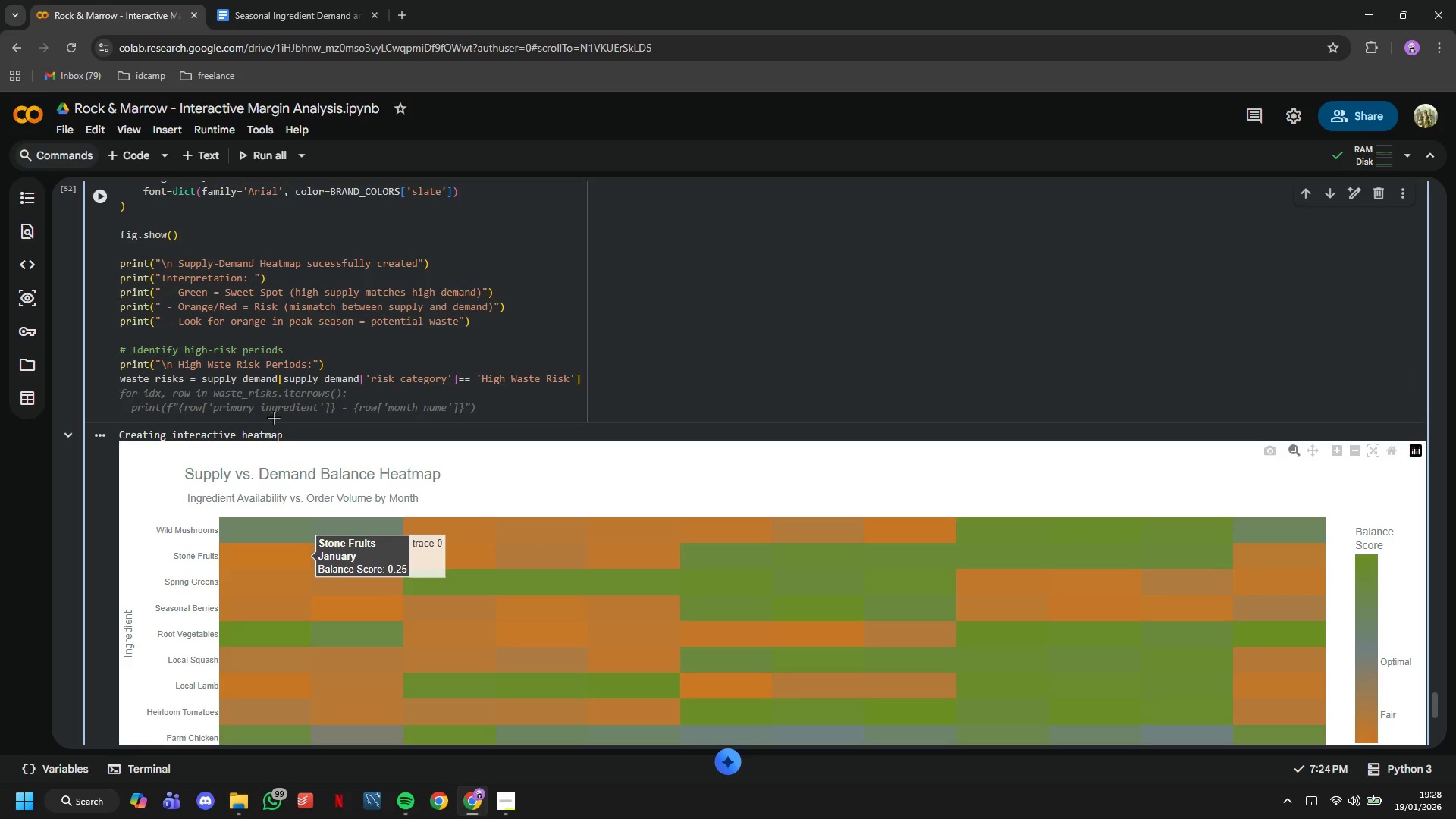 
type(if len(waste_risks)
 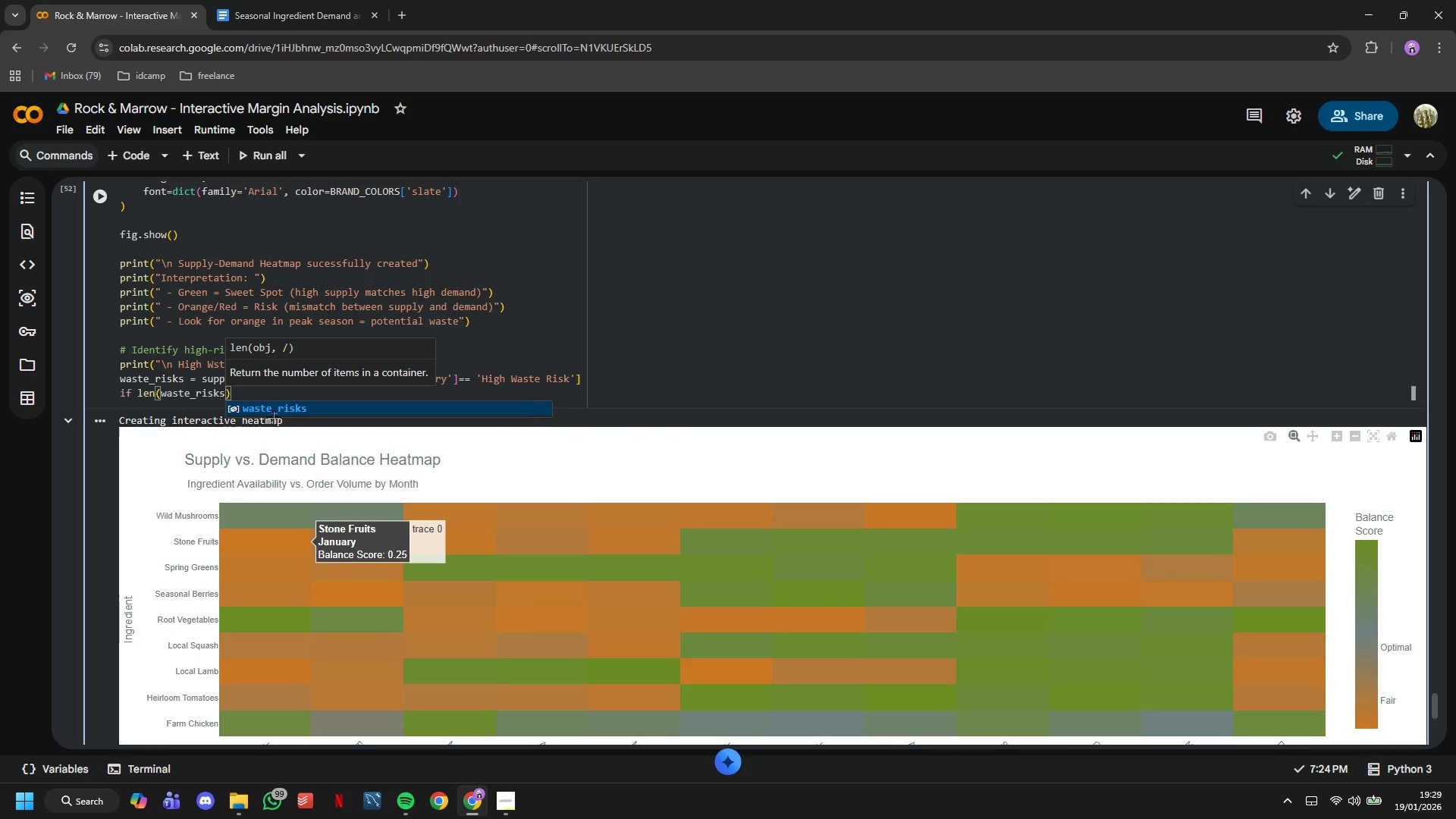 
key(ArrowRight)
 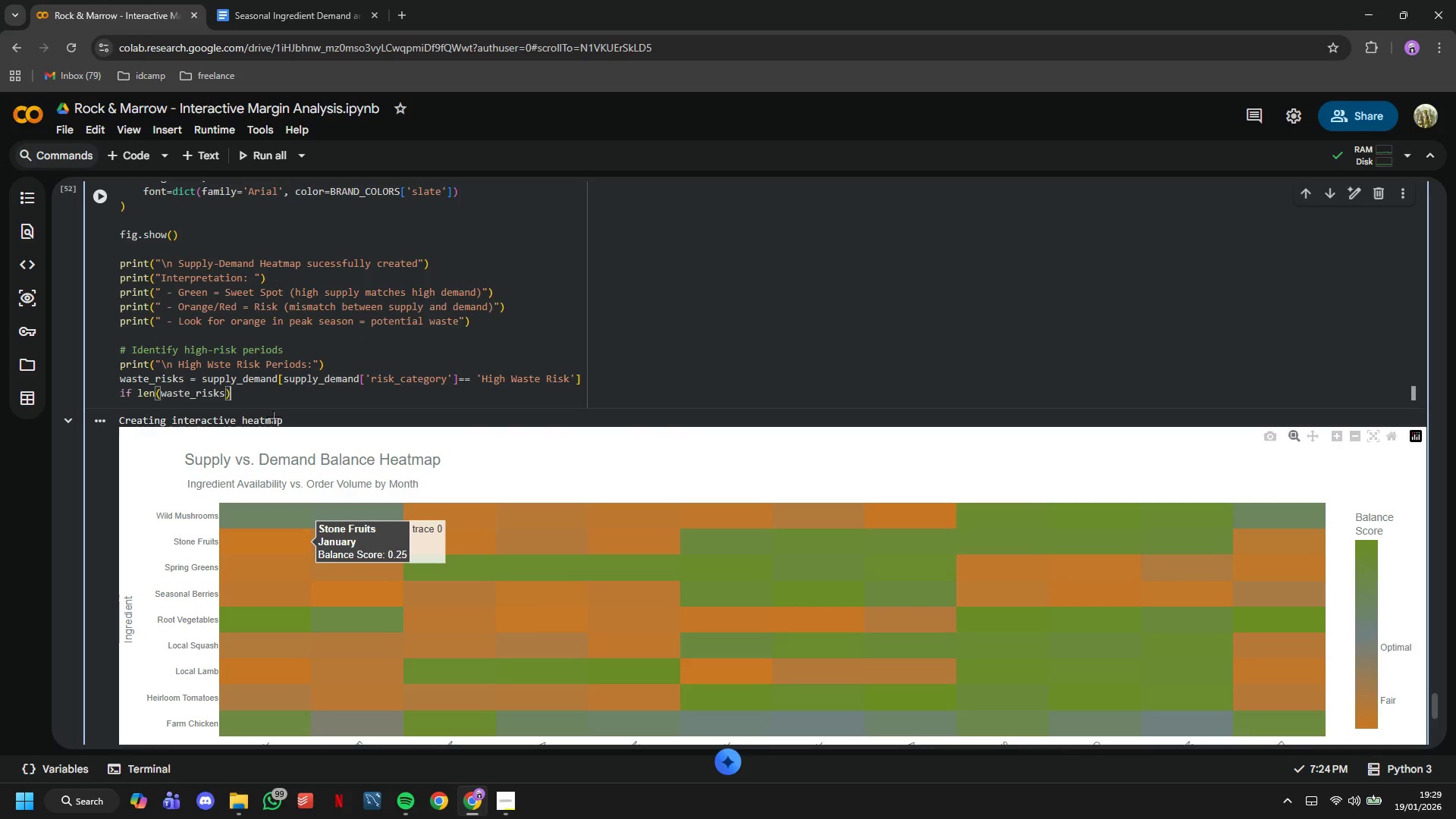 
key(Shift+Semicolon)
 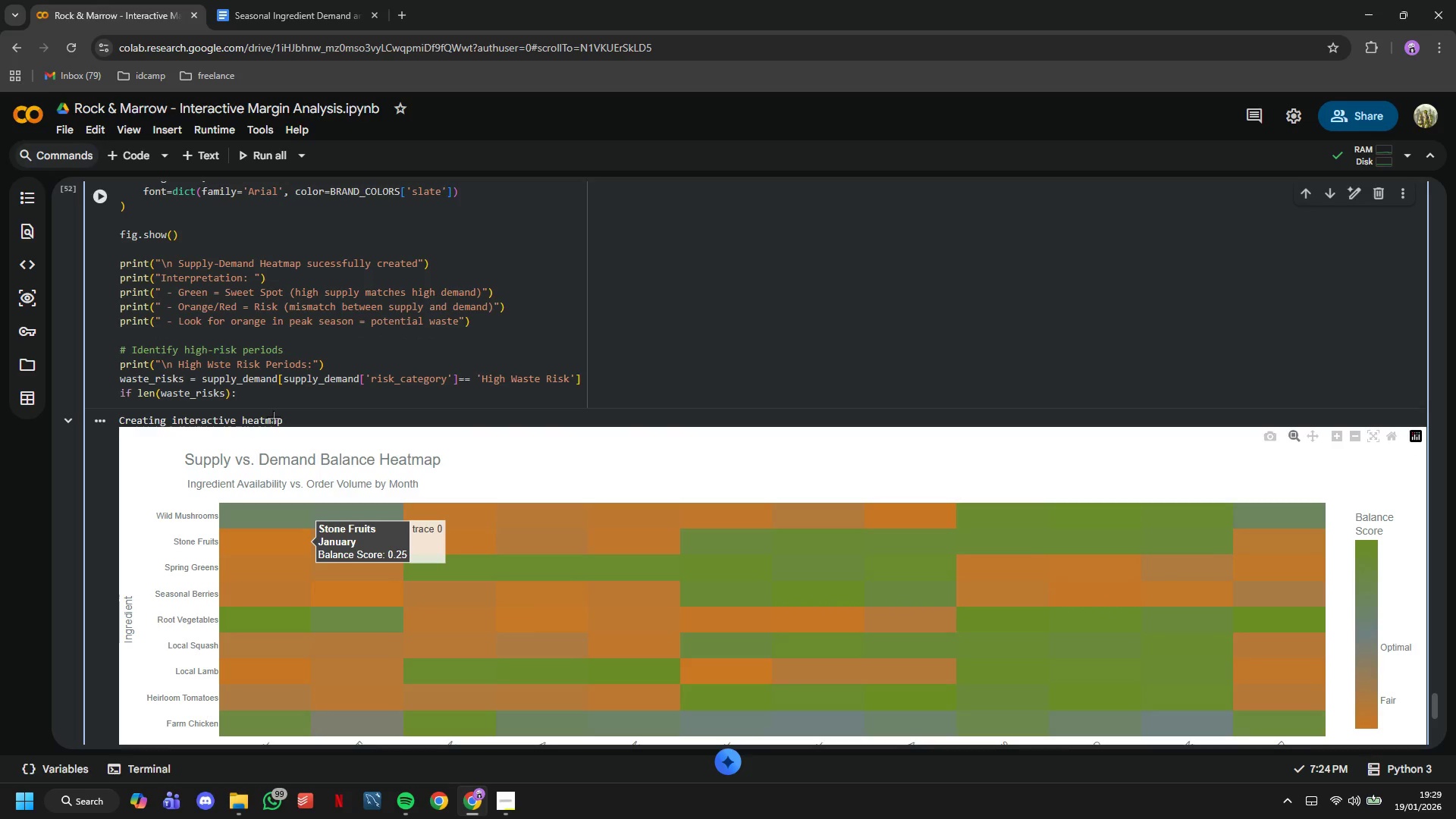 
key(0)
 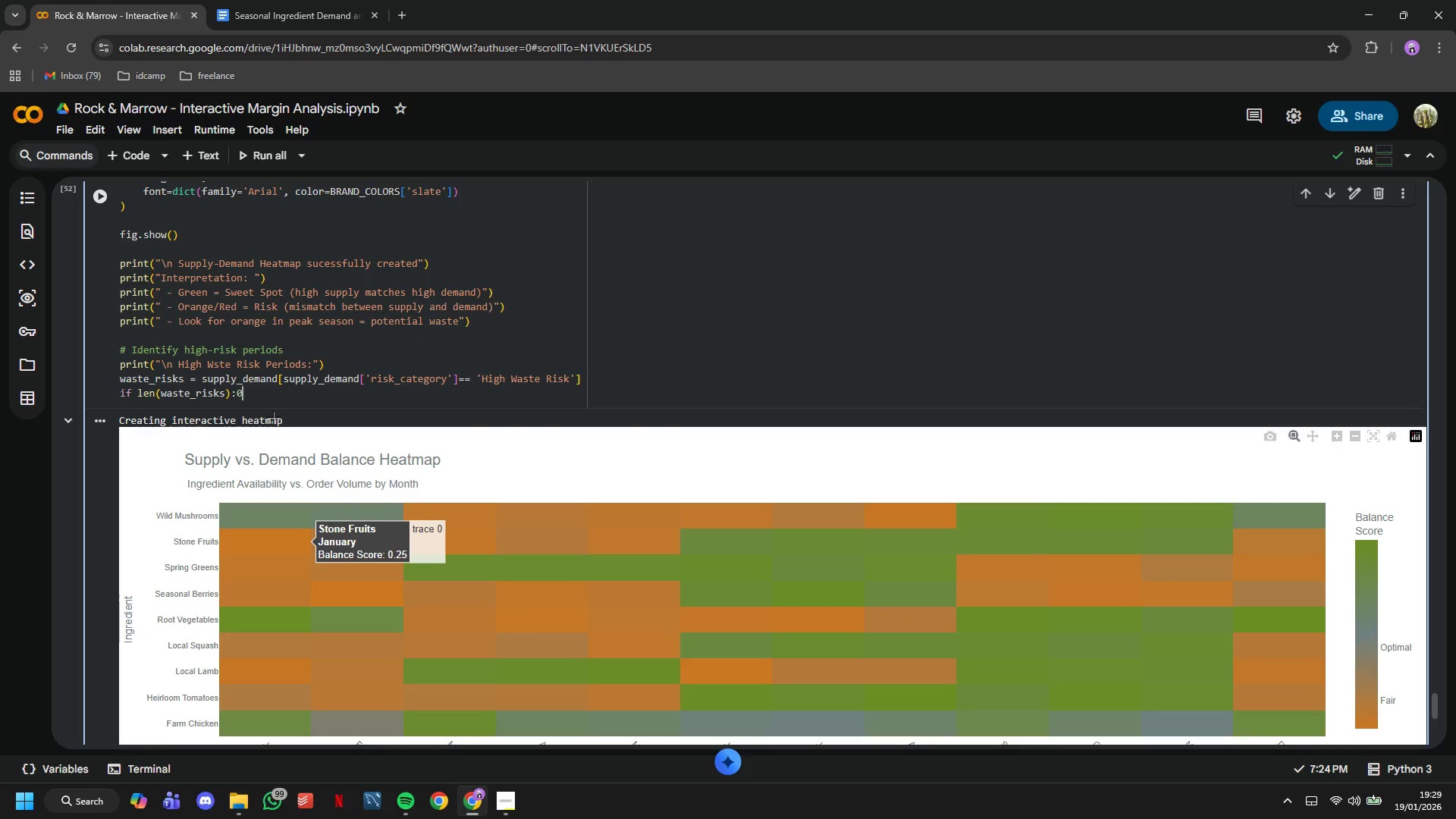 
key(Shift+Semicolon)
 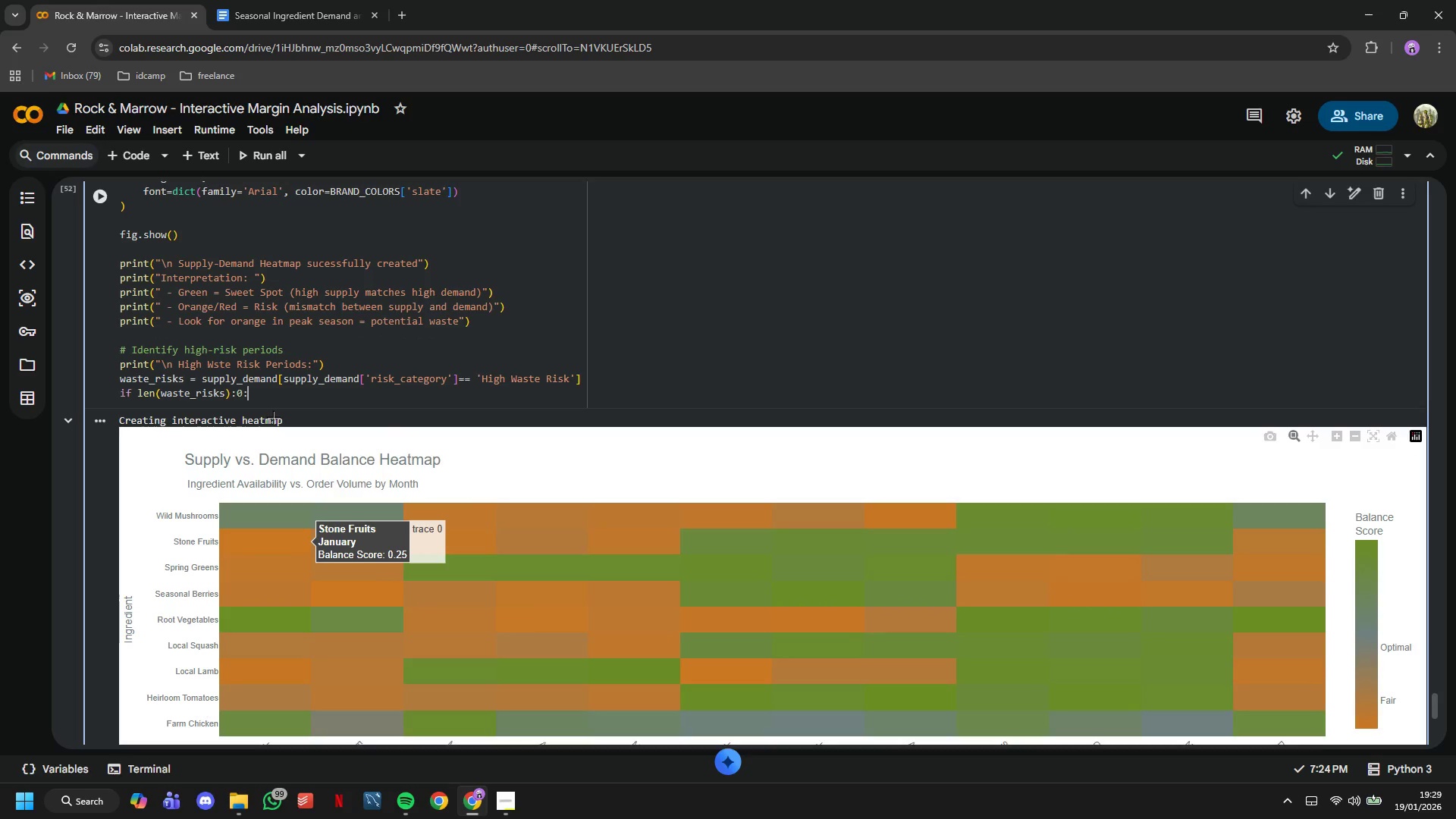 
key(Enter)
 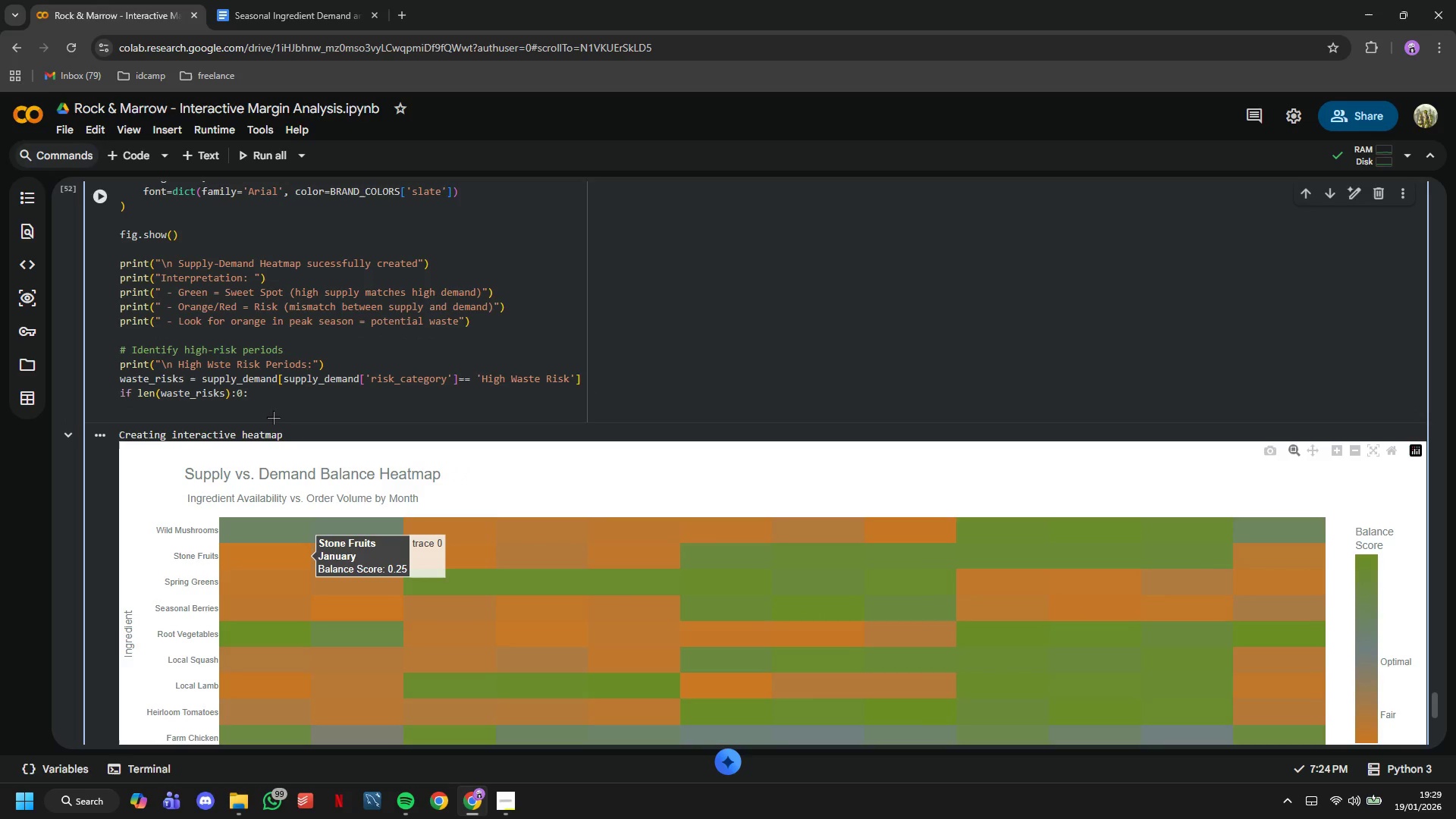 
key(ArrowLeft)
 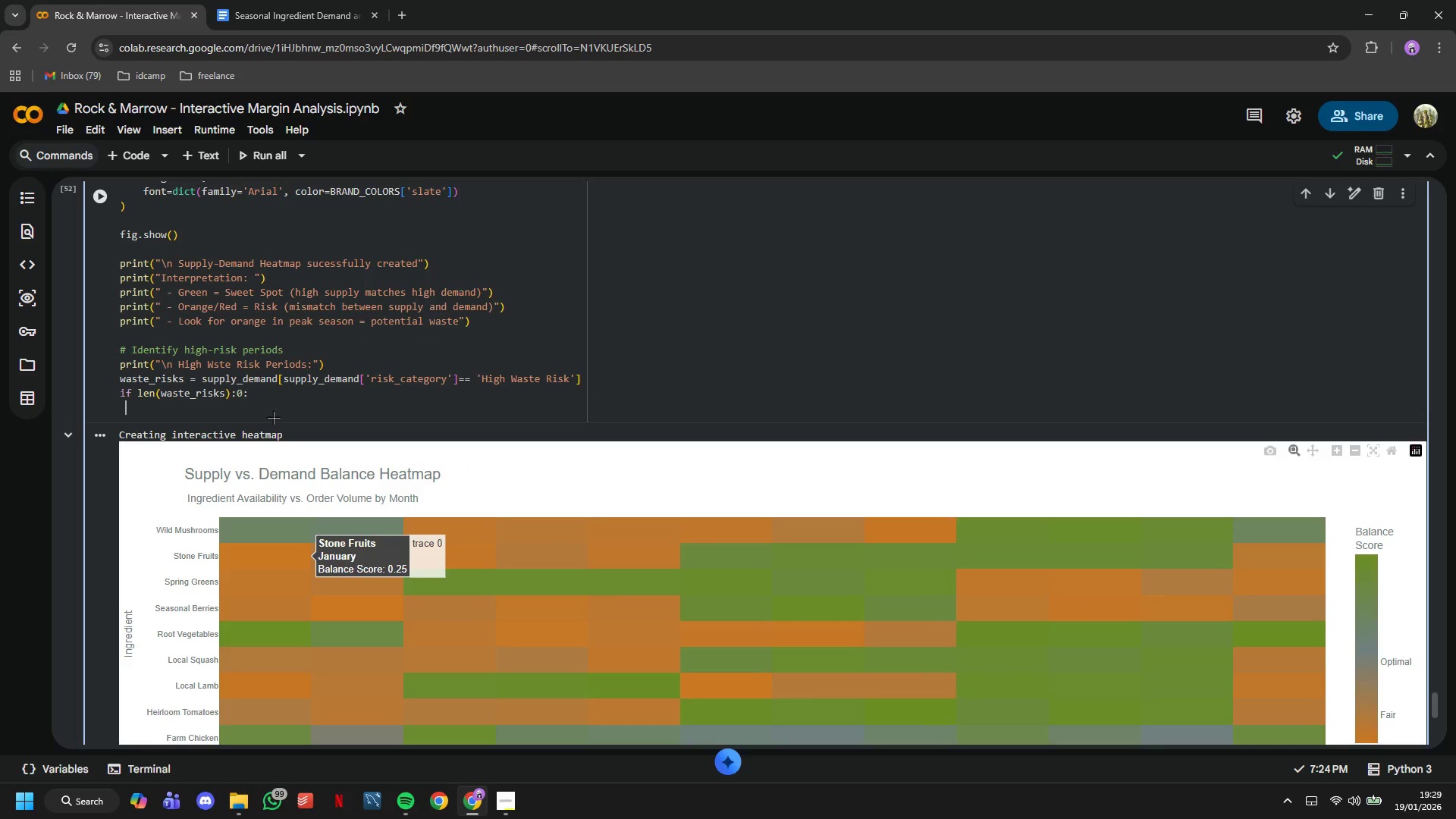 
key(ArrowLeft)
 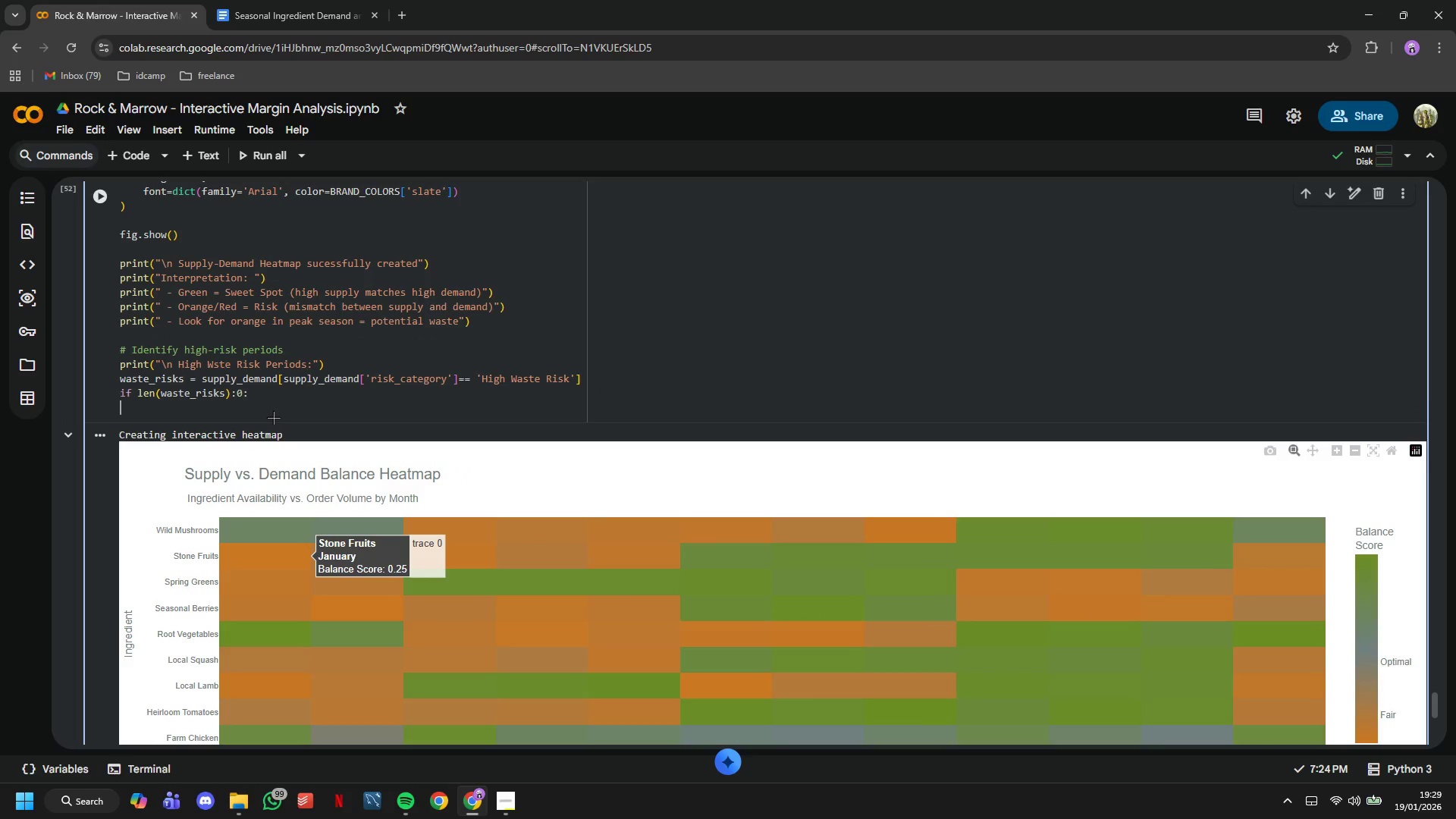 
key(ArrowLeft)
 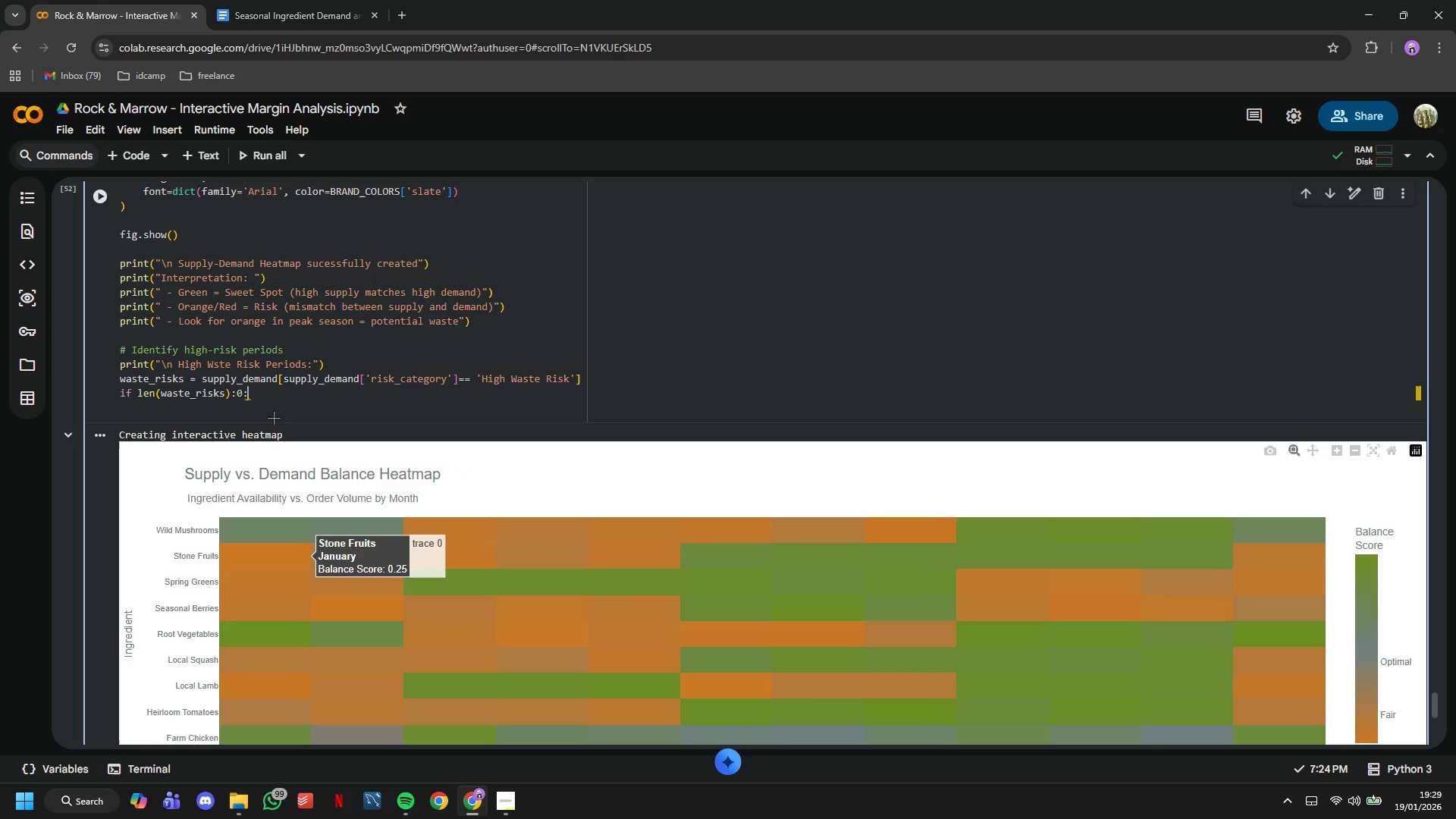 
key(ArrowLeft)
 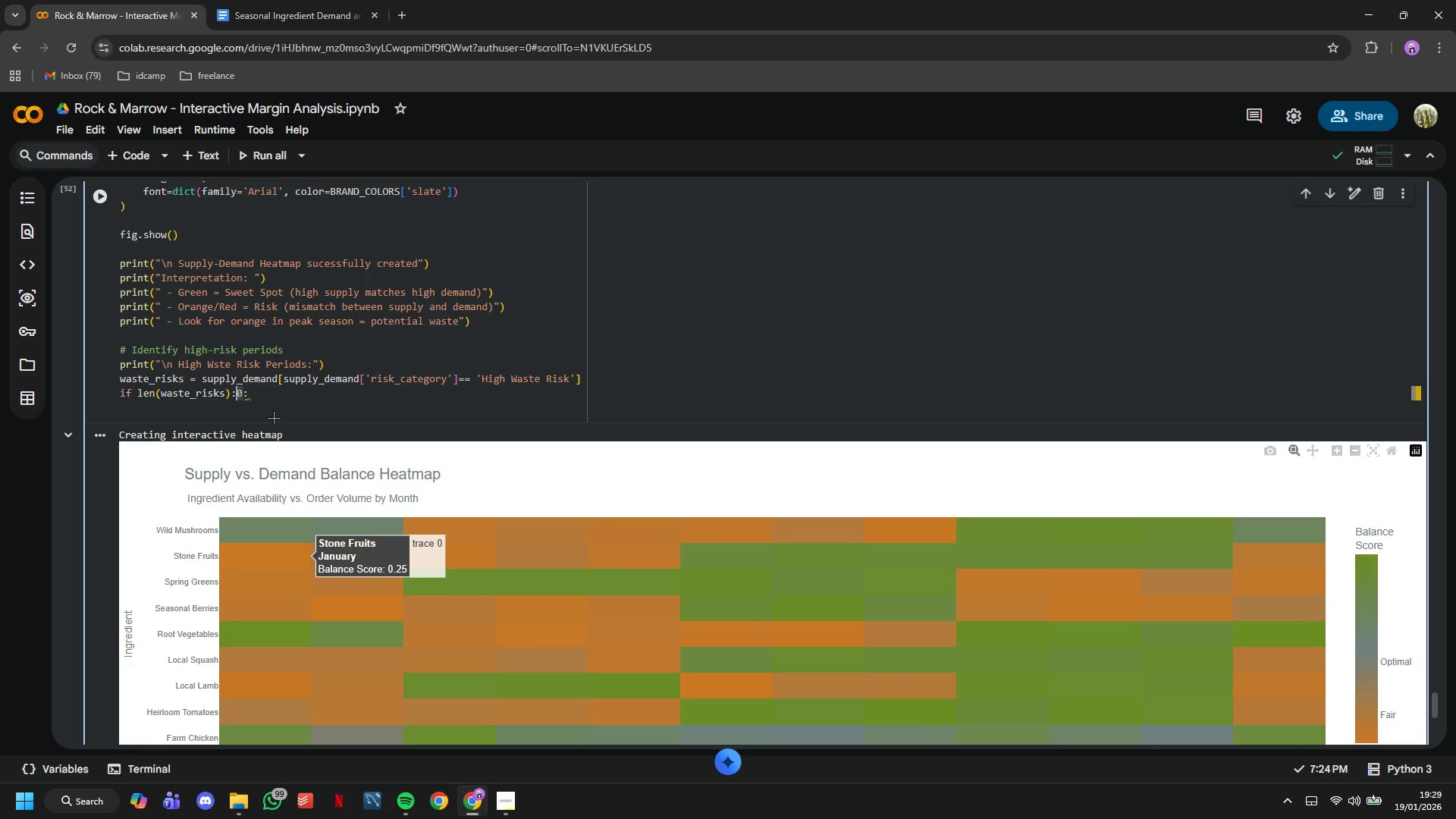 
key(ArrowLeft)
 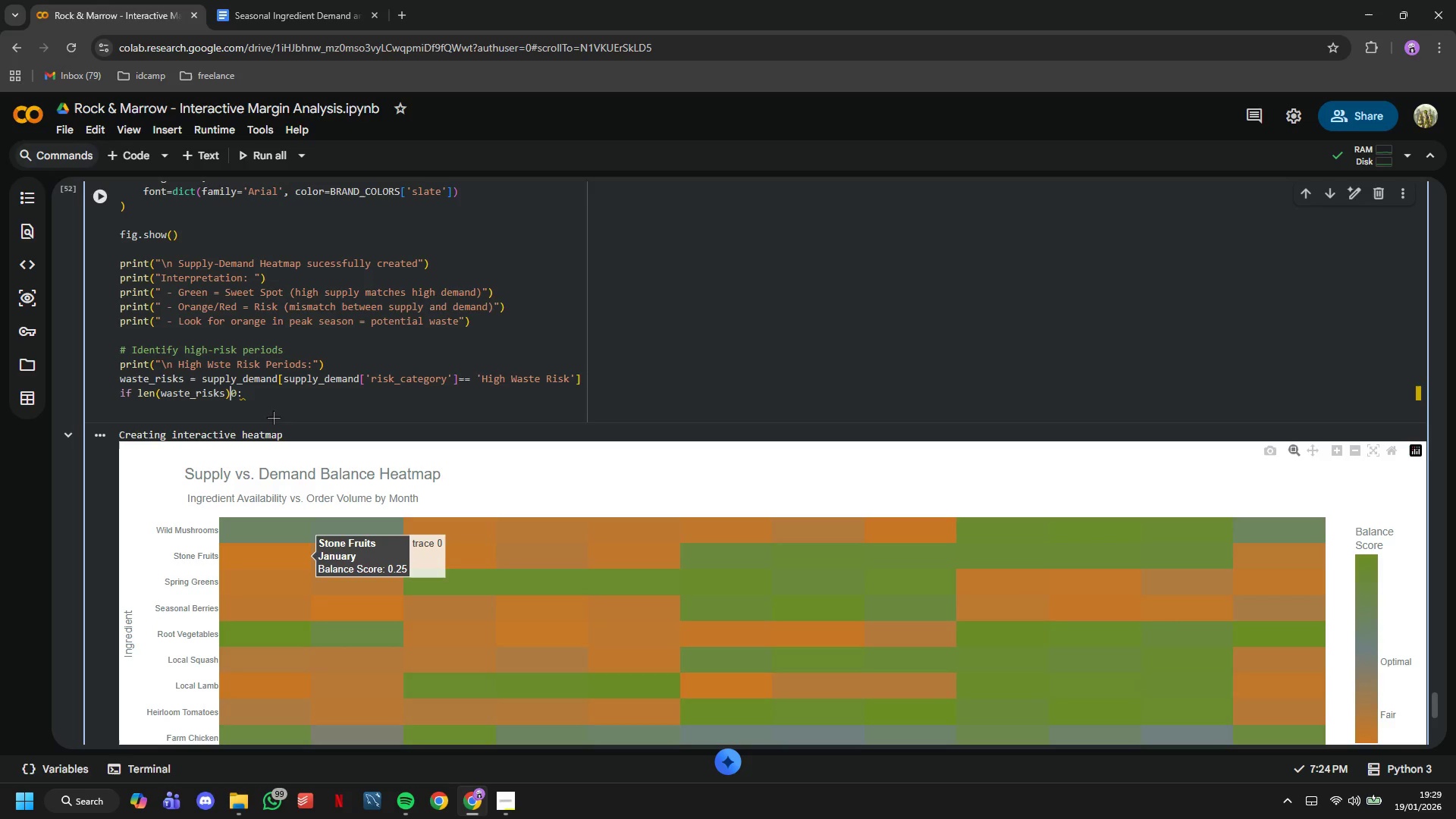 
key(Backspace)
 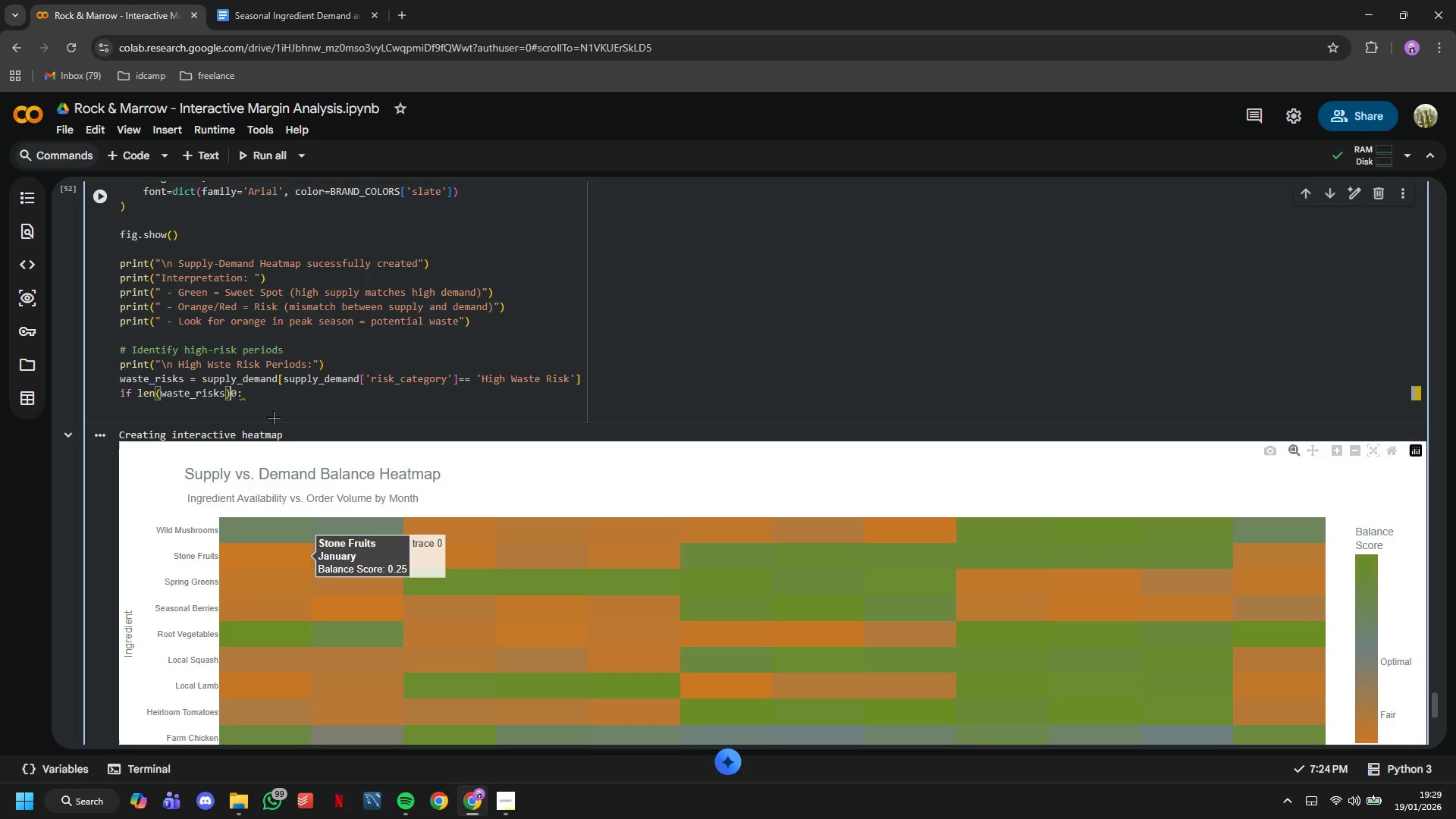 
key(Shift+Period)
 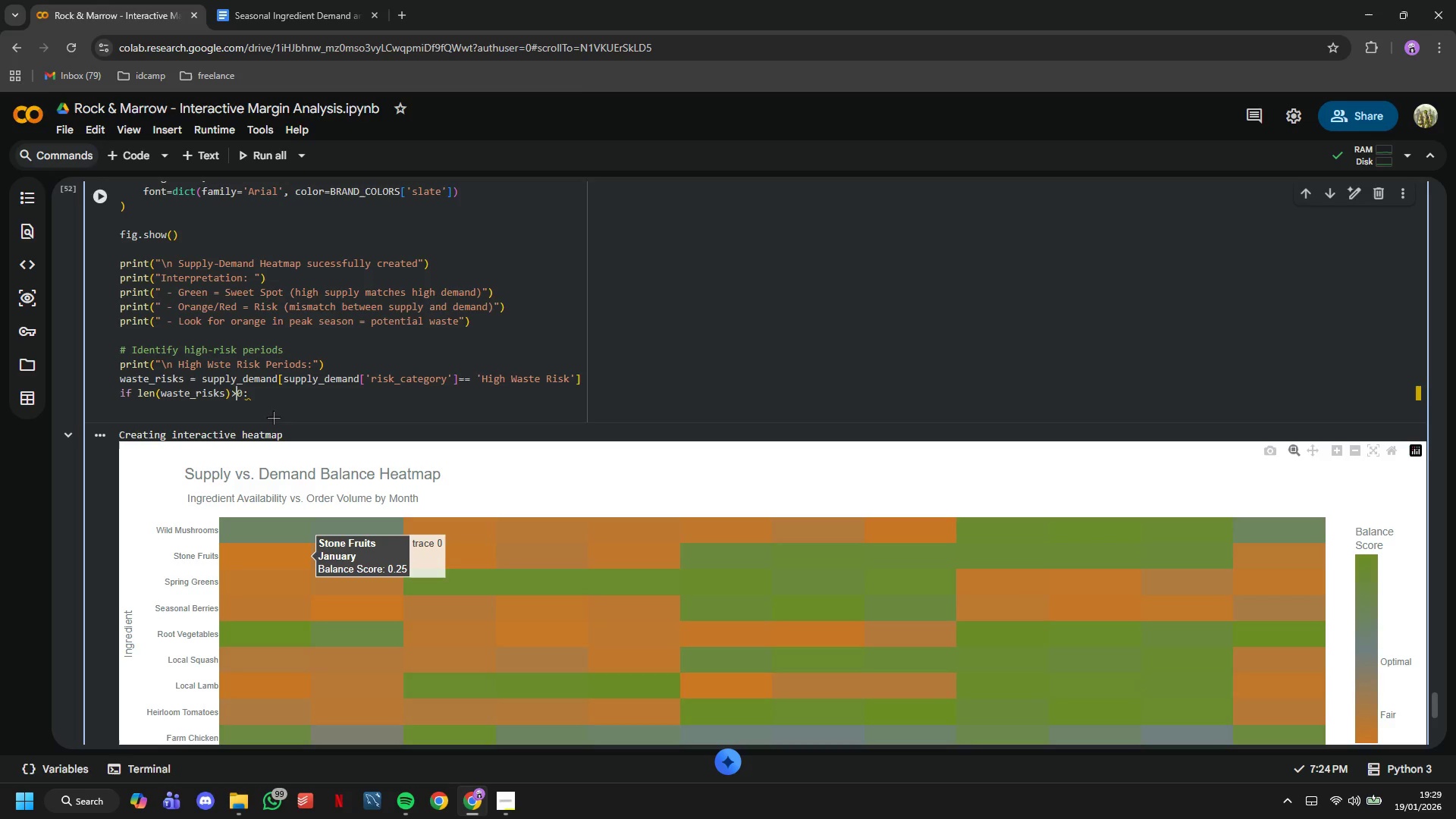 
key(ArrowRight)
 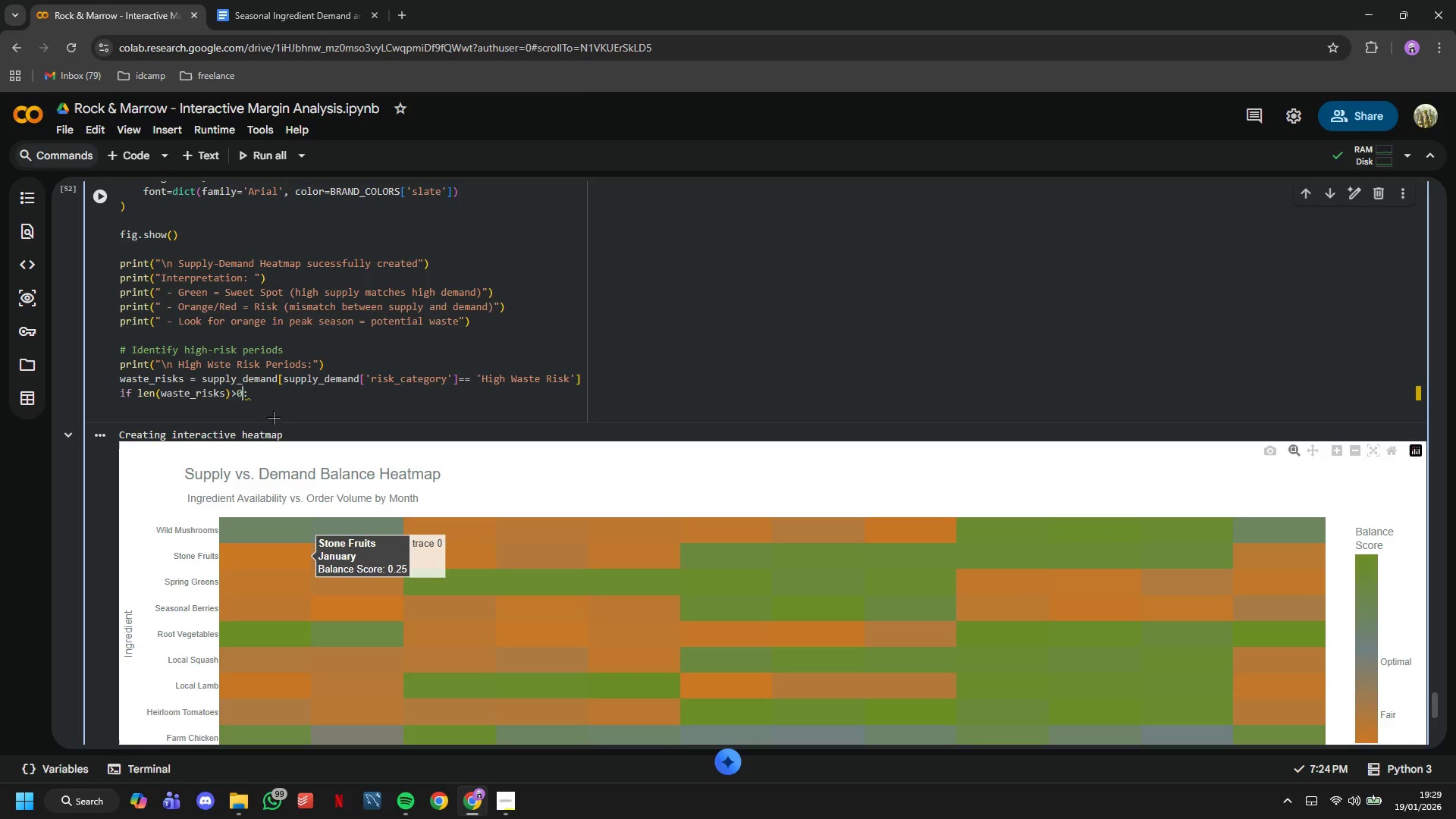 
key(ArrowRight)
 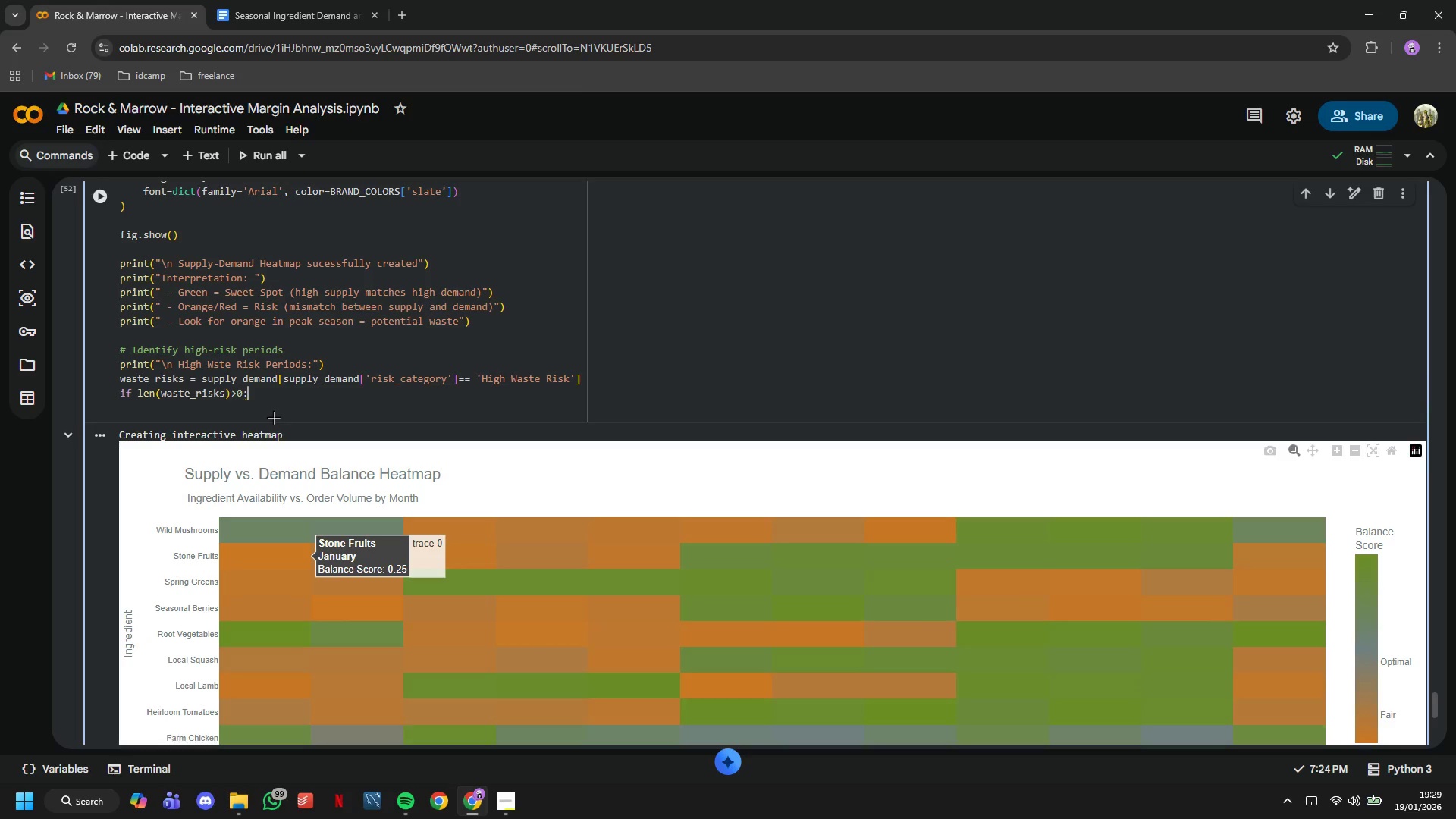 
key(Enter)
 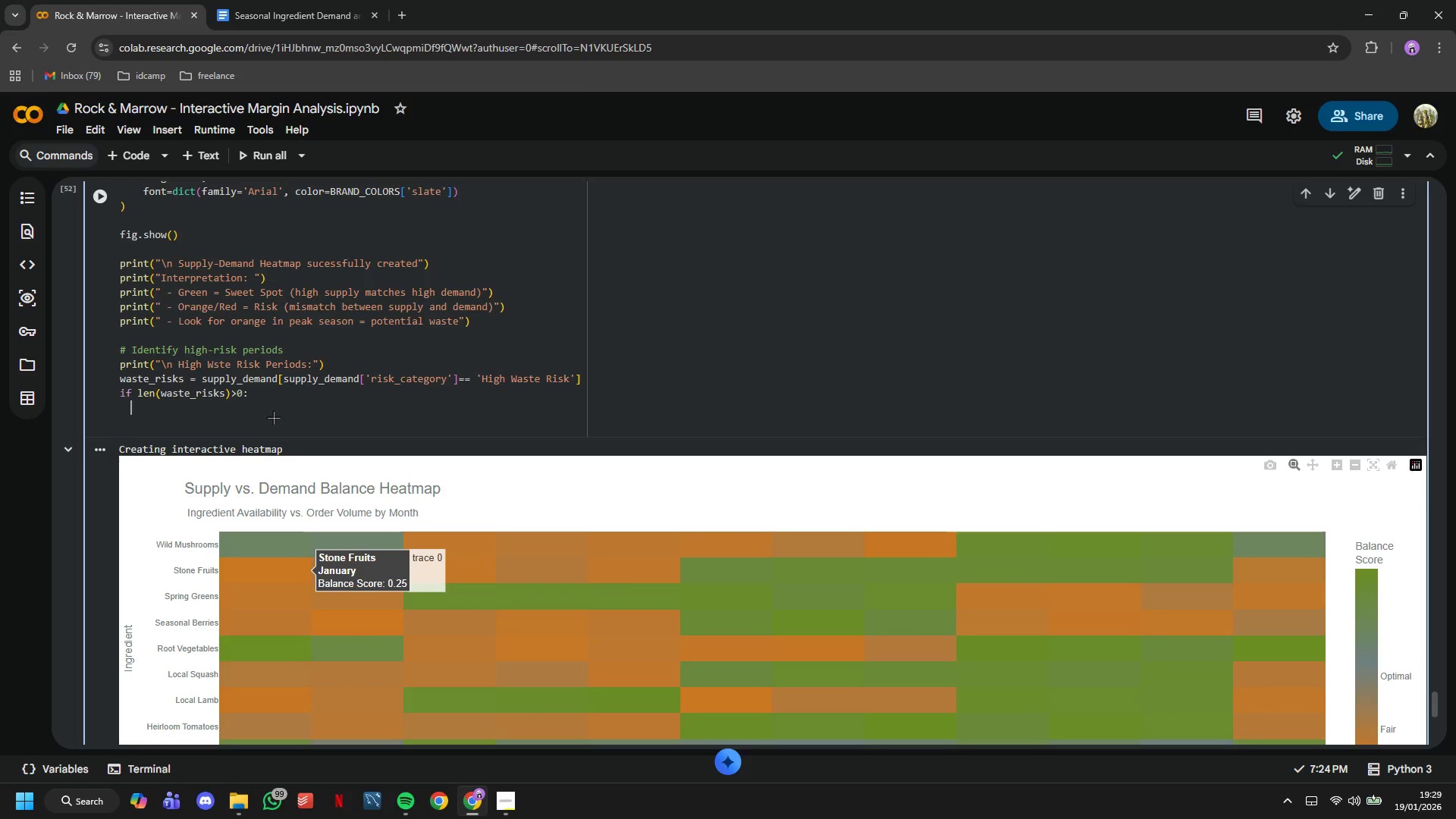 
type(for _, row in waste_risk.head*)
key(Backspace)
type((5)
 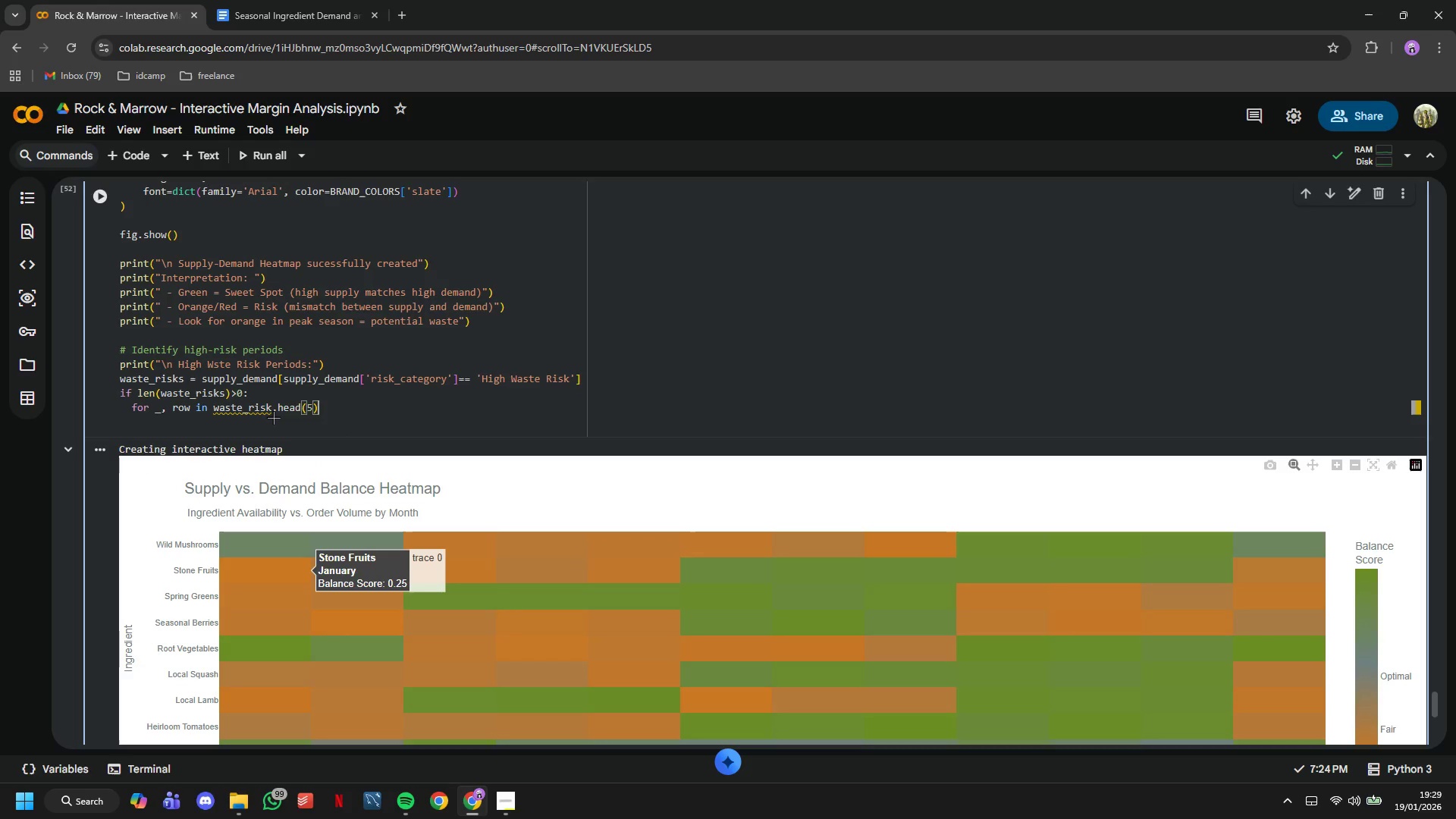 
 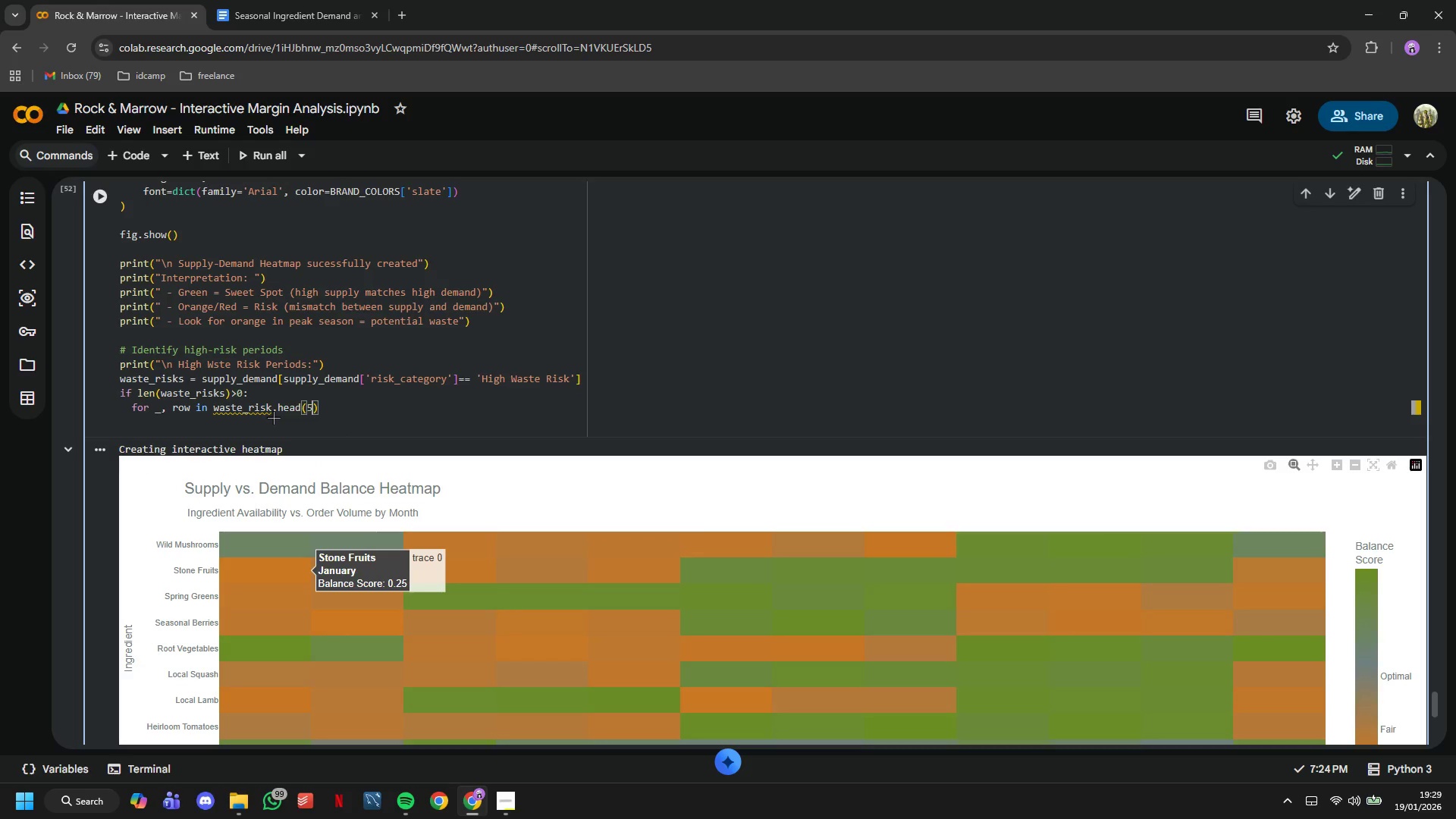 
key(ArrowRight)
 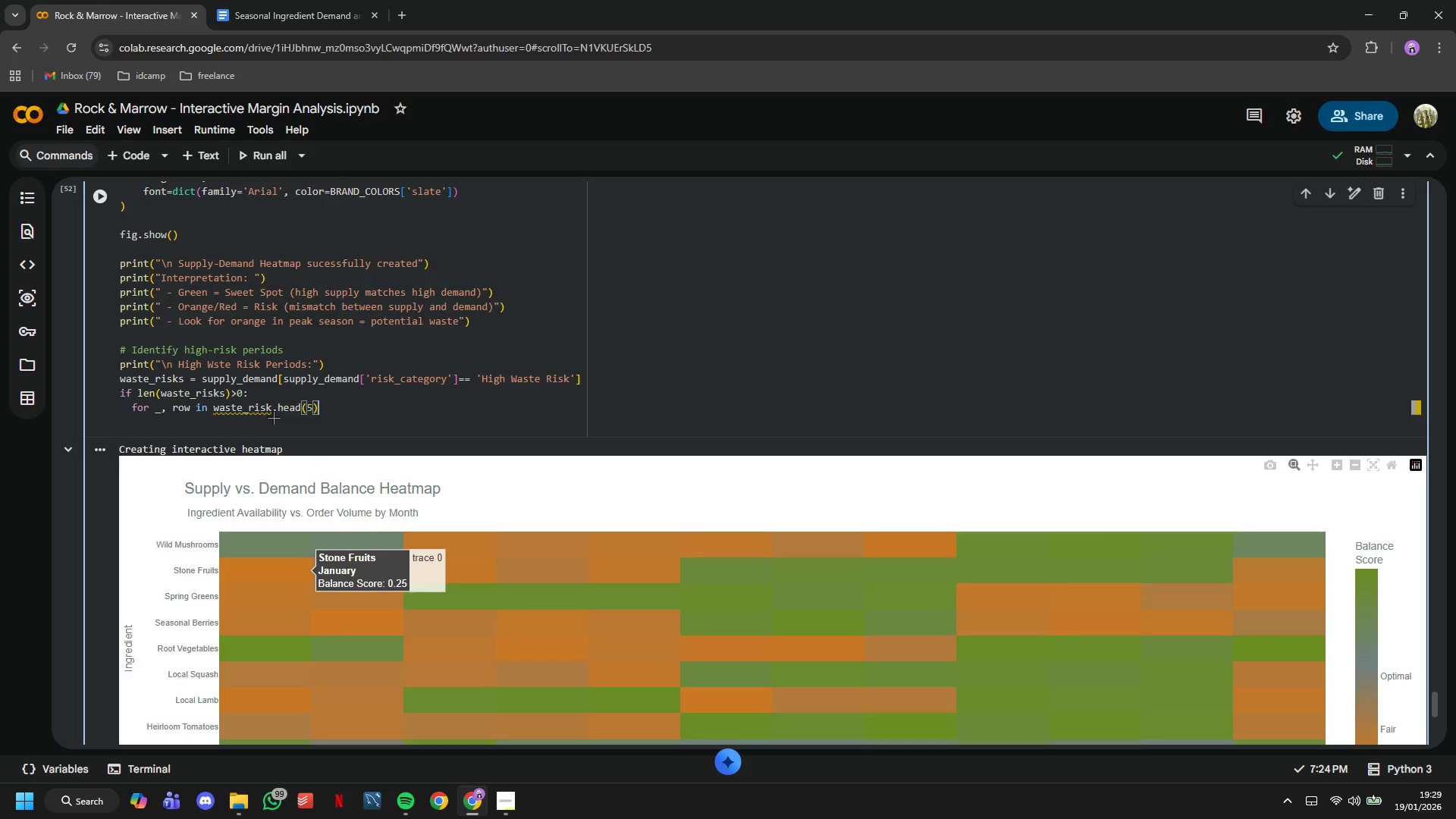 
type(.iterrows()
 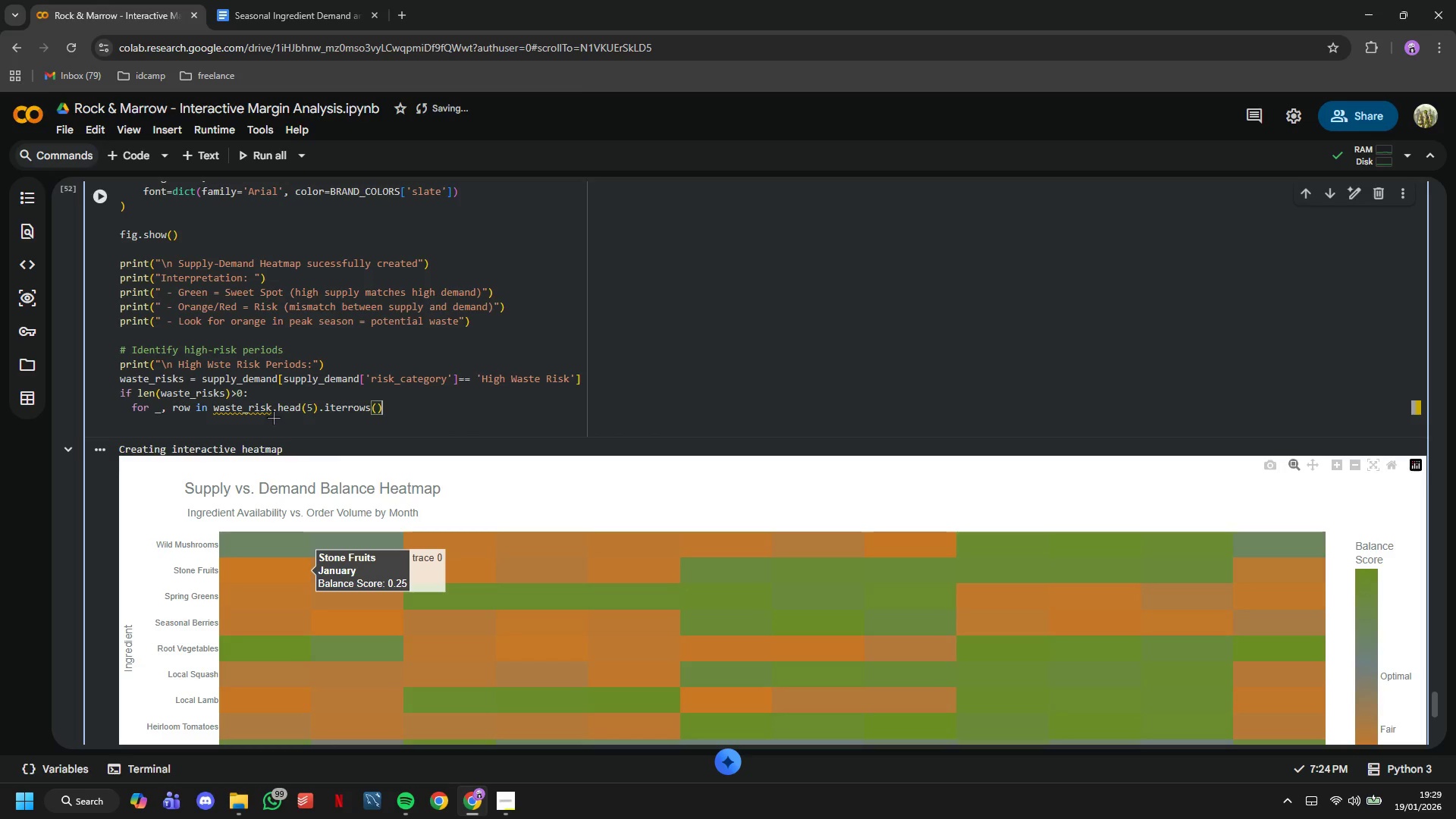 
 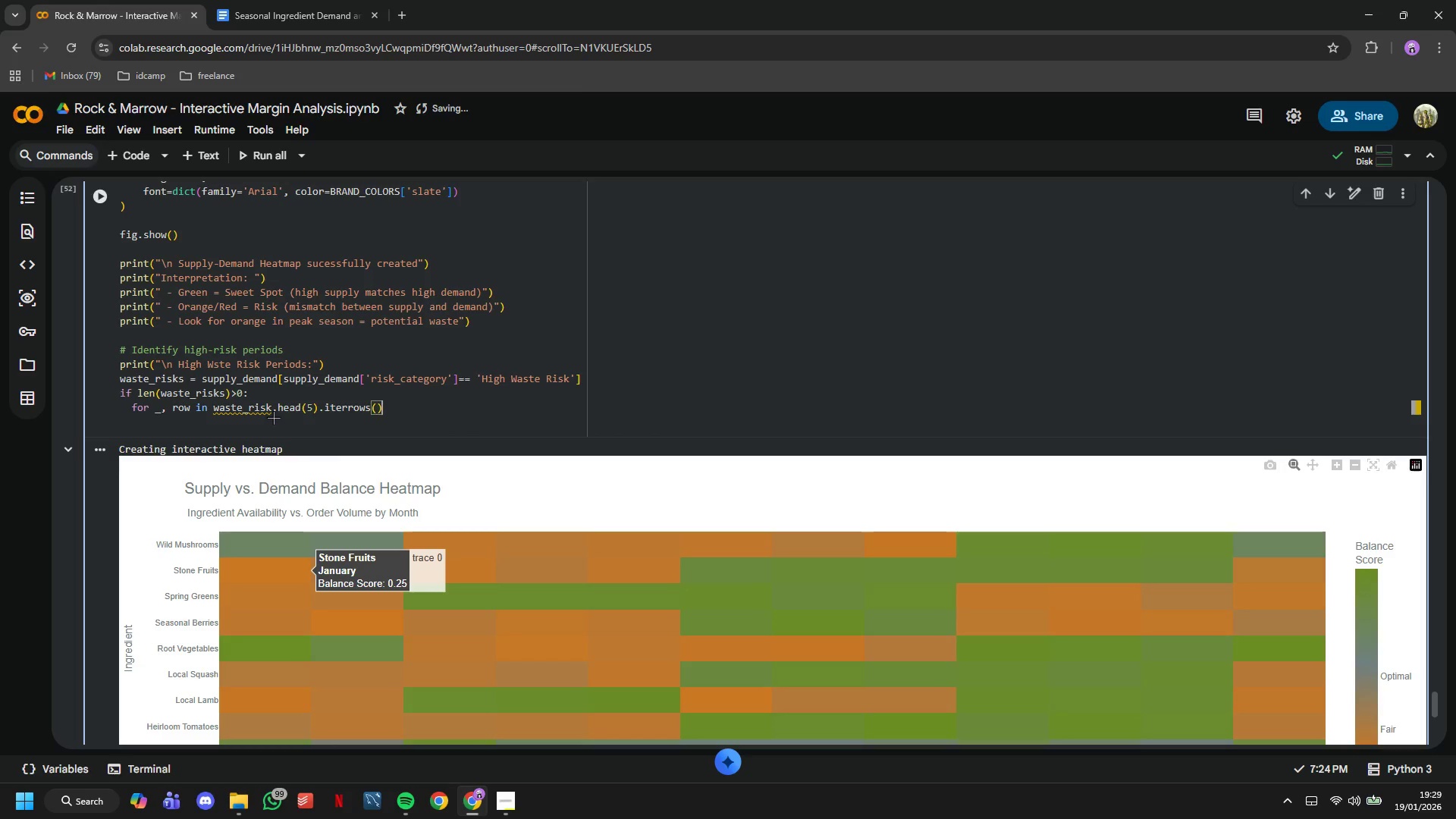 
key(ArrowRight)
 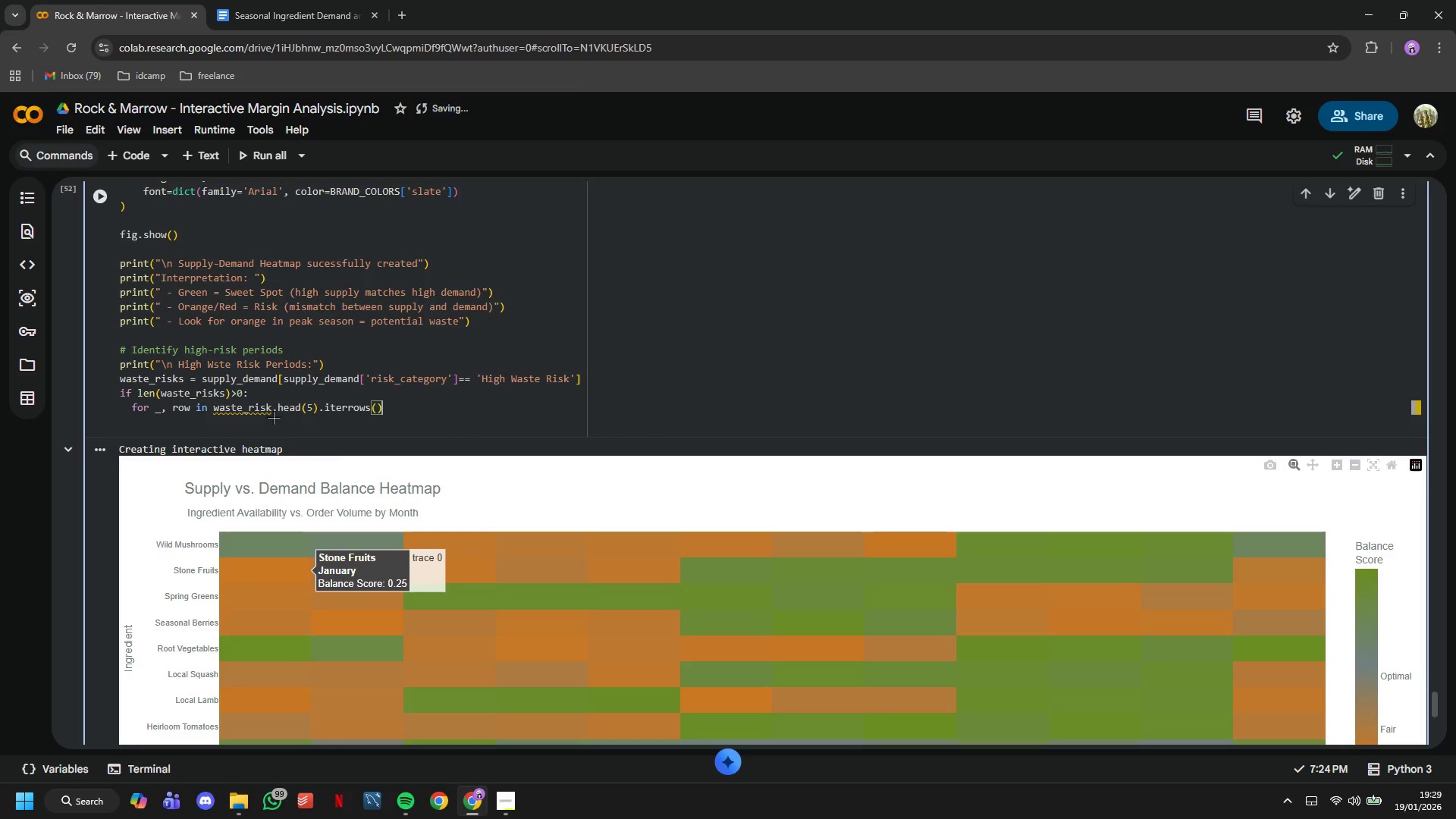 
key(Shift+Semicolon)
 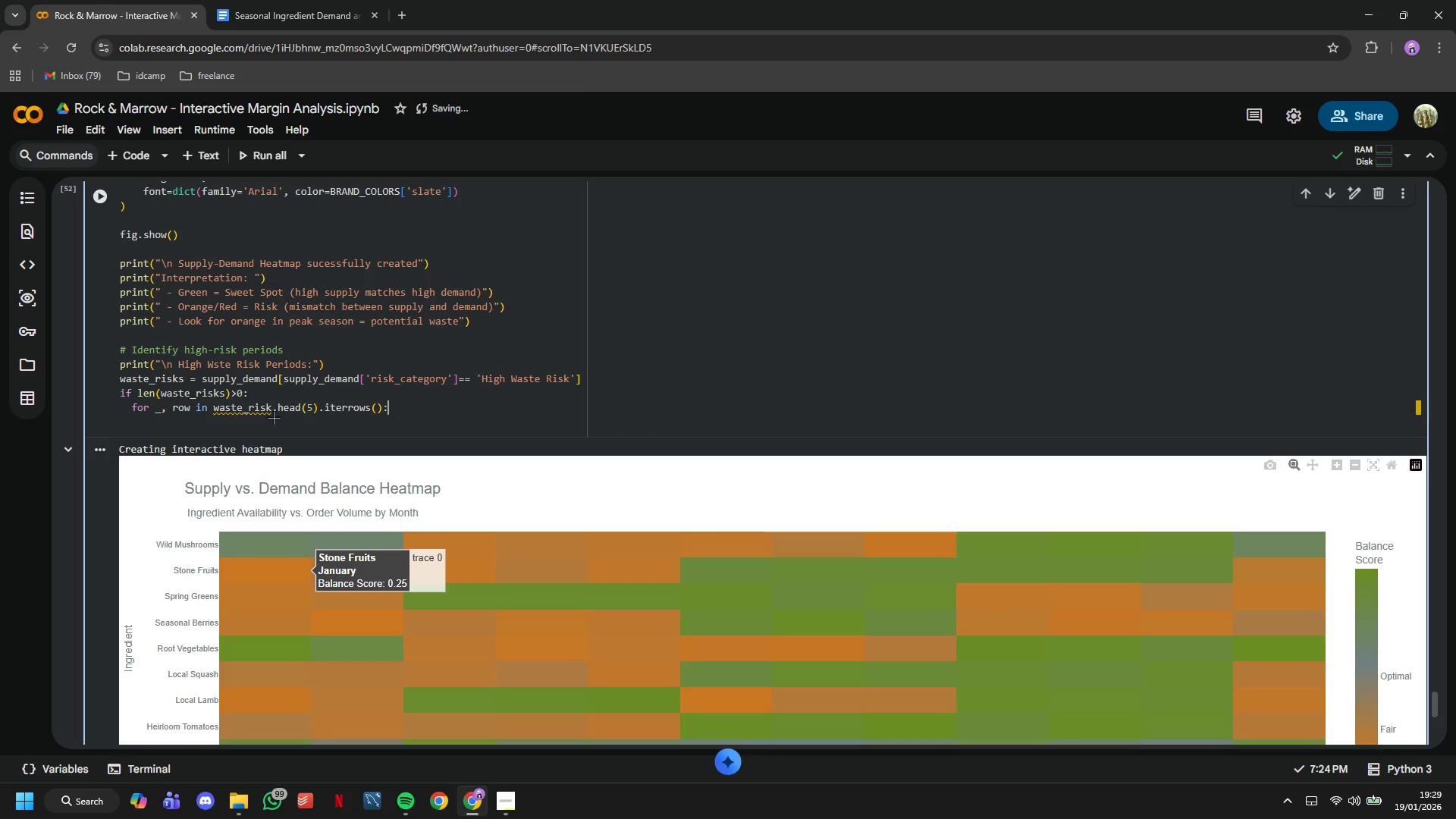 
key(Enter)
 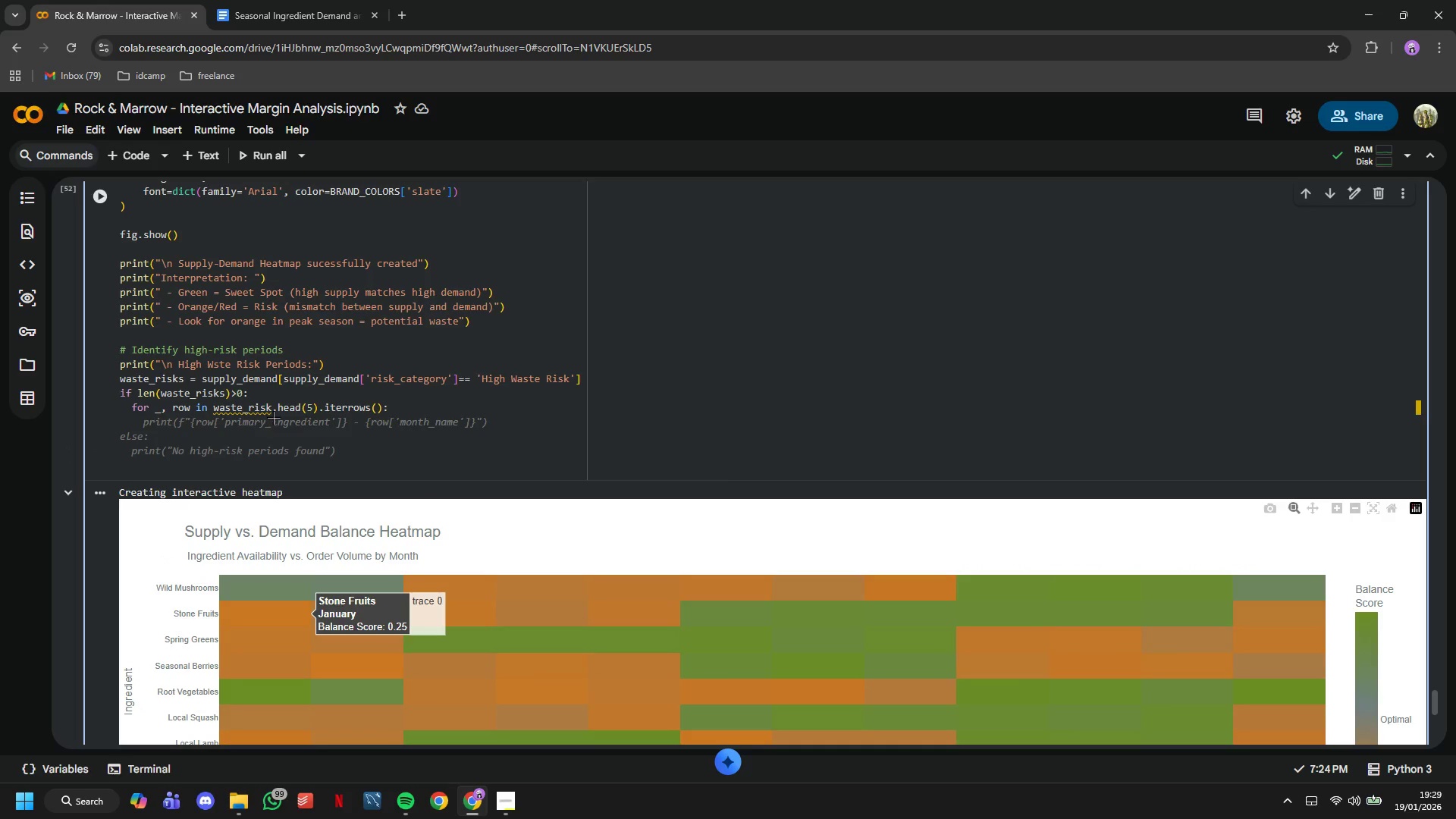 
key(Tab)
 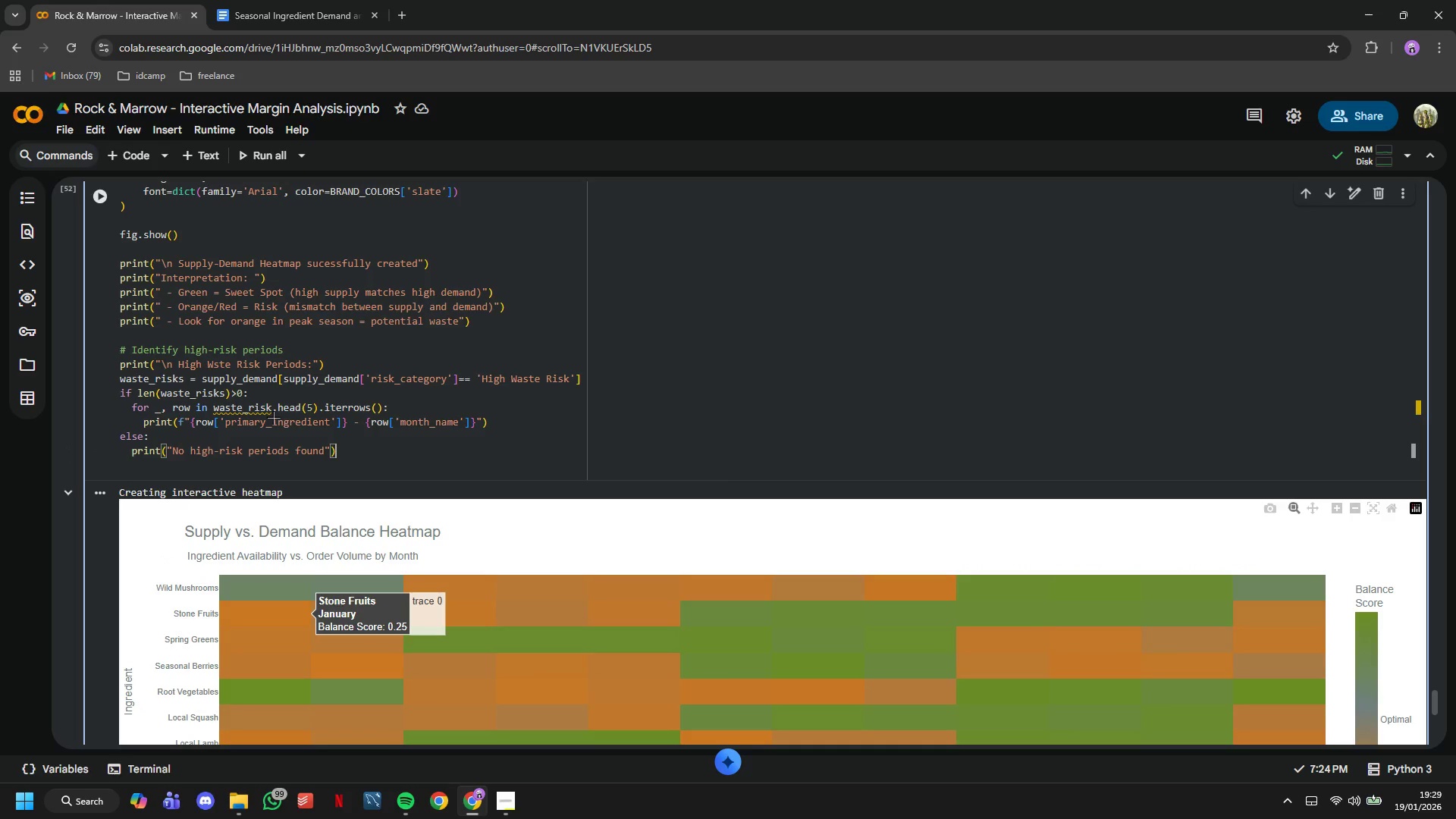 
key(ArrowUp)
 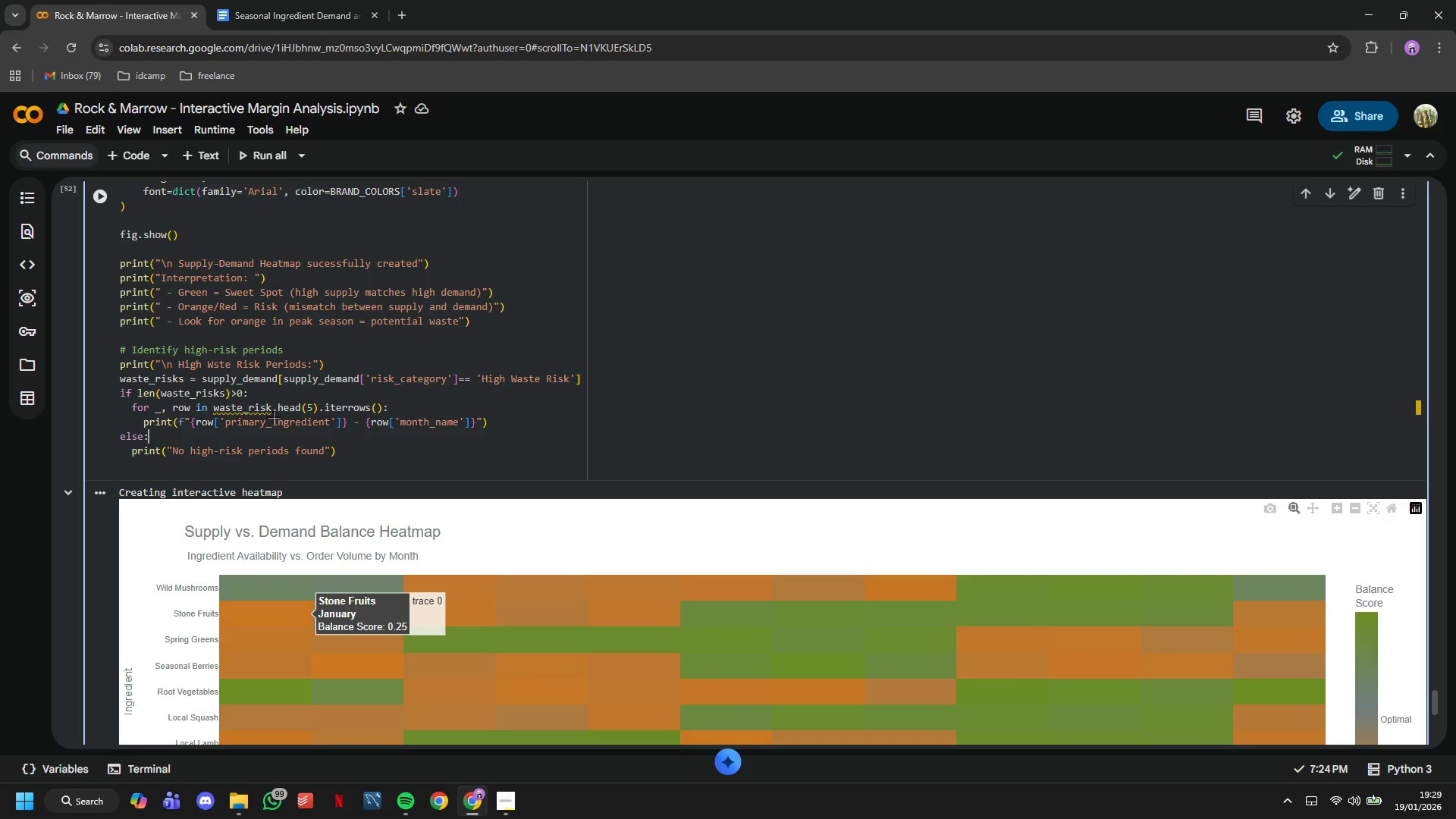 
key(ArrowLeft)
 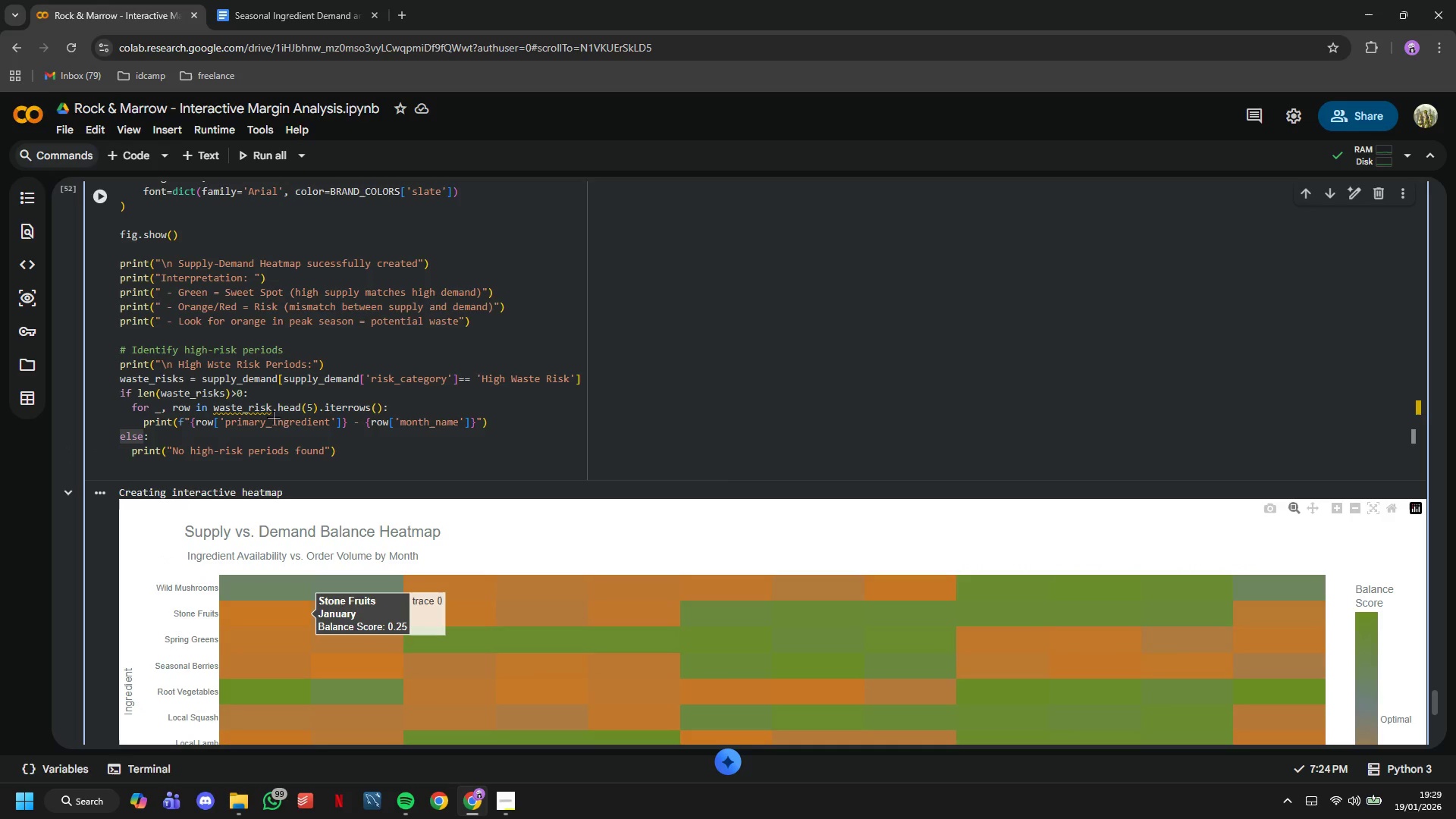 
key(ArrowUp)
 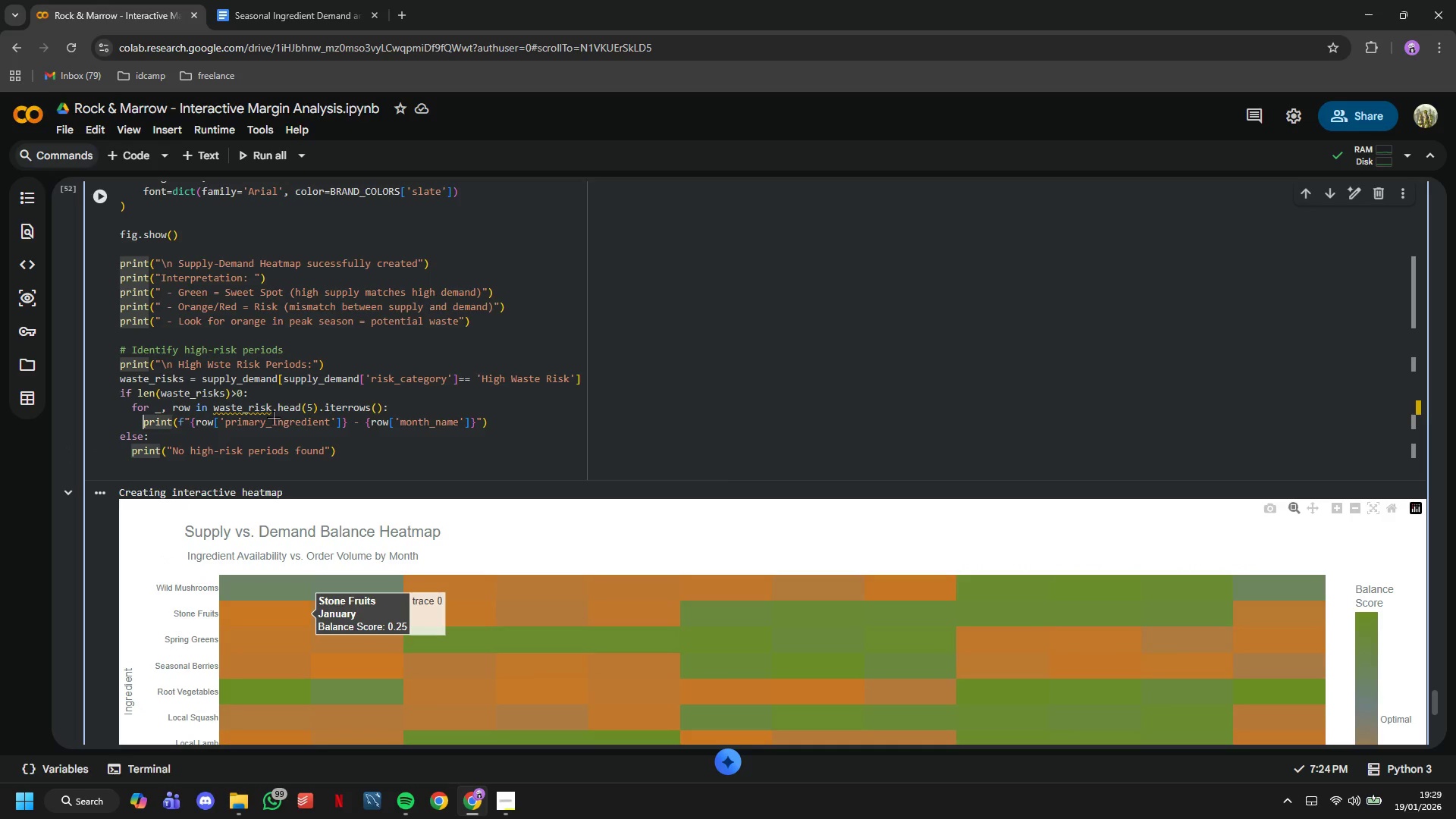 
hold_key(key=ArrowRight, duration=1.5)
 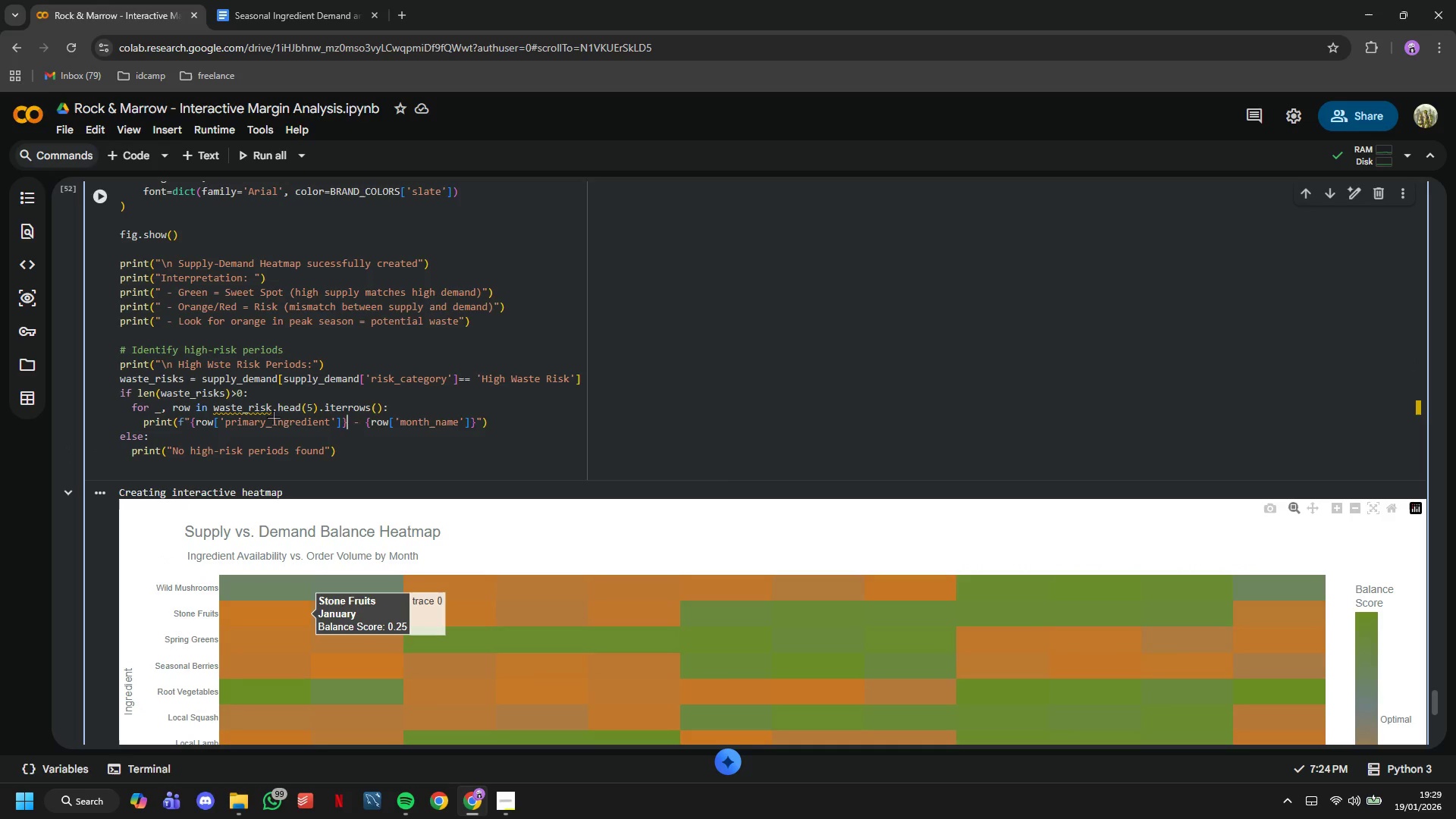 
key(ArrowRight)
 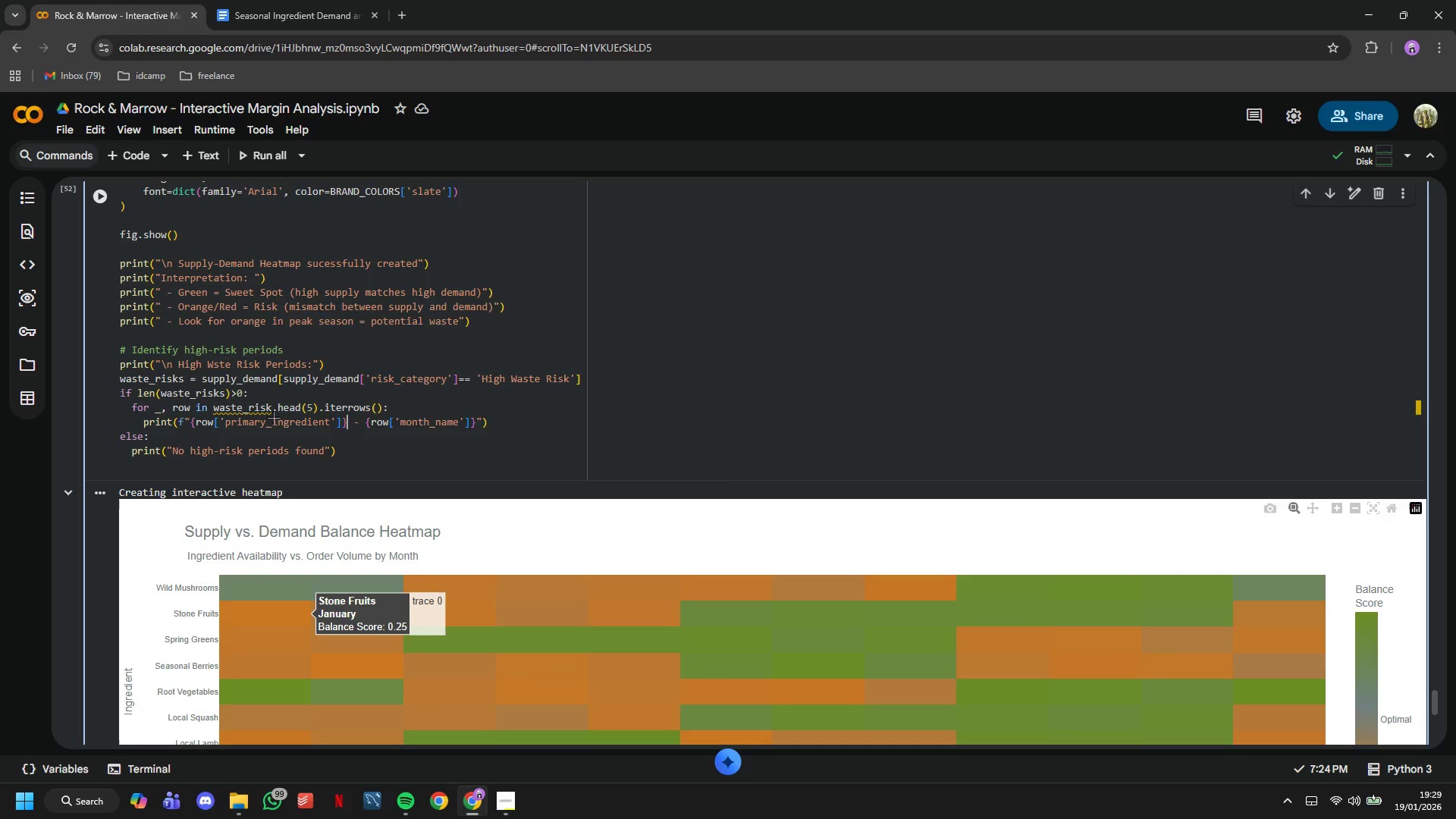 
key(ArrowRight)
 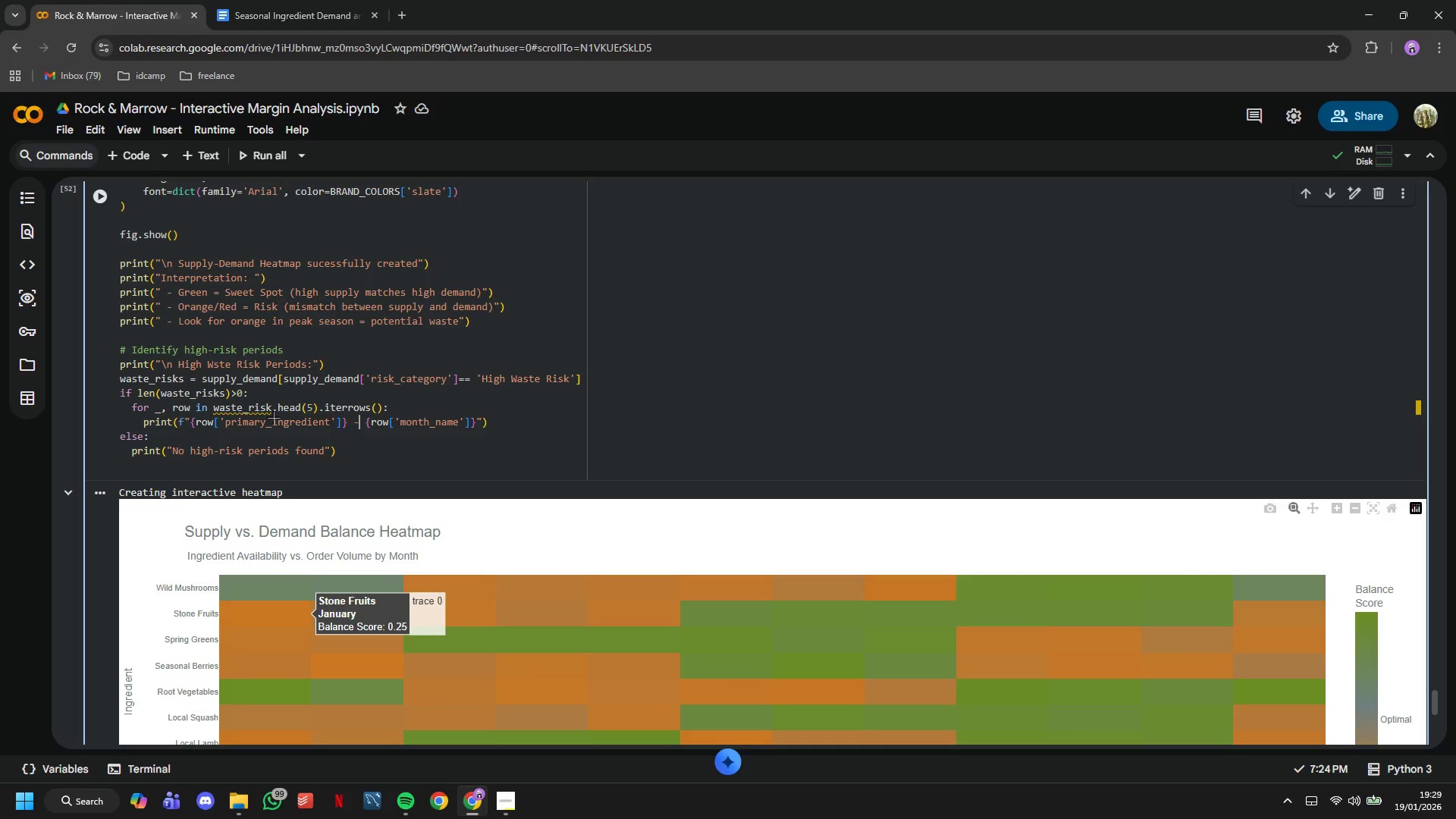 
hold_key(key=ArrowRight, duration=4.41)
 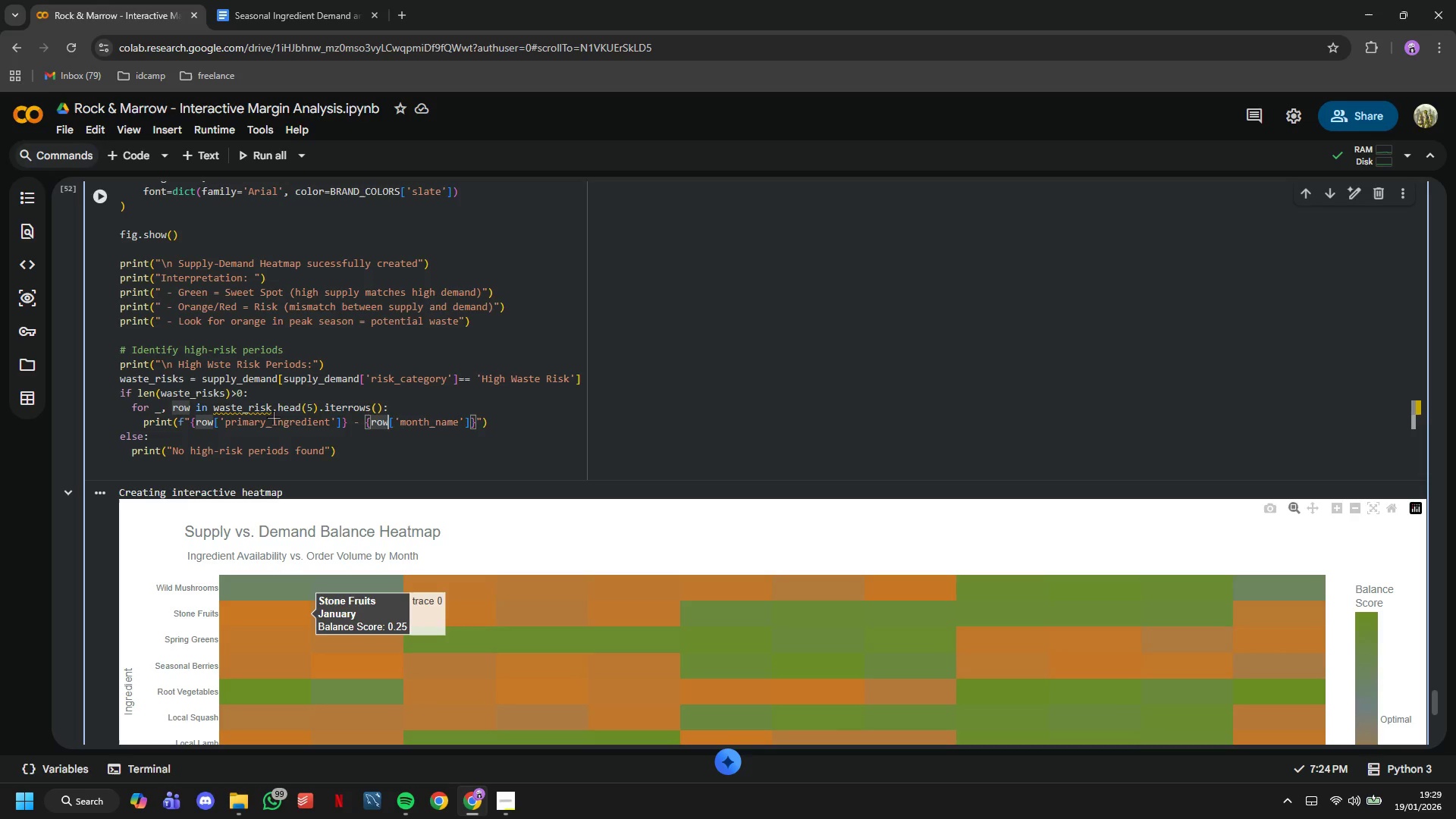 
hold_key(key=ArrowRight, duration=1.08)
 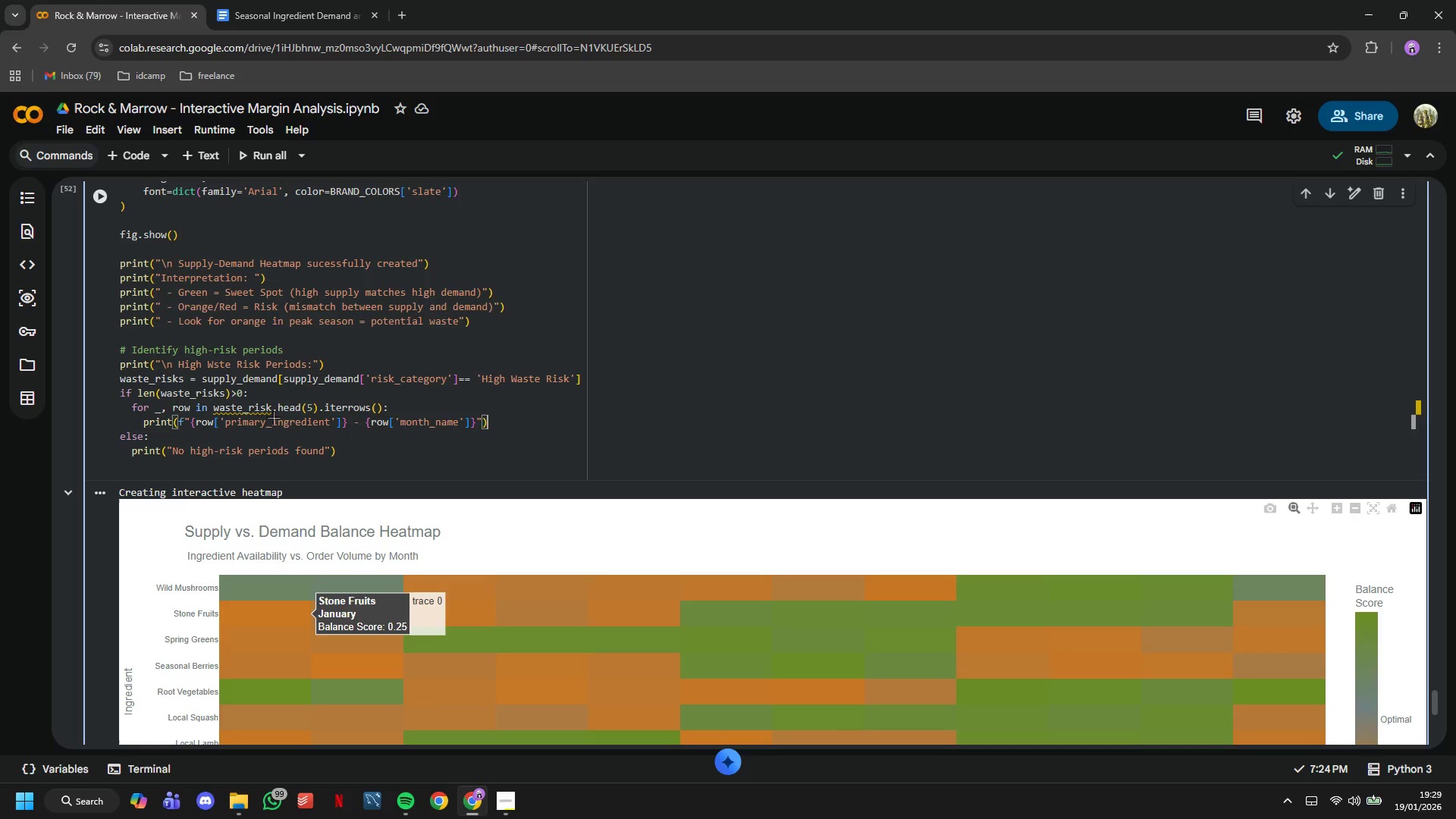 
key(ArrowRight)
 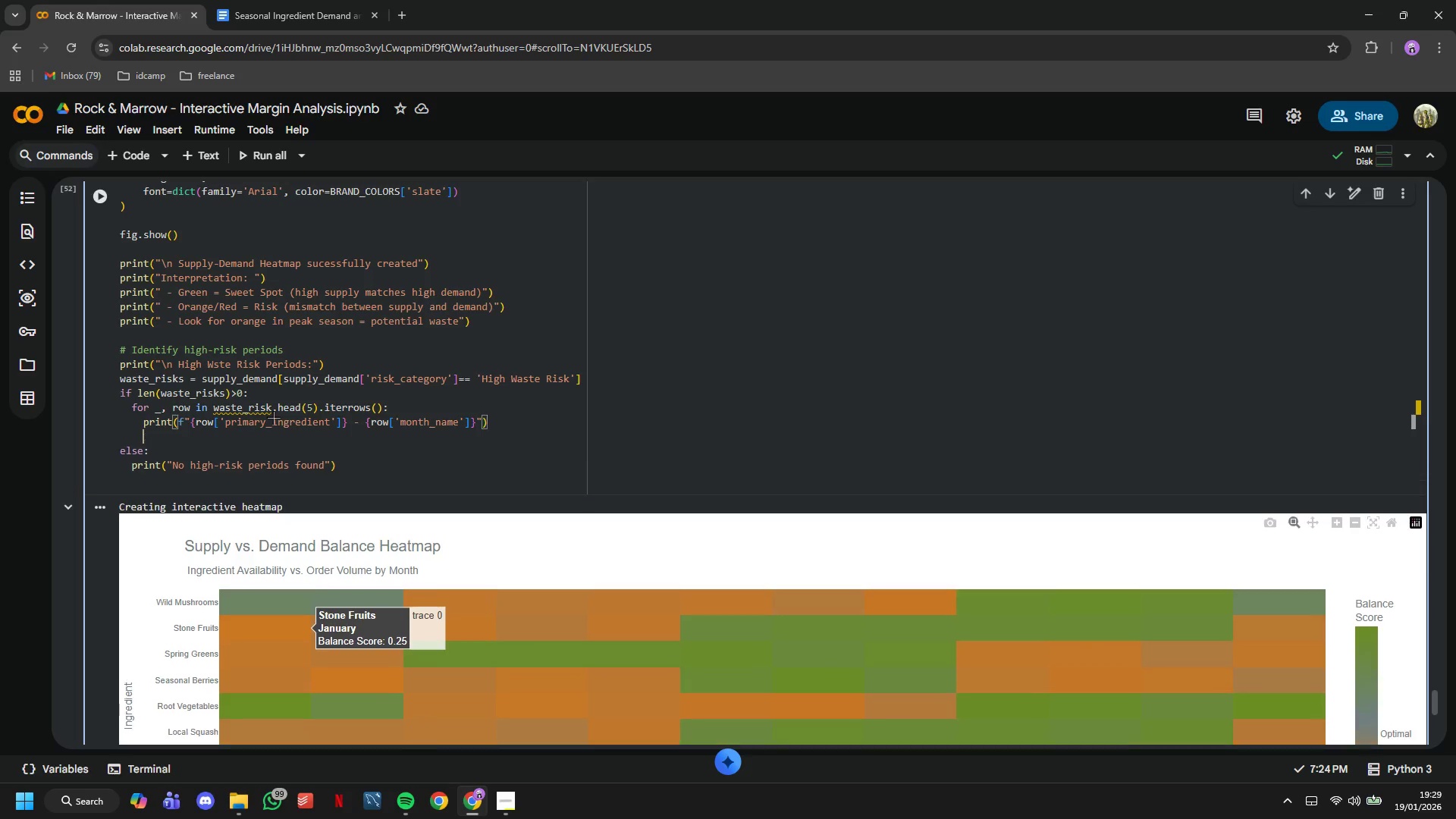 
key(Enter)
 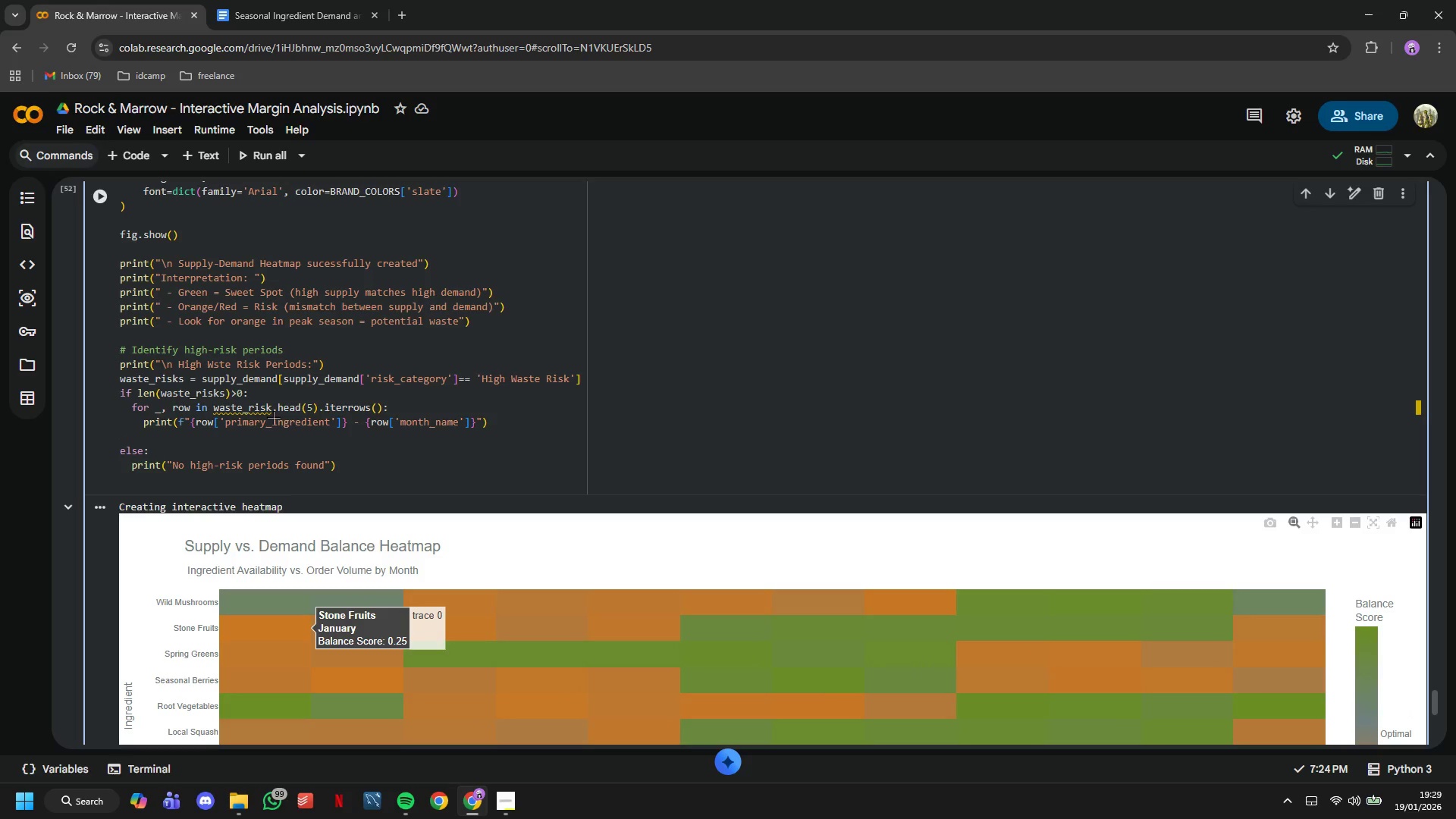 
type(print(")
 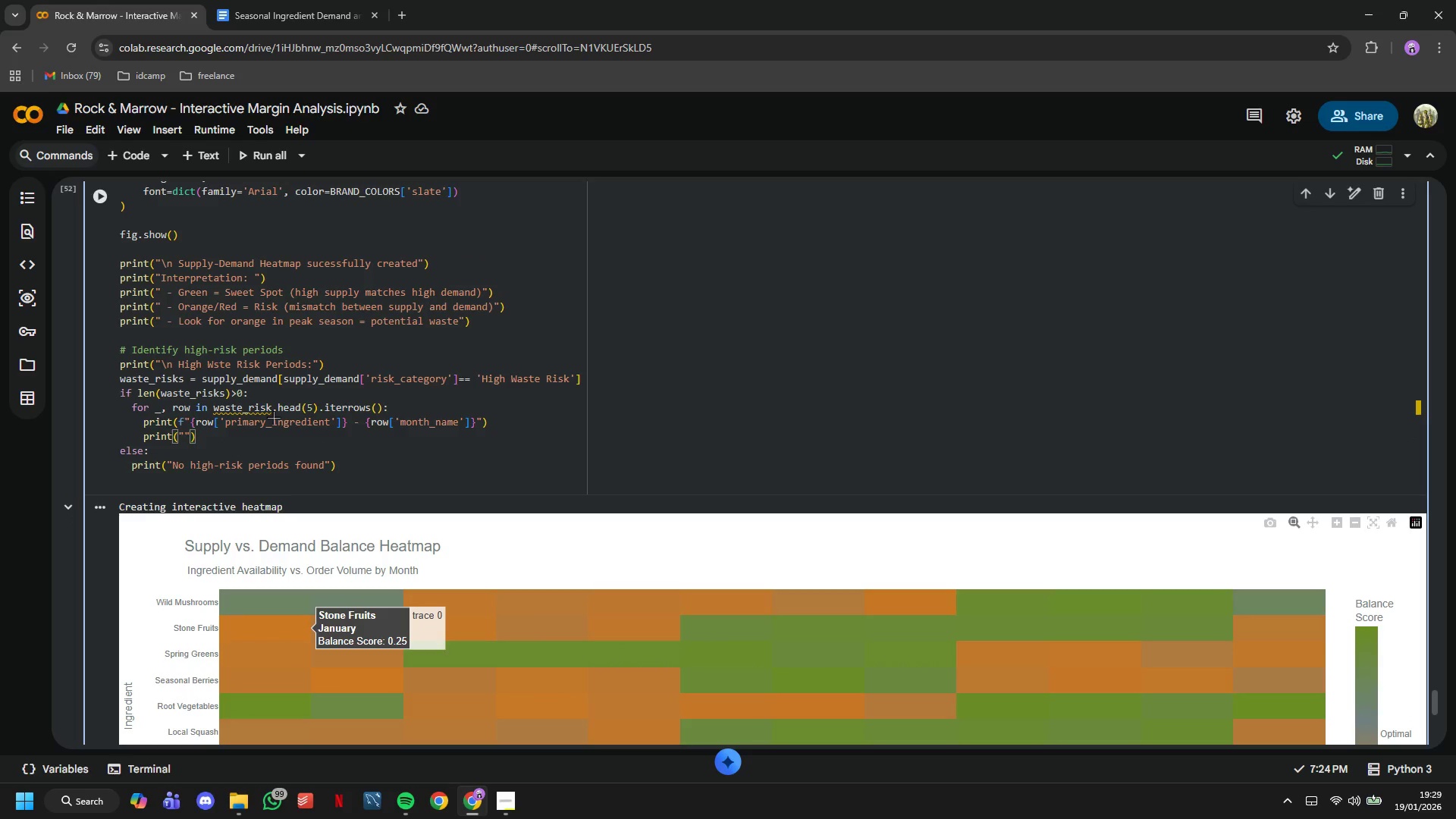 
key(ArrowLeft)
 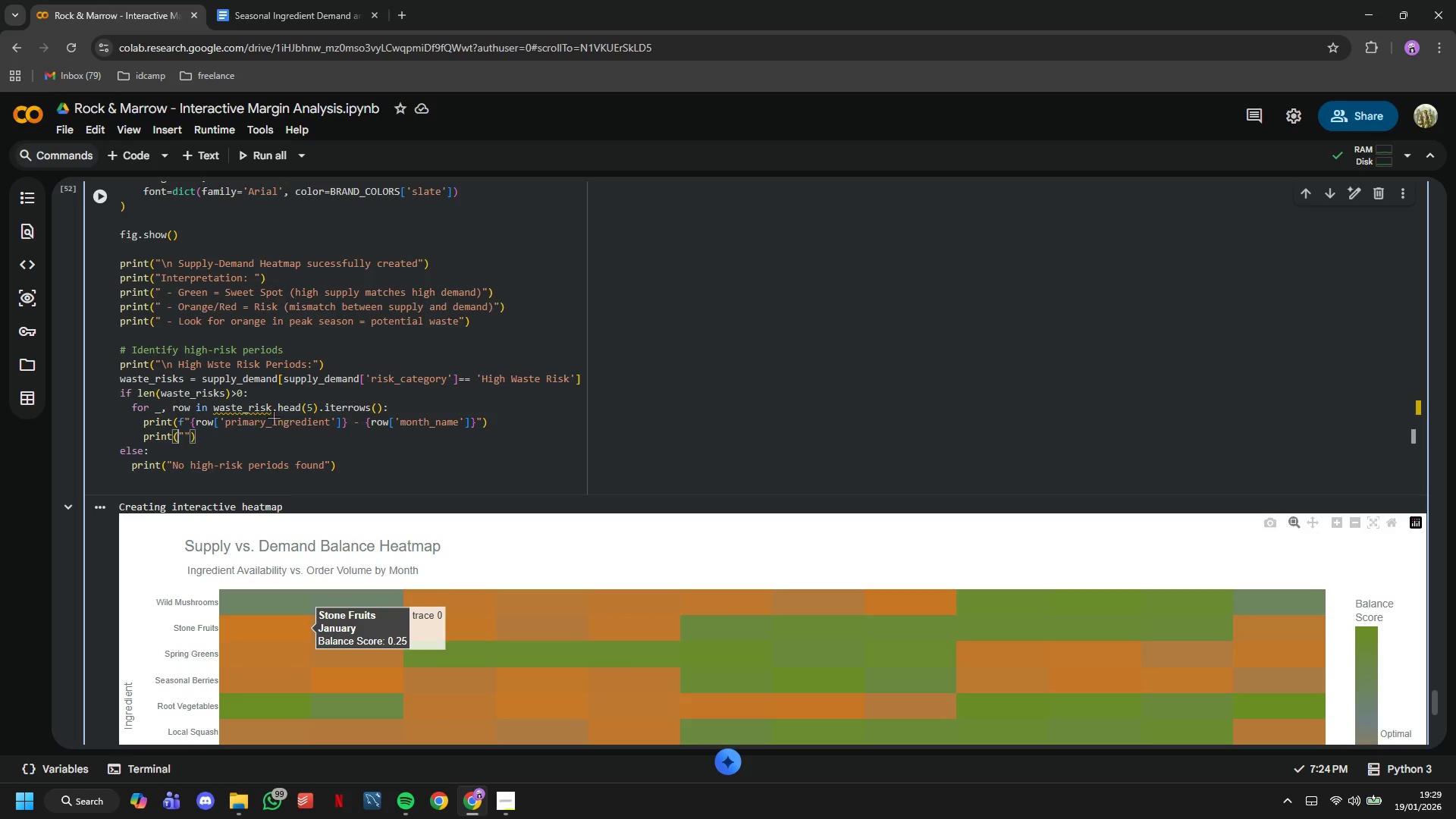 
key(F)
 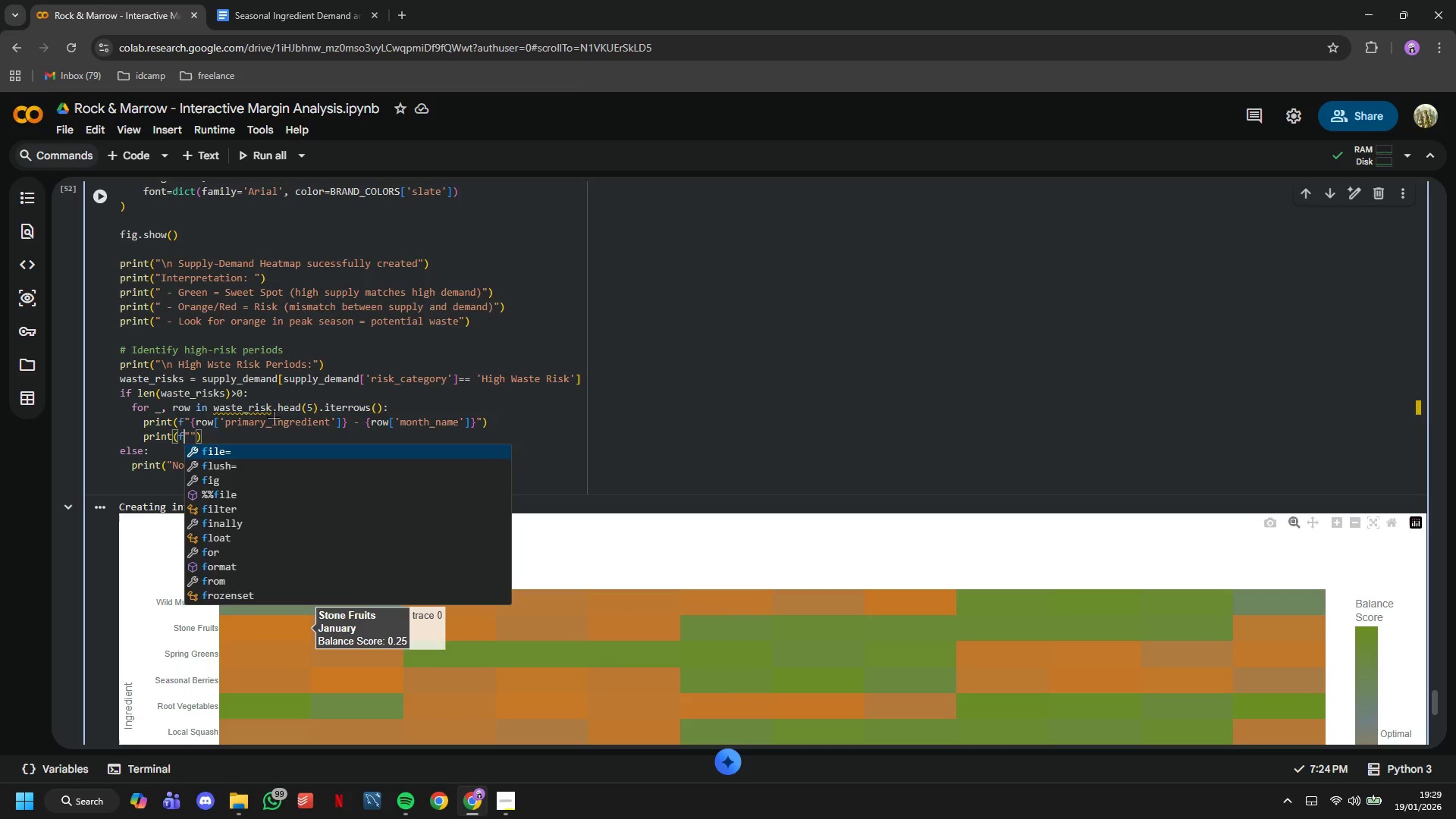 
key(ArrowRight)
 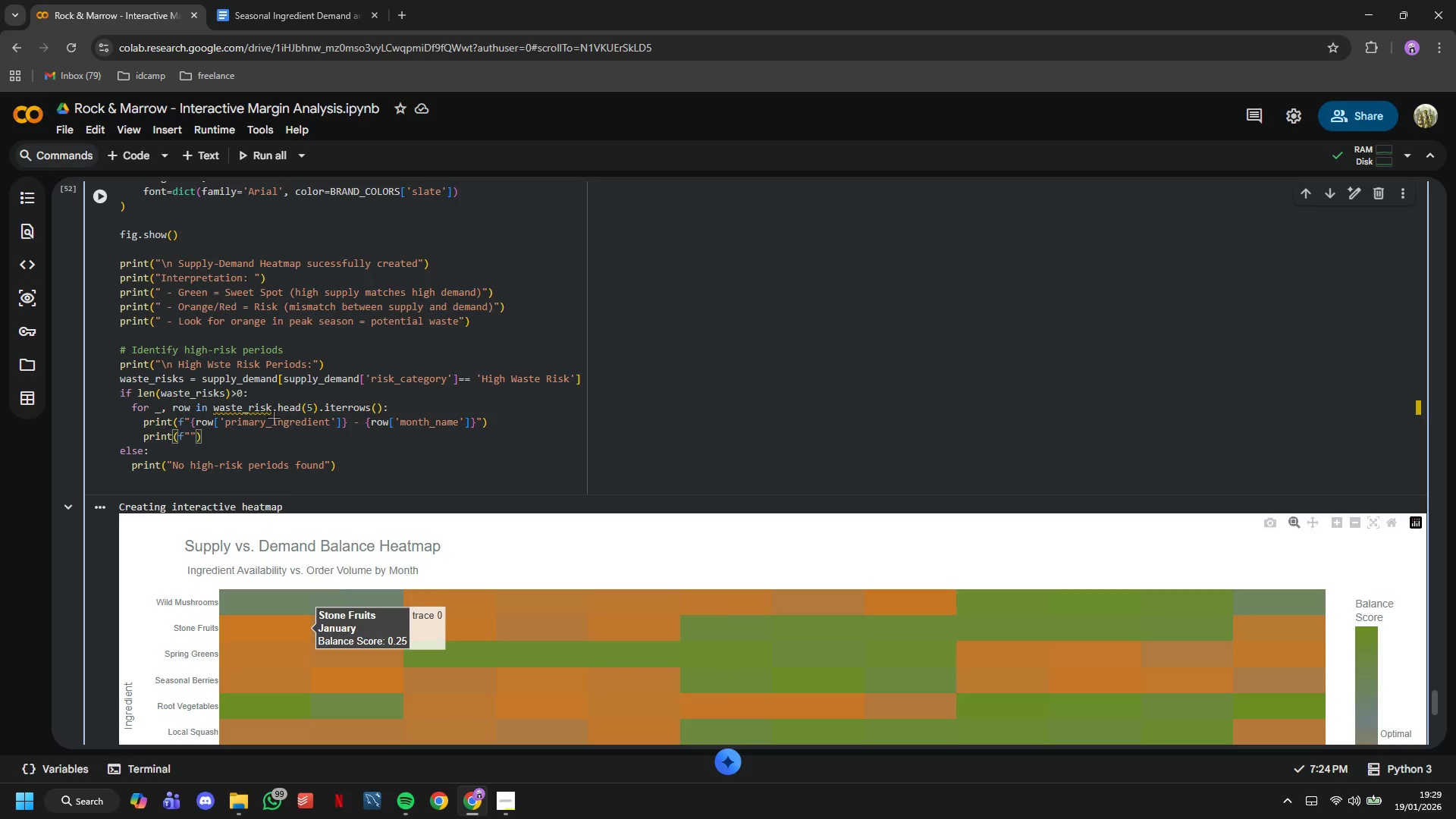 
type( Supply)
 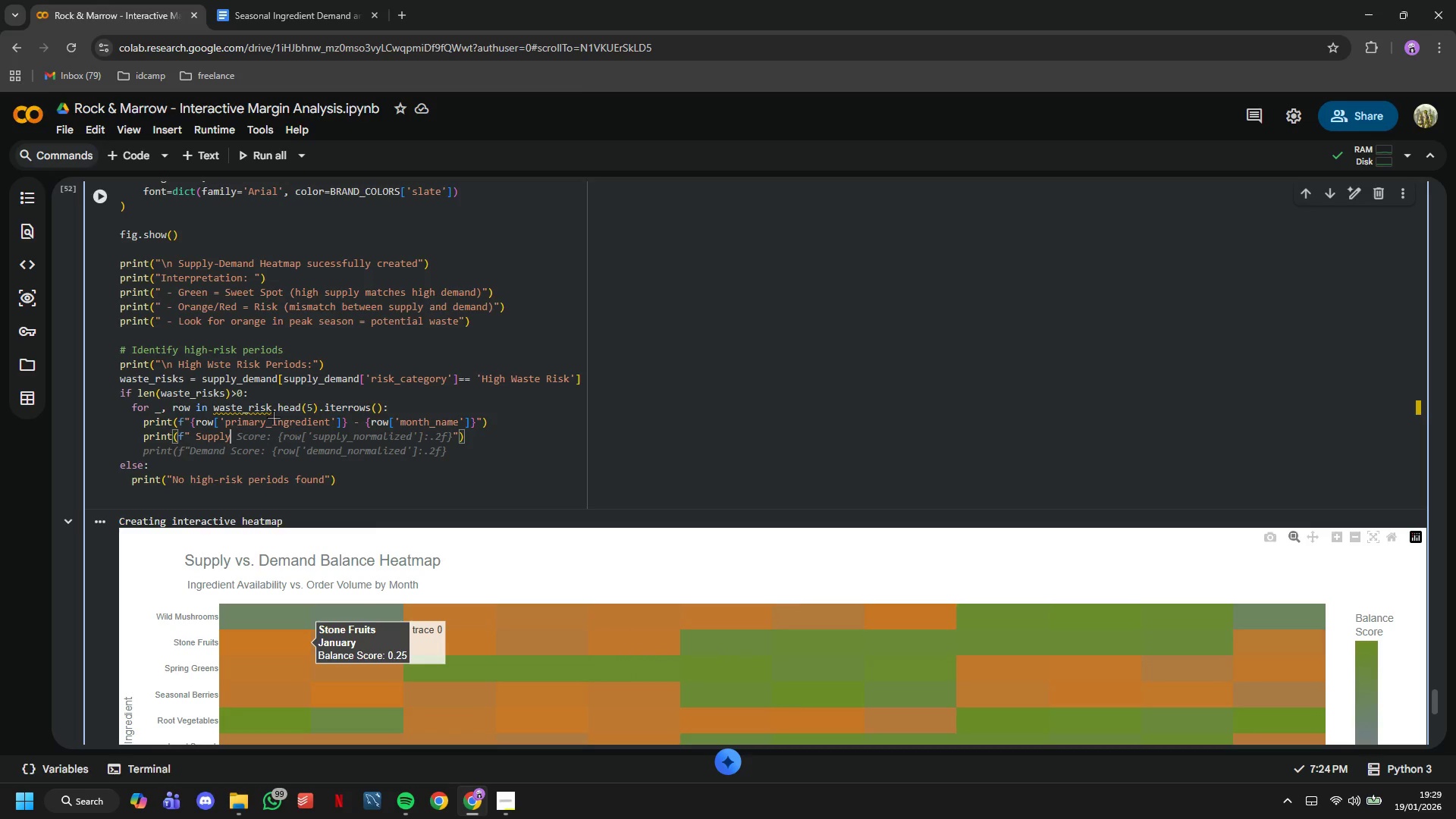 
key(Shift+Semicolon)
 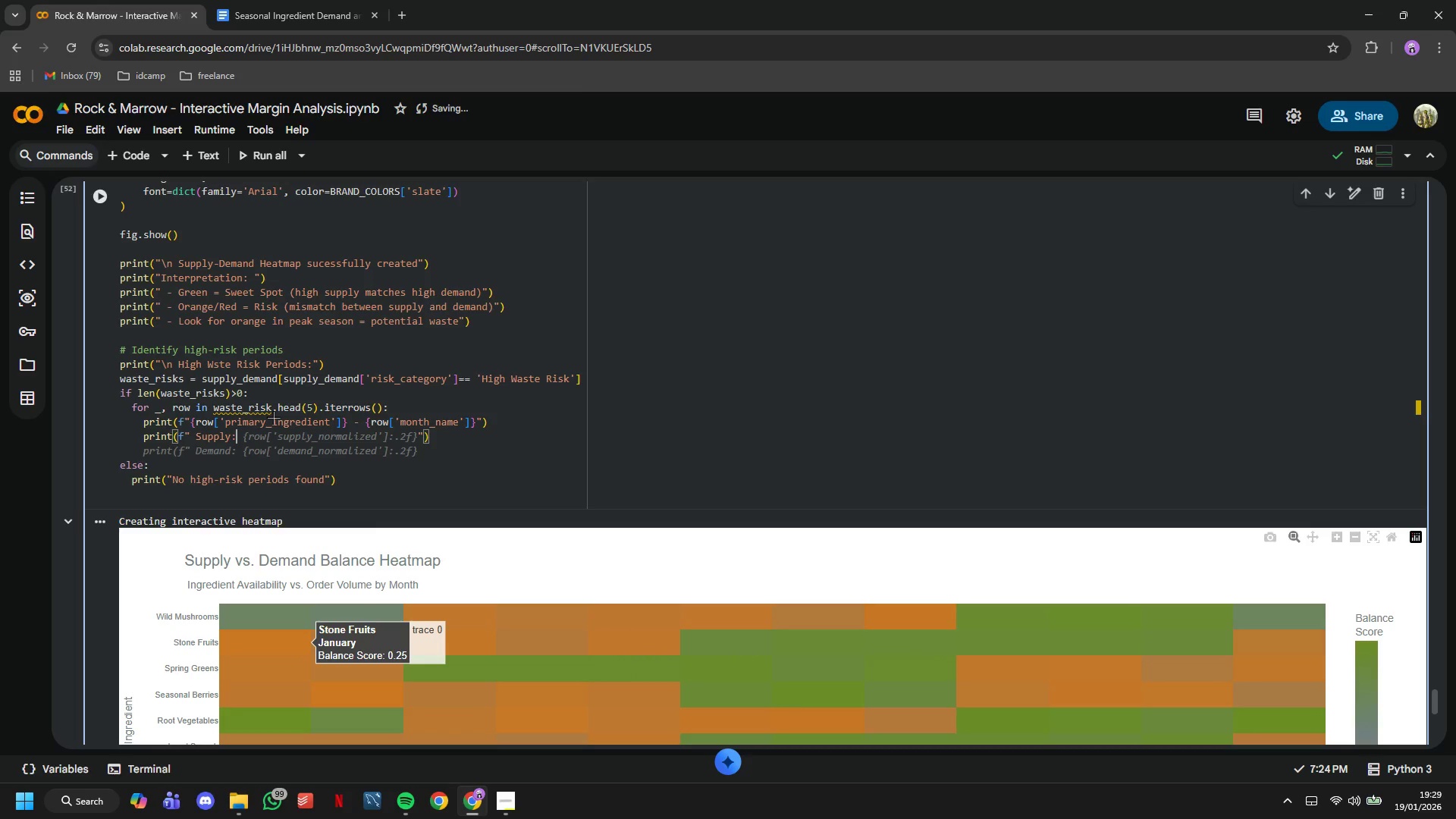 
key(Space)
 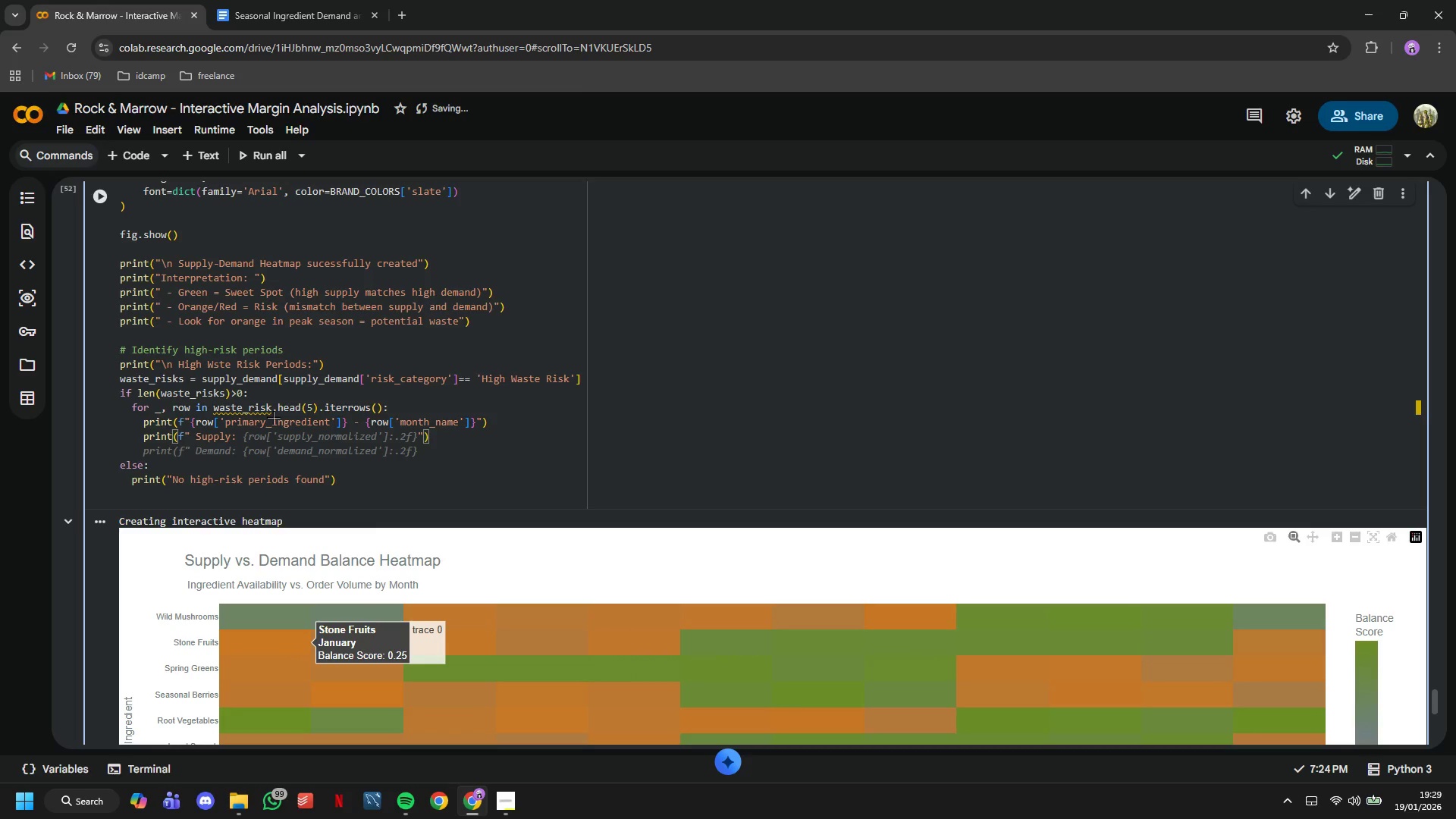 
key(Tab)
 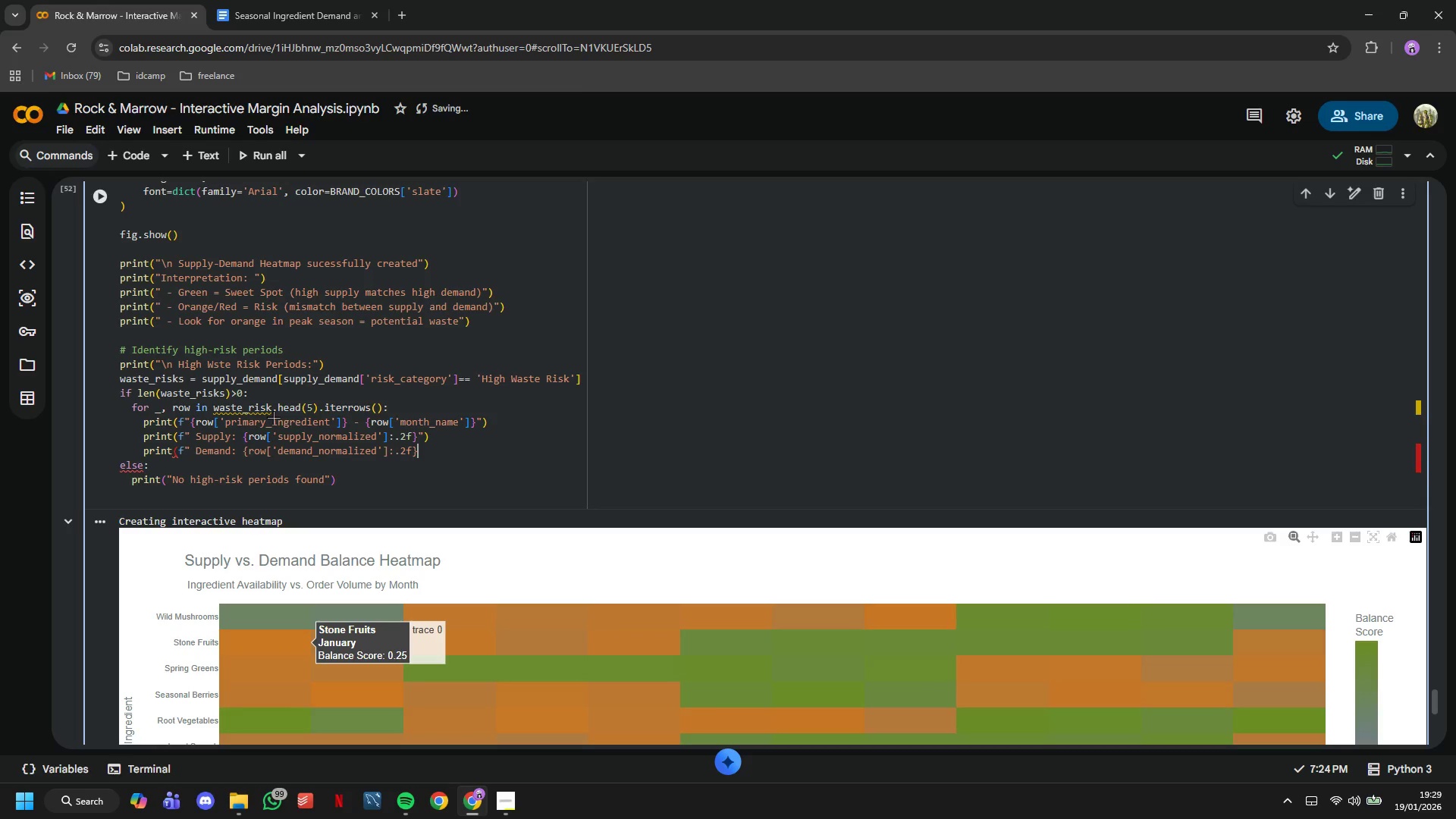 
key(Shift+0)
 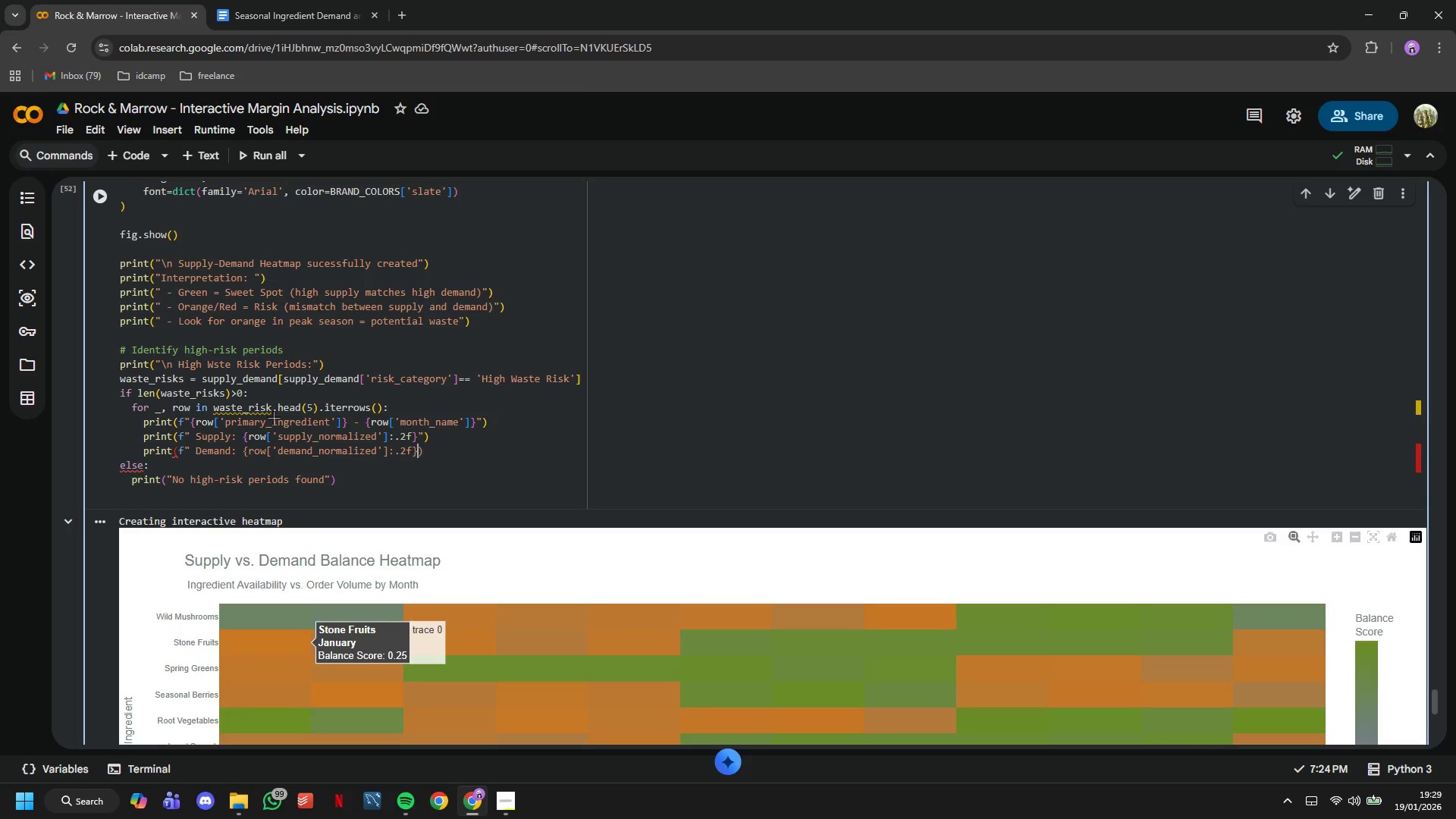 
key(ArrowLeft)
 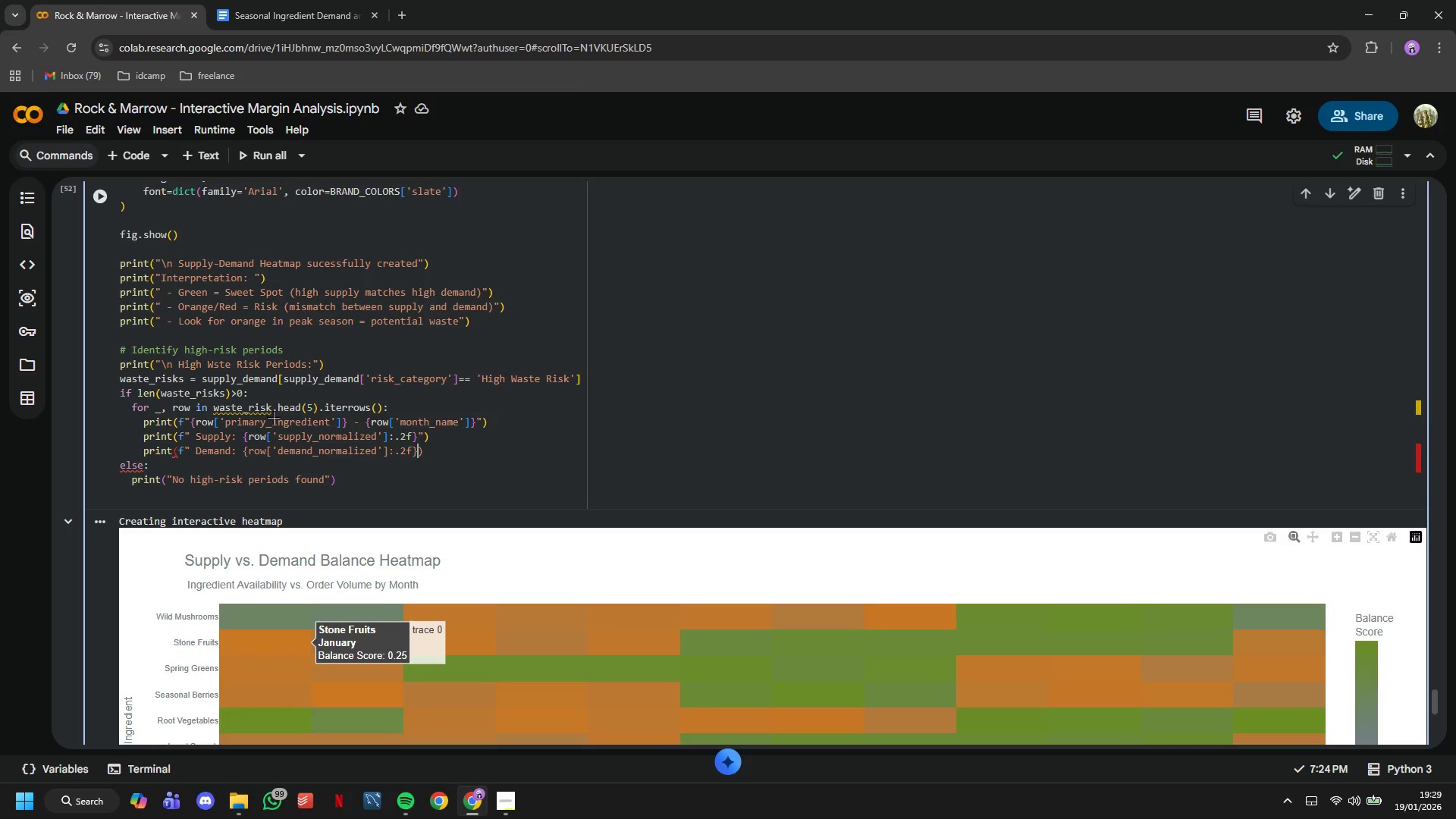 
key(Shift+ShiftLeft)
 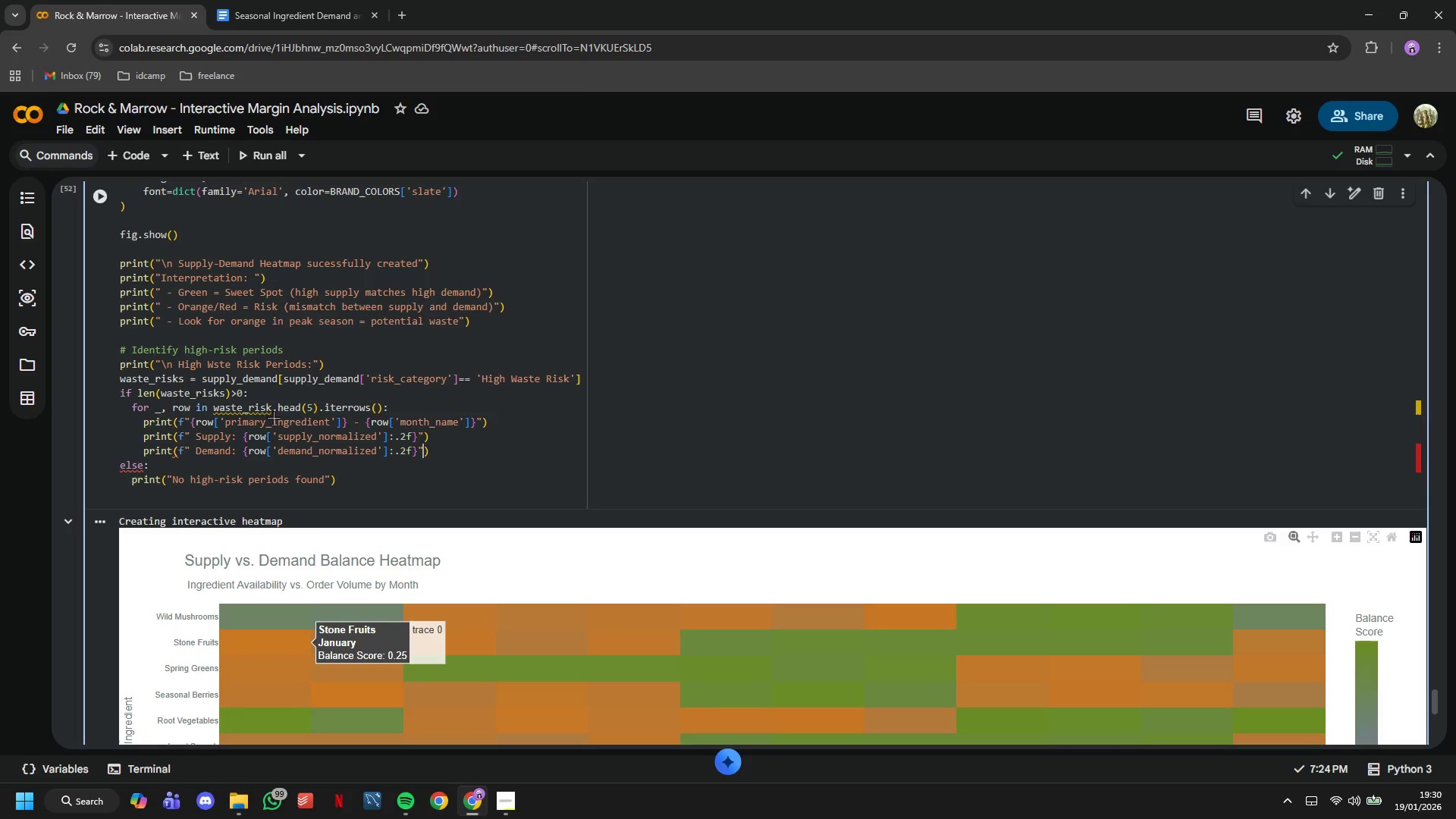 
key(Shift+Quote)
 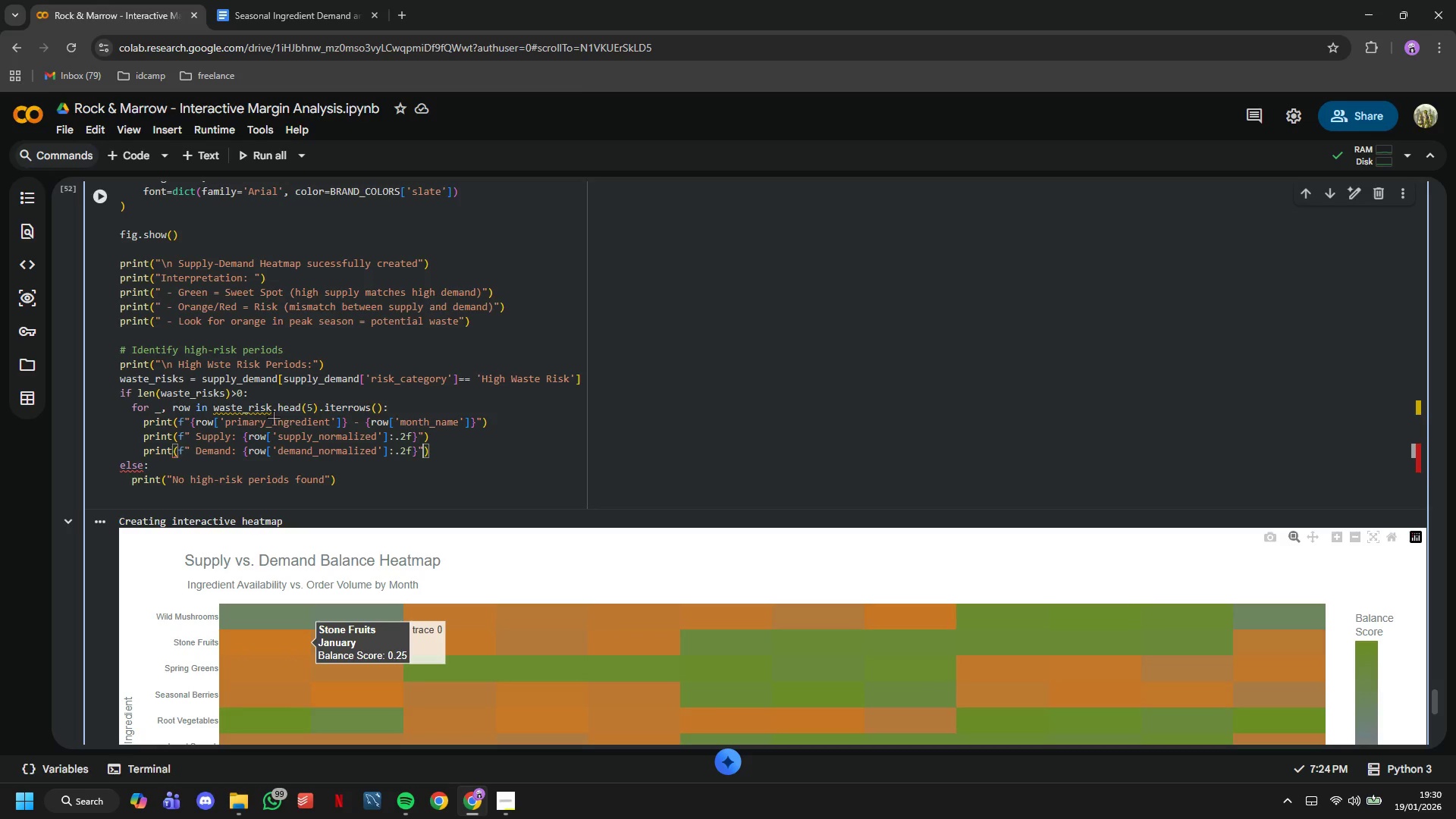 
key(ArrowRight)
 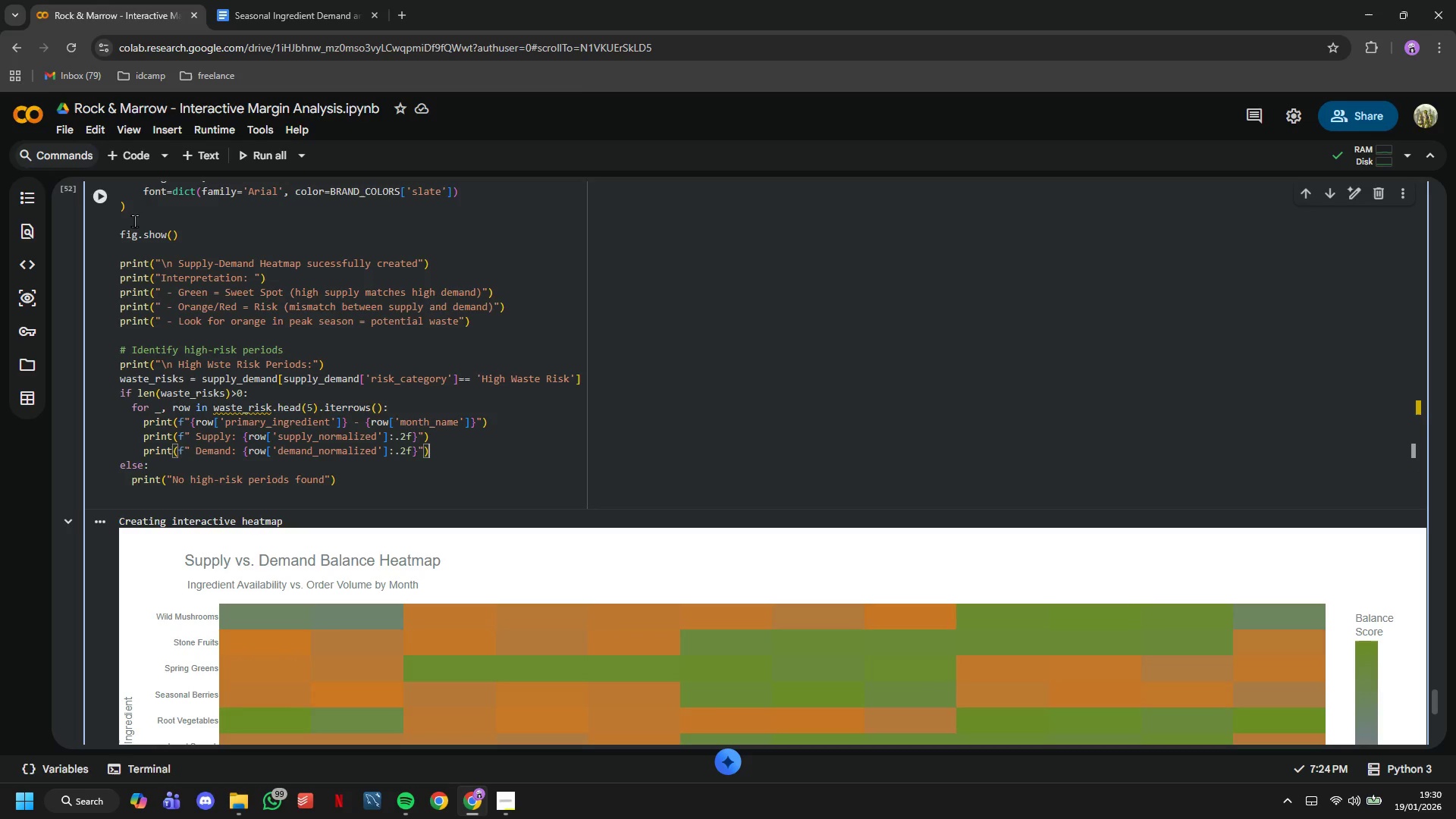 
left_click([96, 190])
 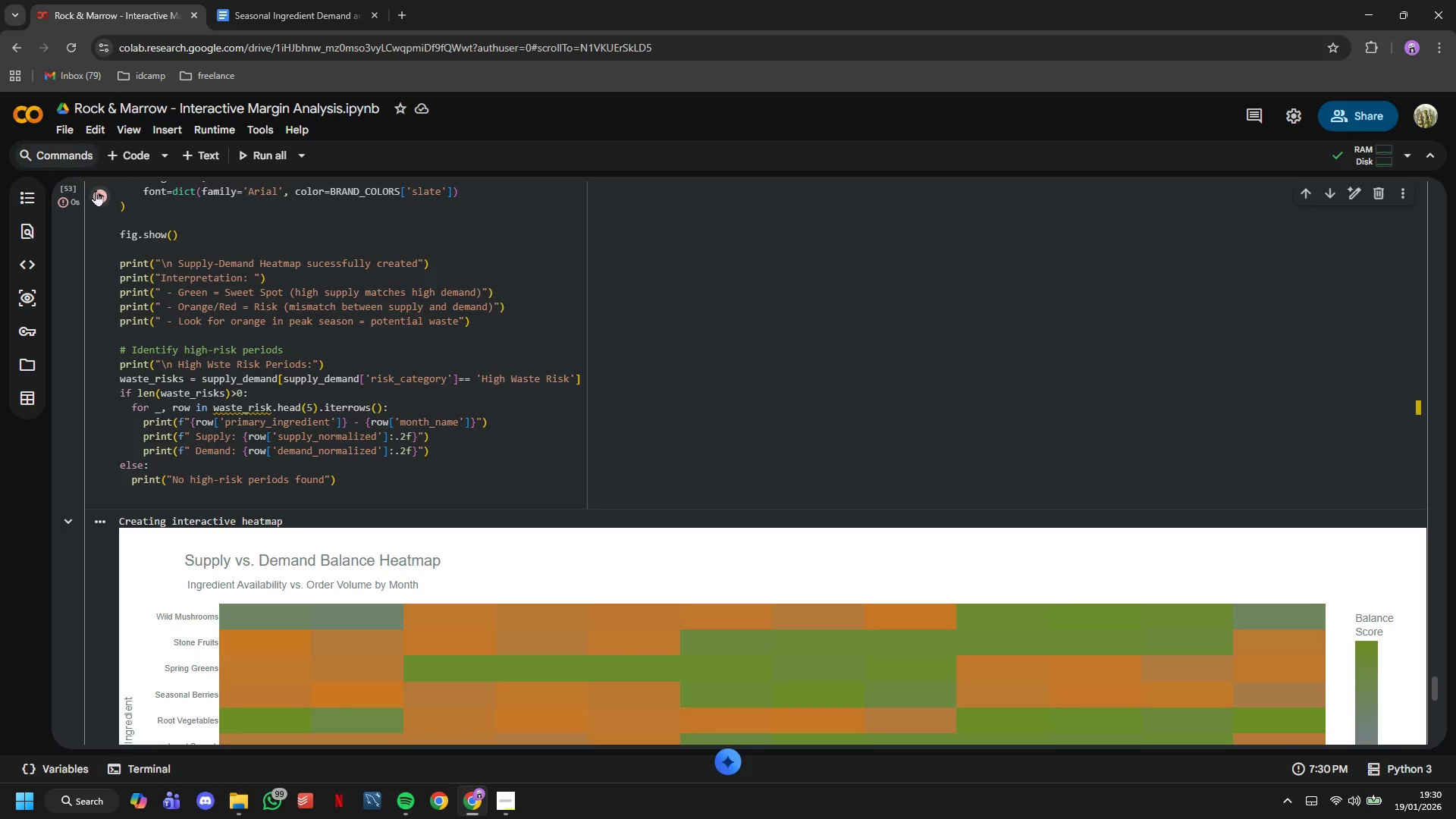 
scroll: coordinate [439, 302], scroll_direction: down, amount: 7.0
 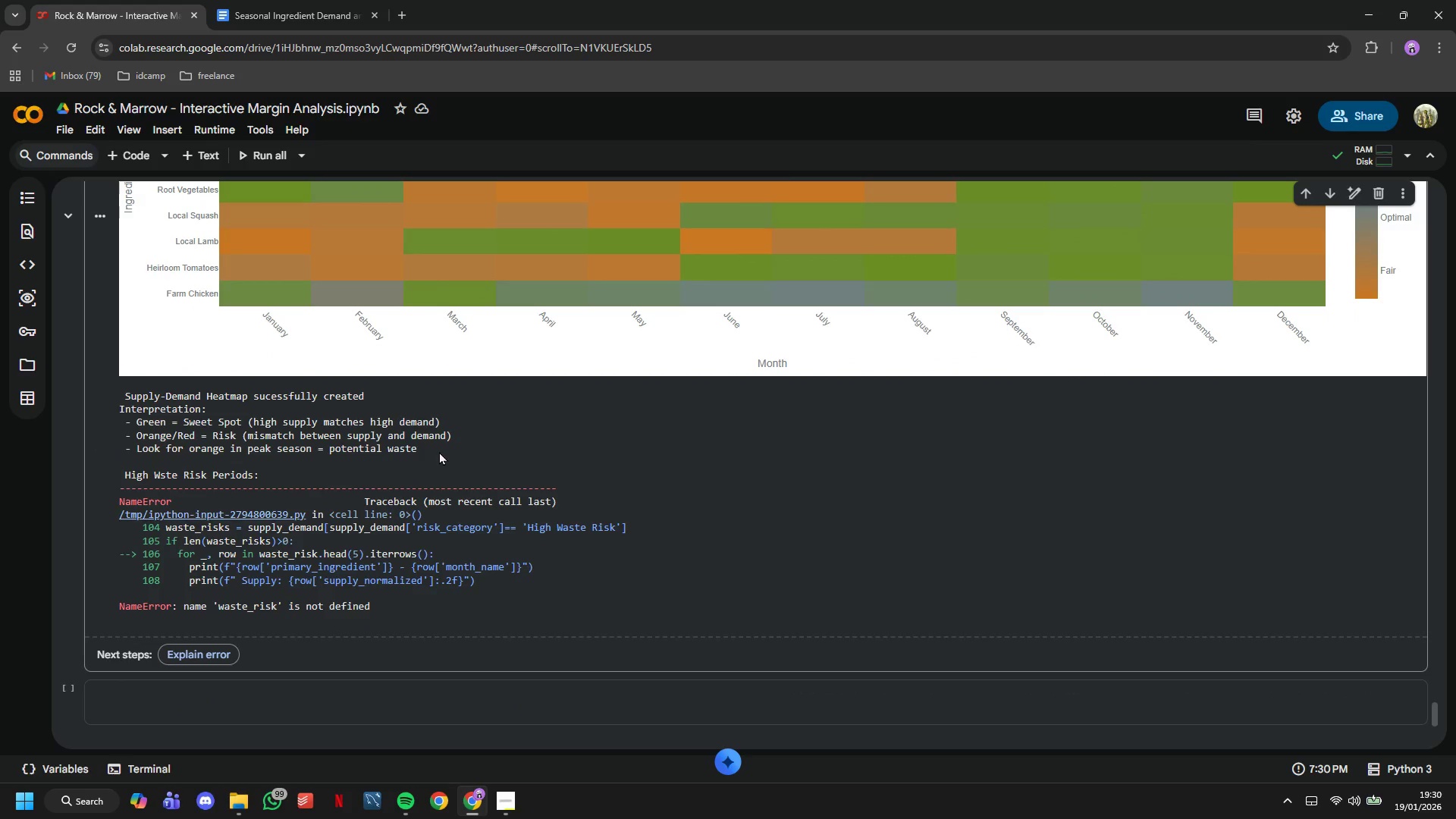 
scroll: coordinate [295, 603], scroll_direction: up, amount: 6.0
 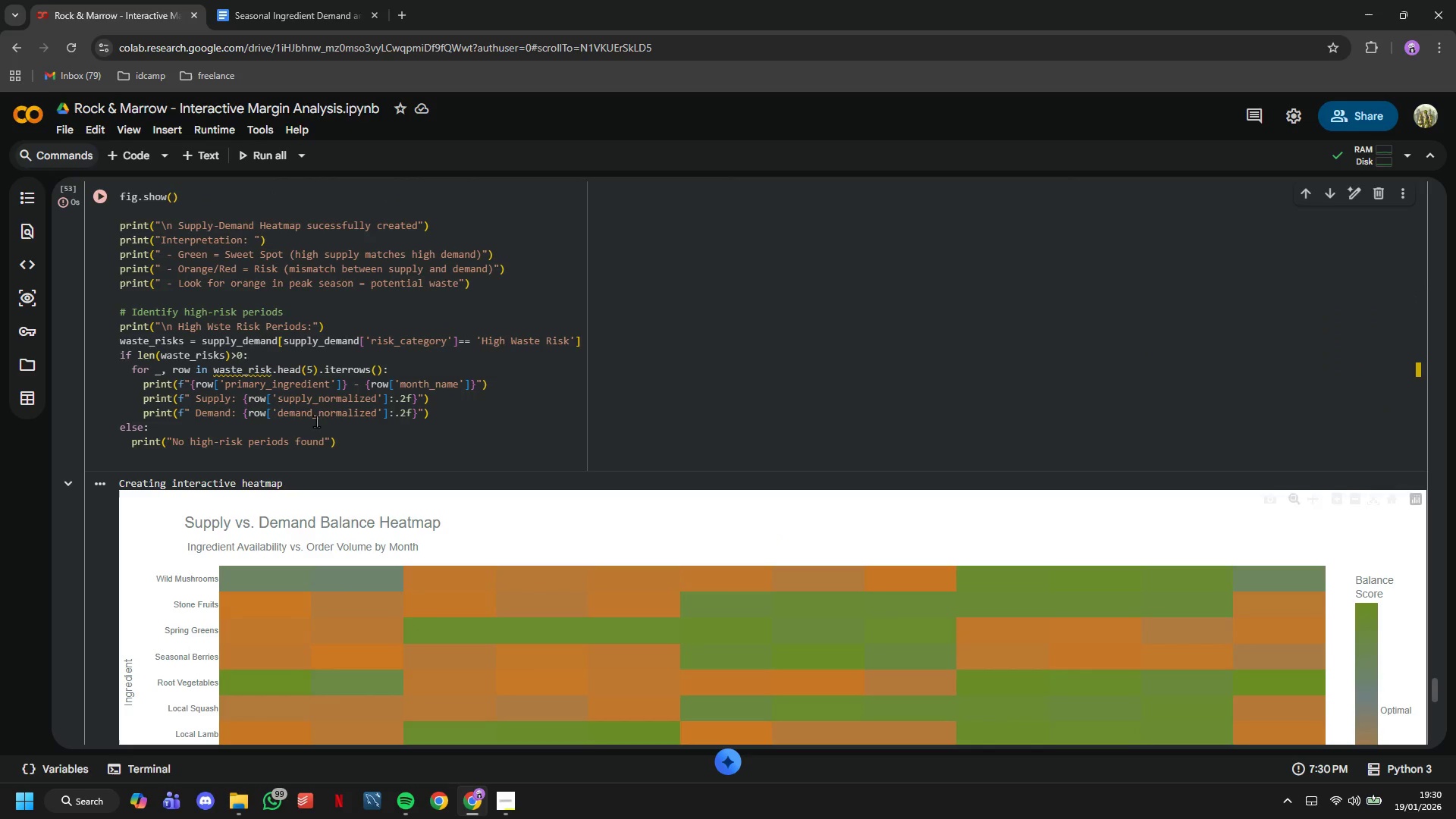 
left_click([276, 373])
 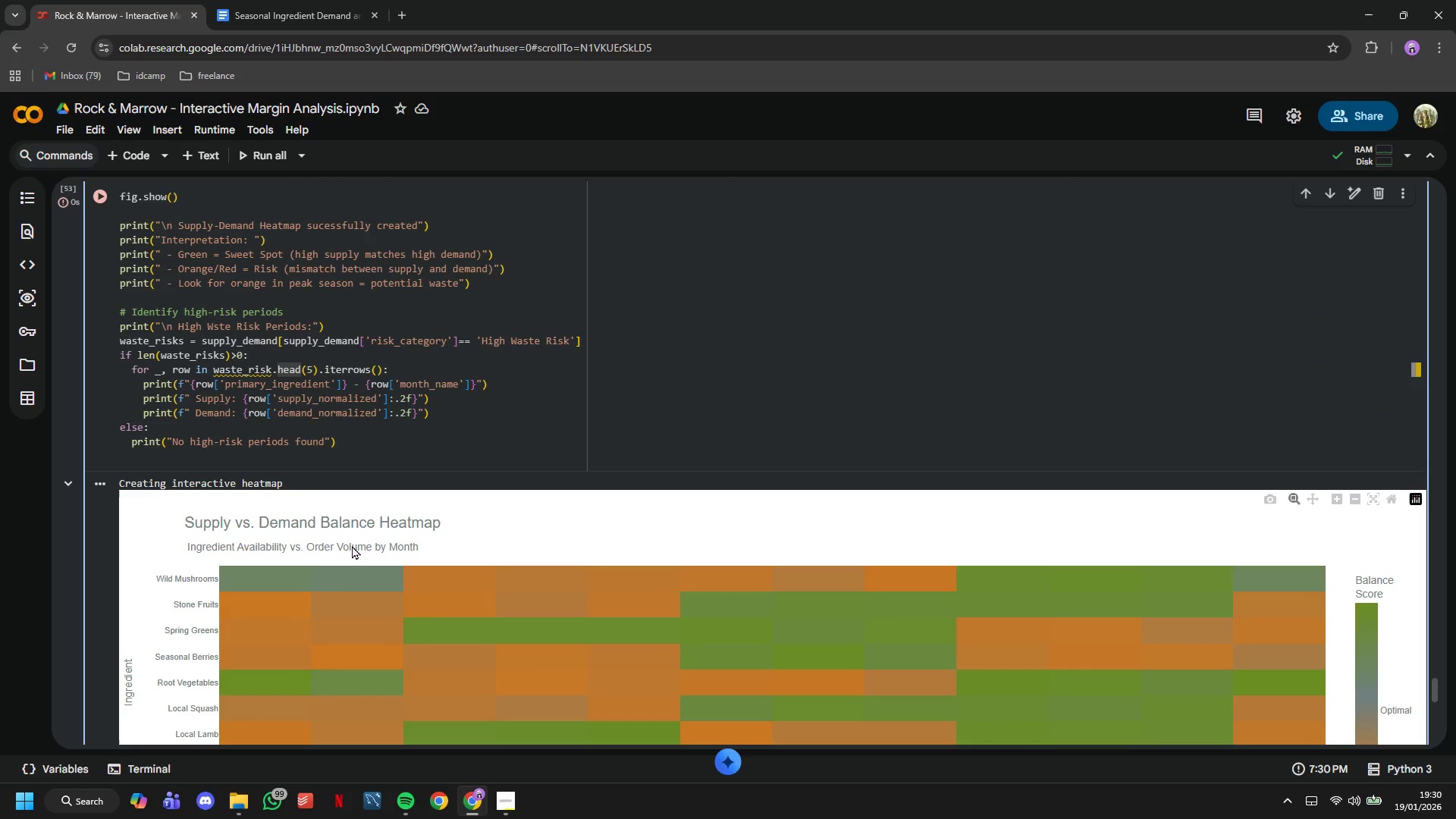 
key(ArrowLeft)
 